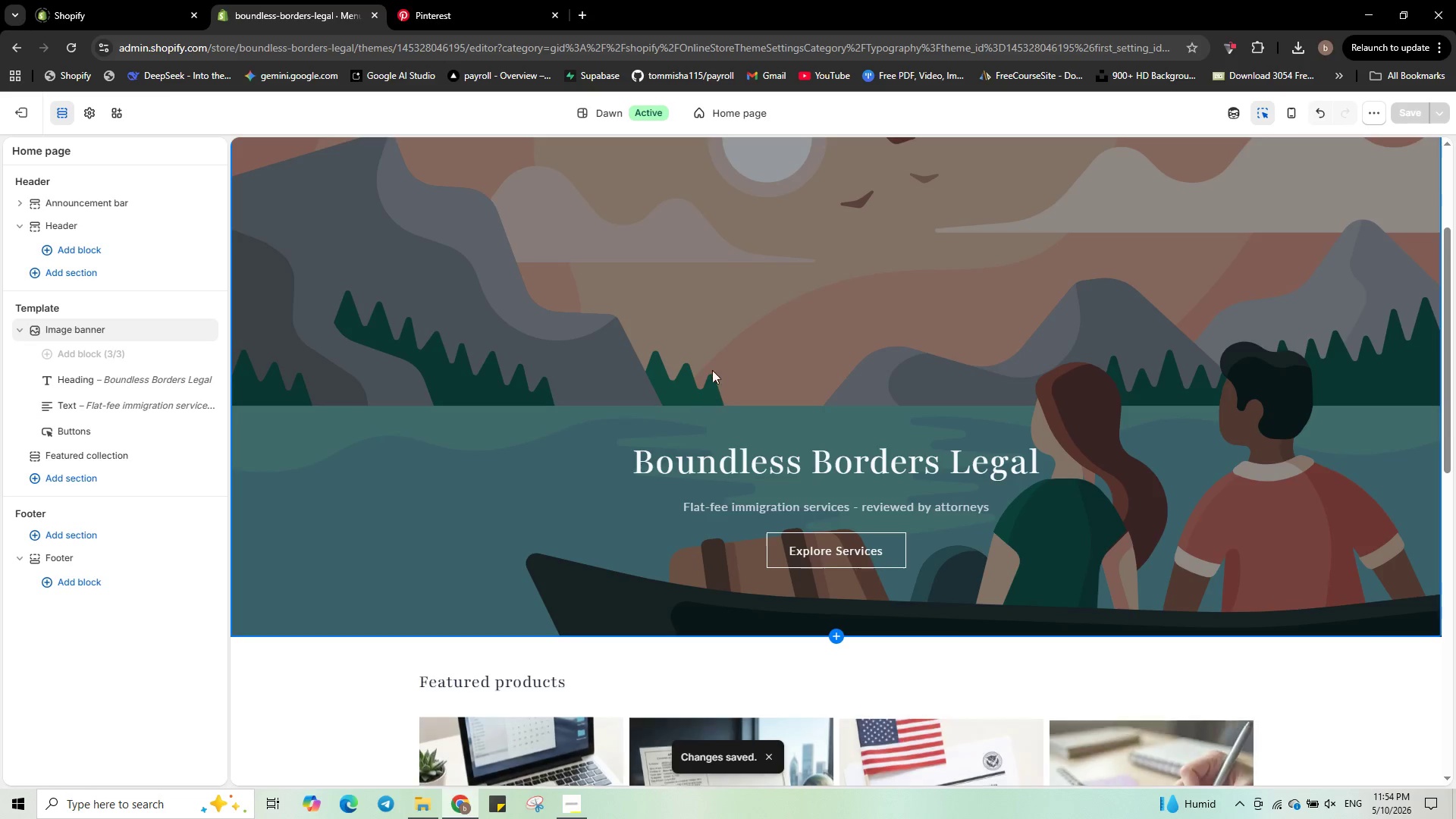 
left_click([712, 366])
 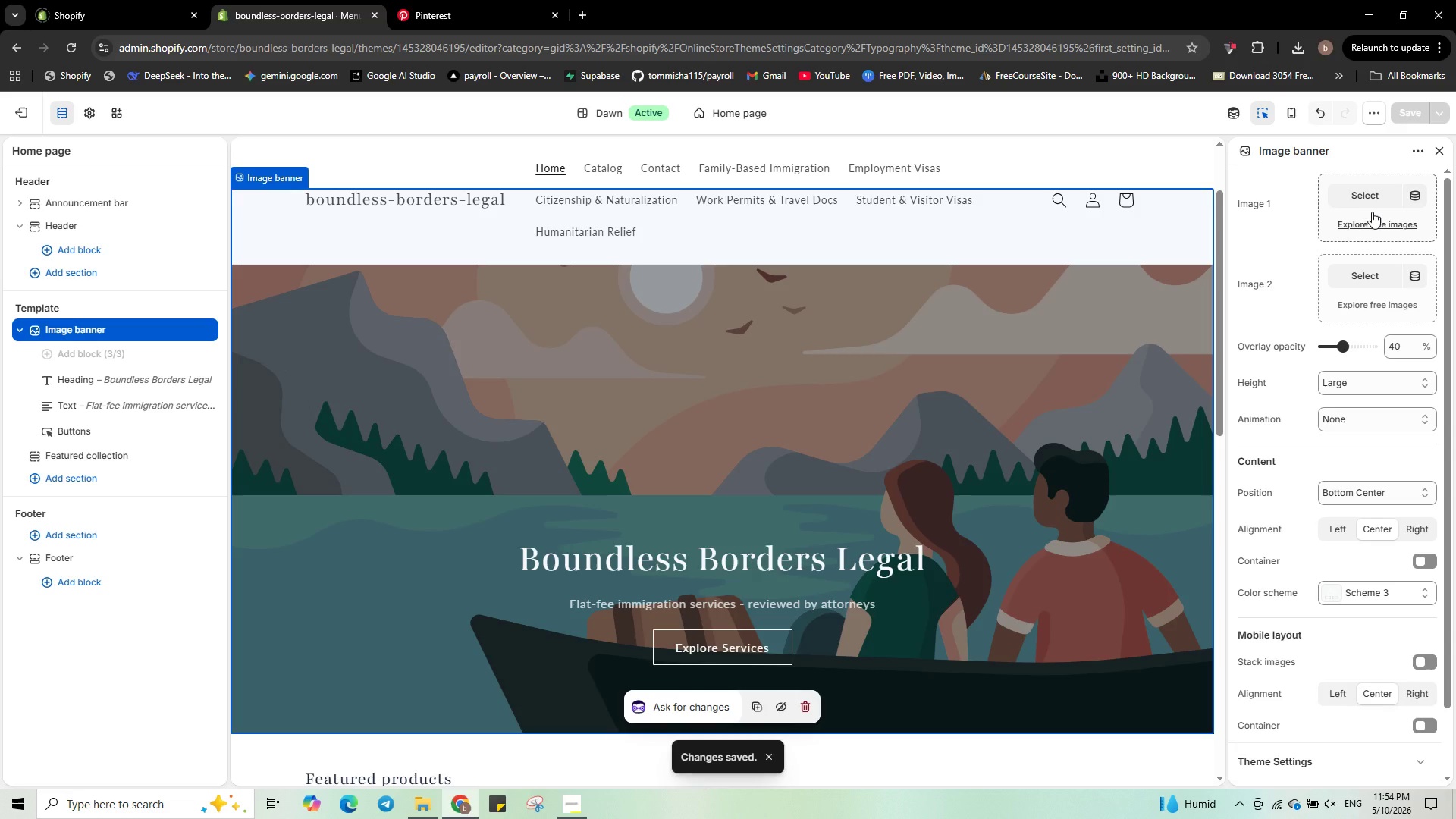 
left_click([1372, 195])
 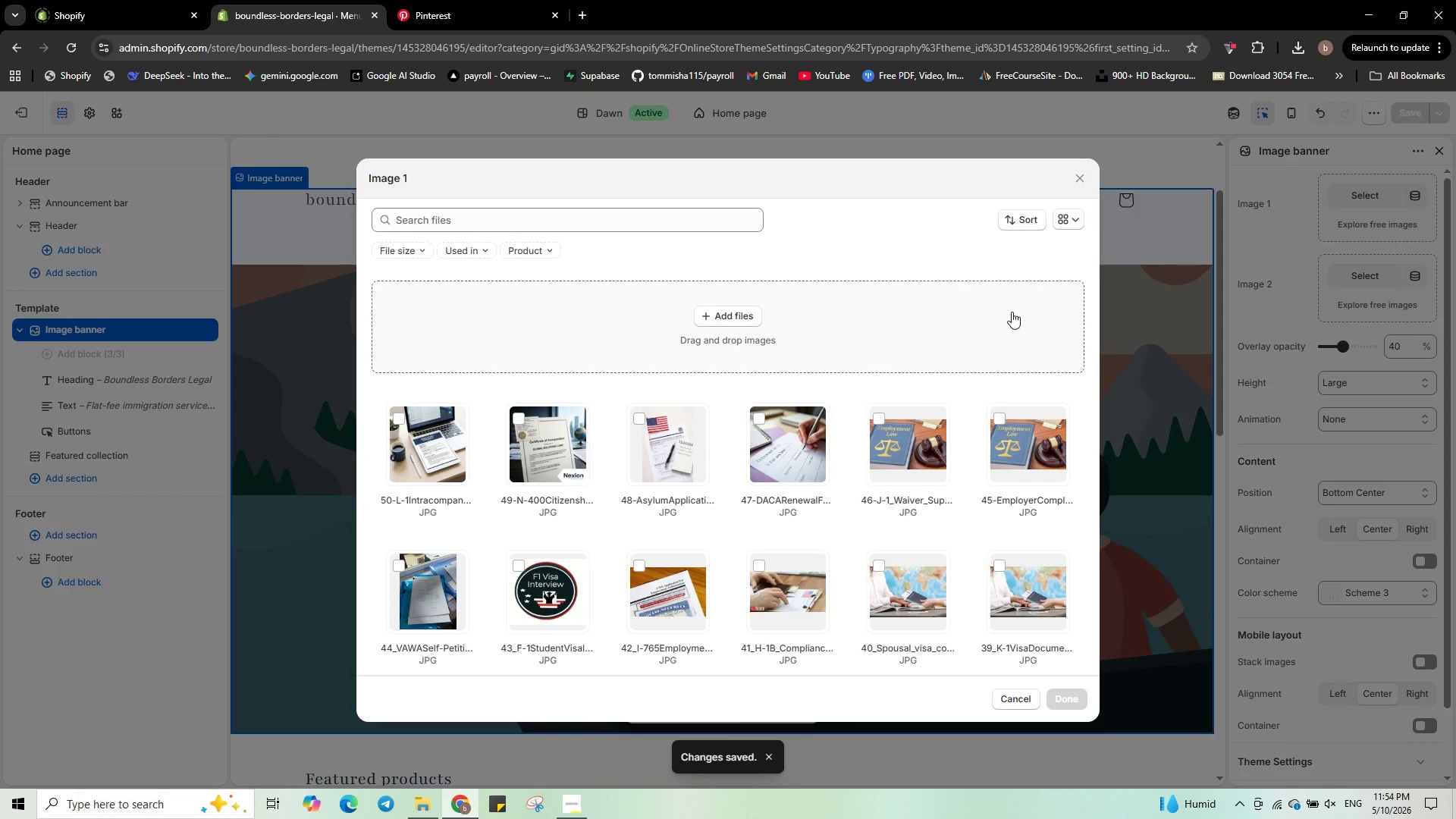 
wait(6.73)
 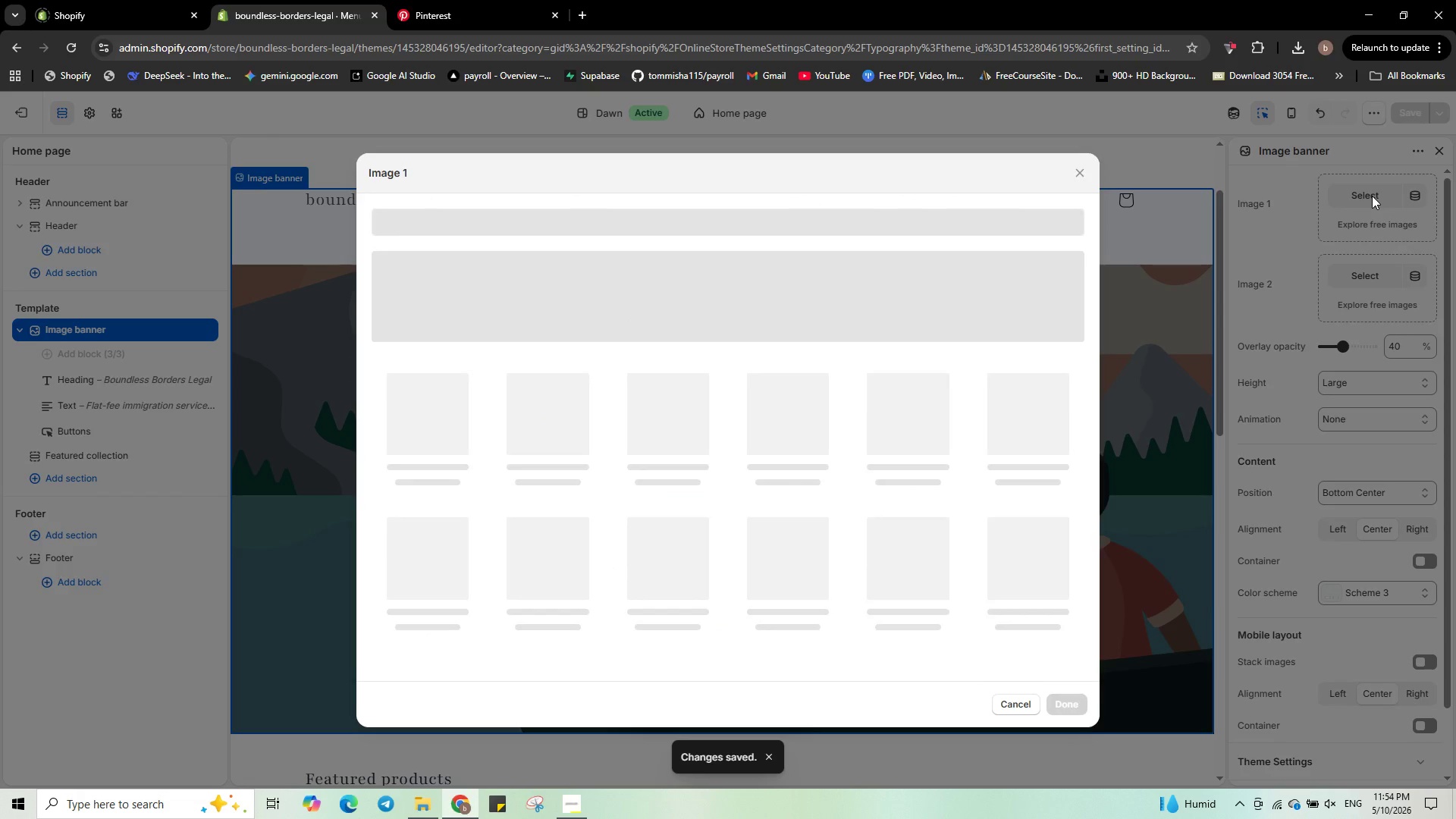 
scroll: coordinate [1005, 567], scroll_direction: down, amount: 1.0
 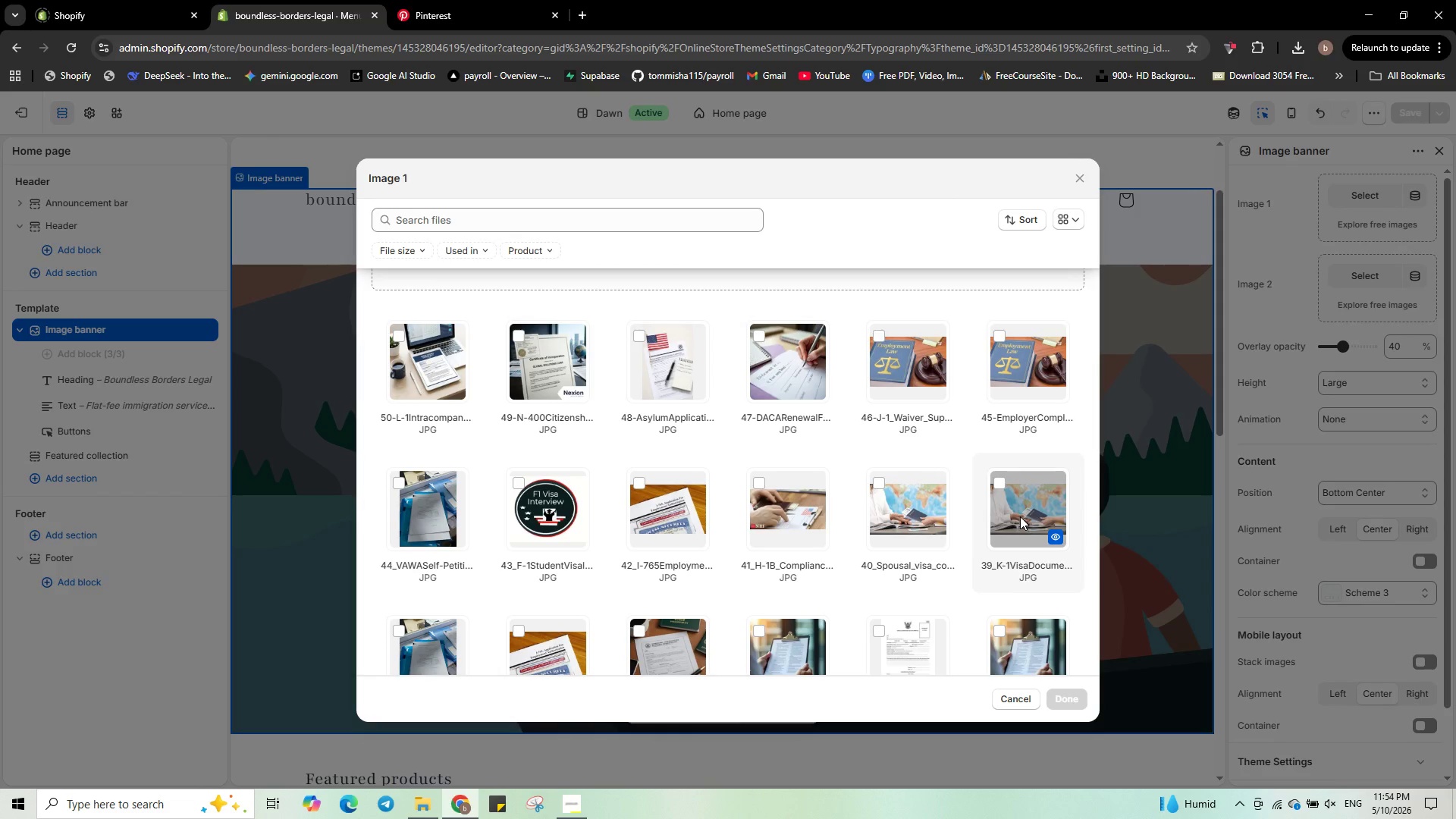 
left_click([1020, 516])
 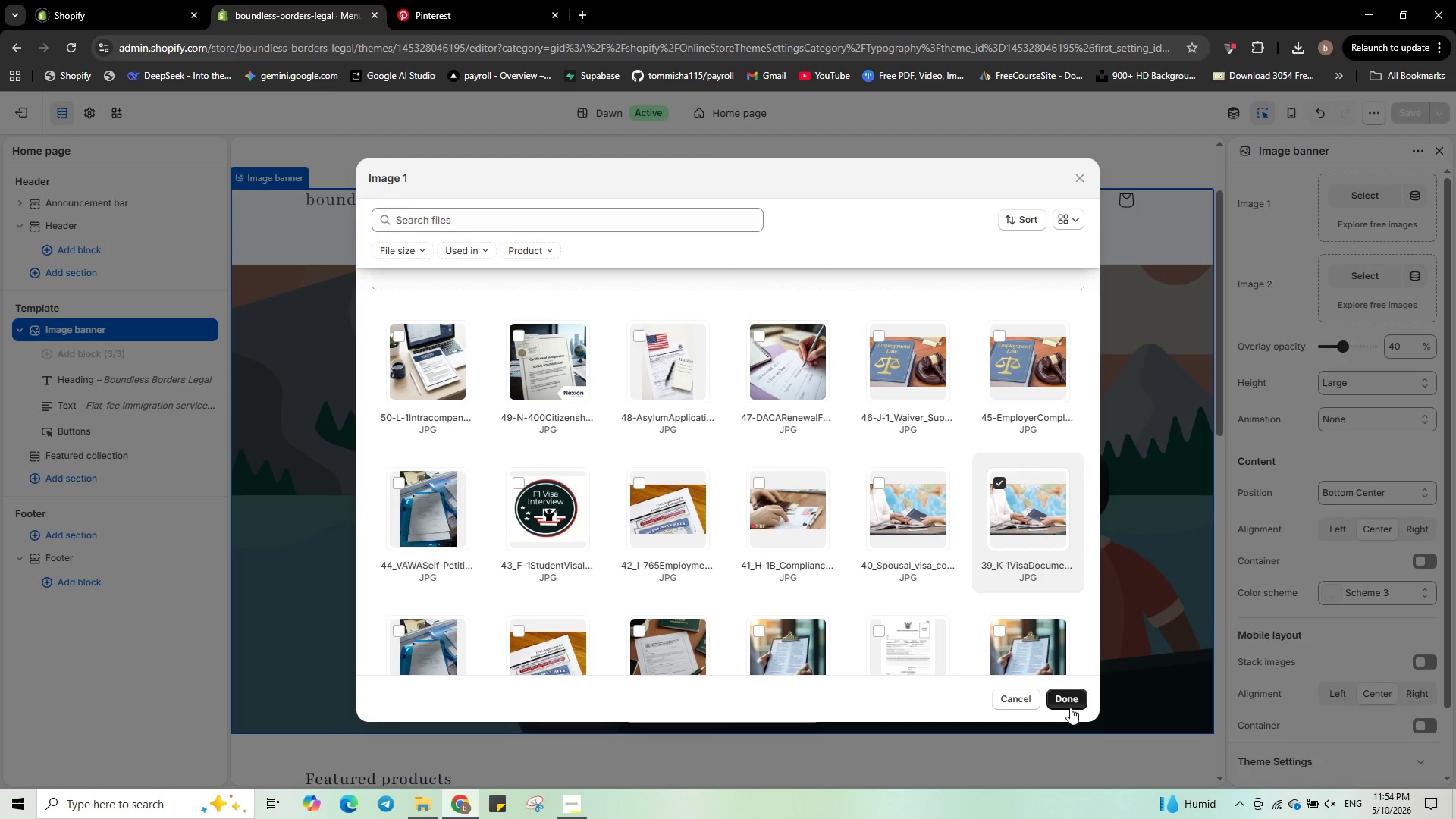 
left_click([1072, 704])
 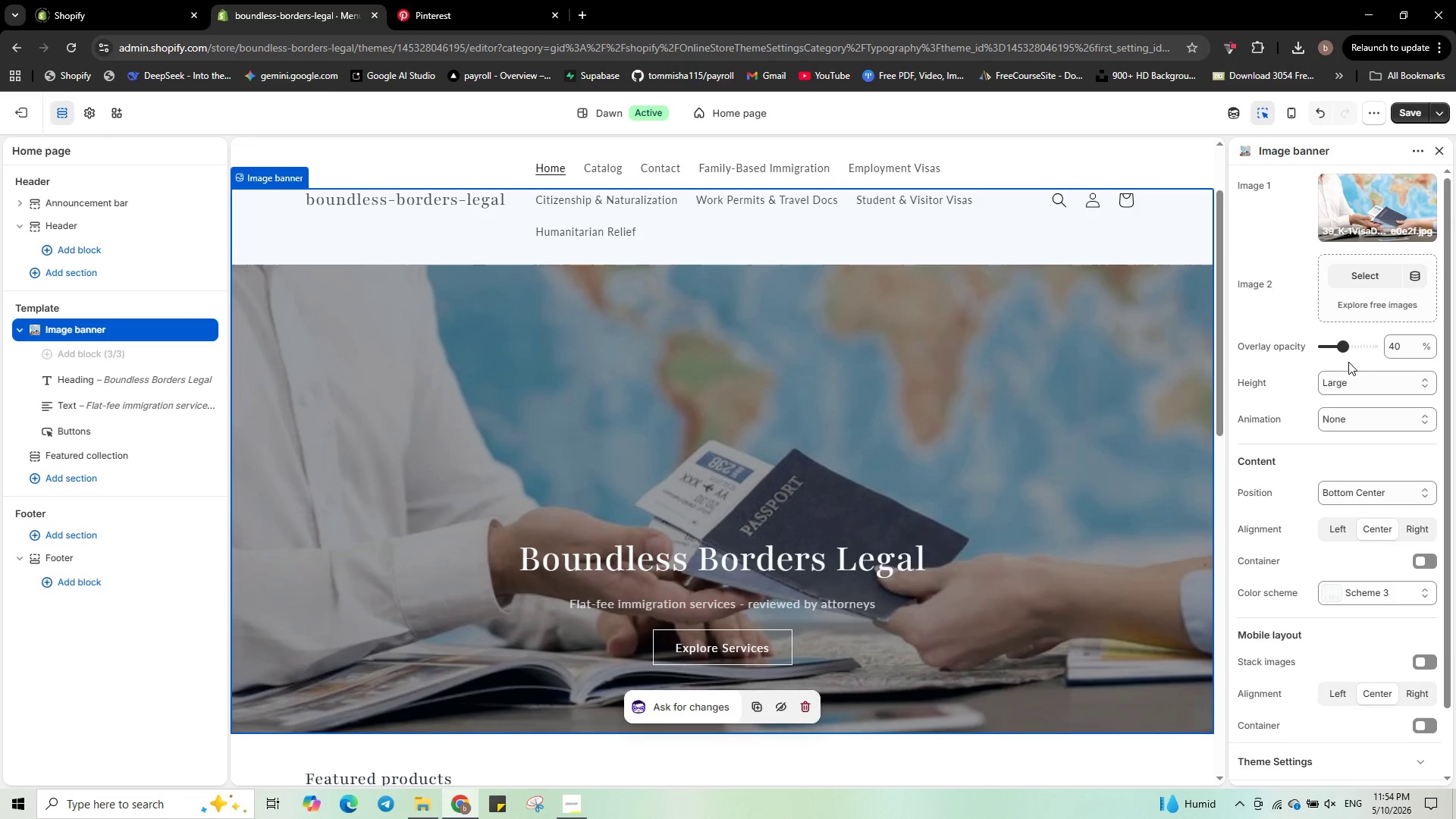 
wait(6.92)
 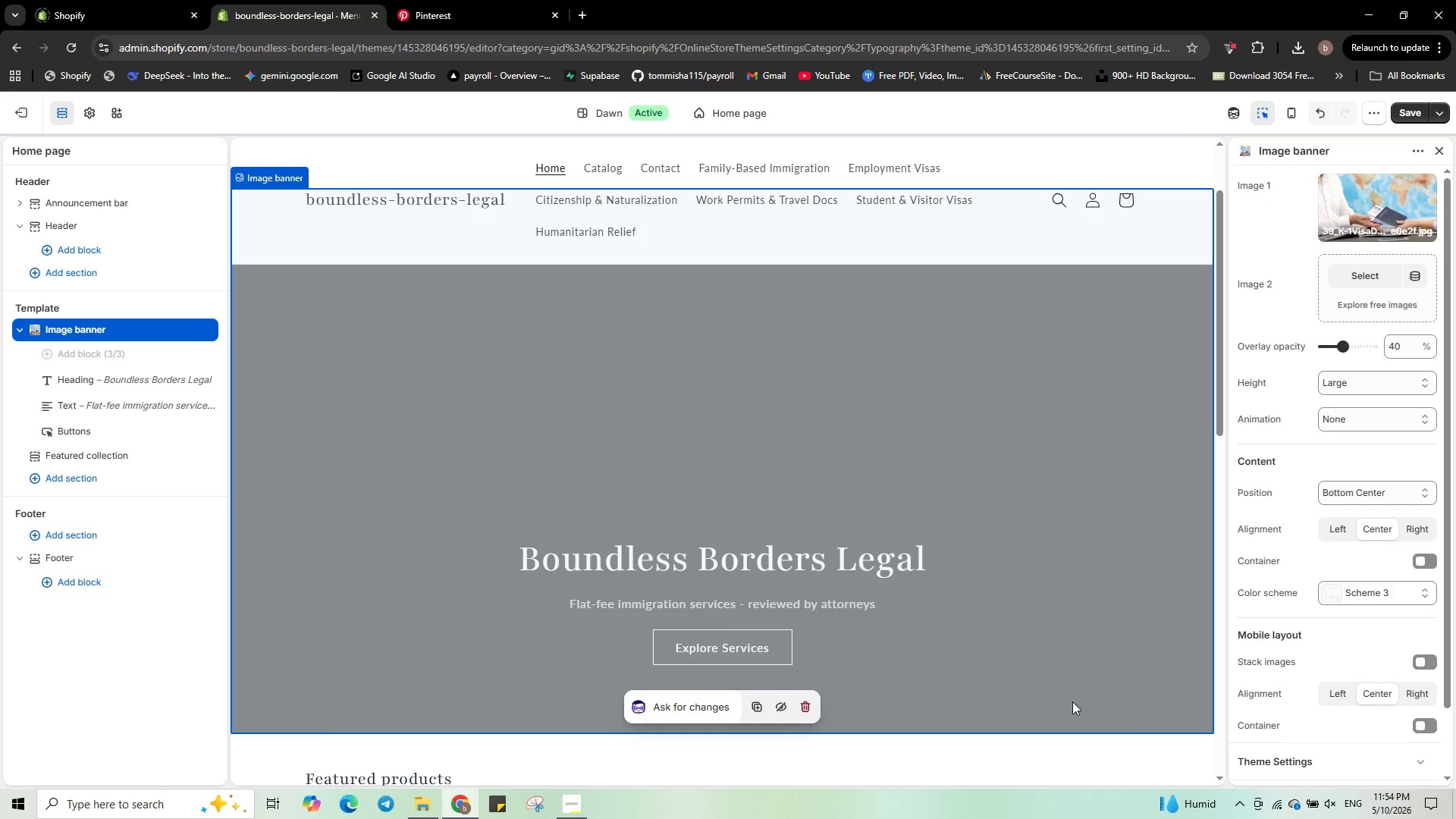 
left_click_drag(start_coordinate=[1344, 350], to_coordinate=[1387, 350])
 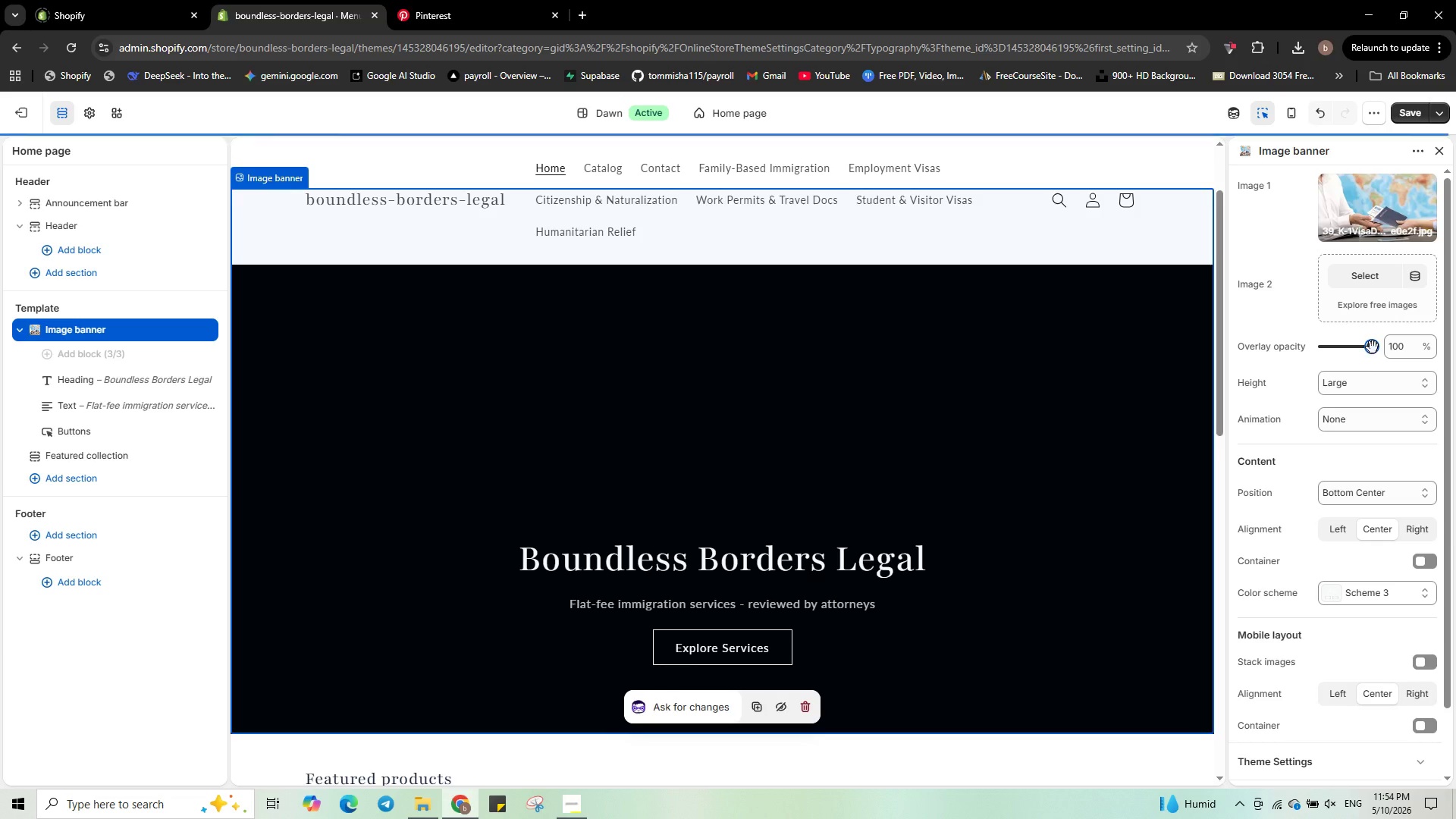 
left_click_drag(start_coordinate=[1373, 347], to_coordinate=[1357, 353])
 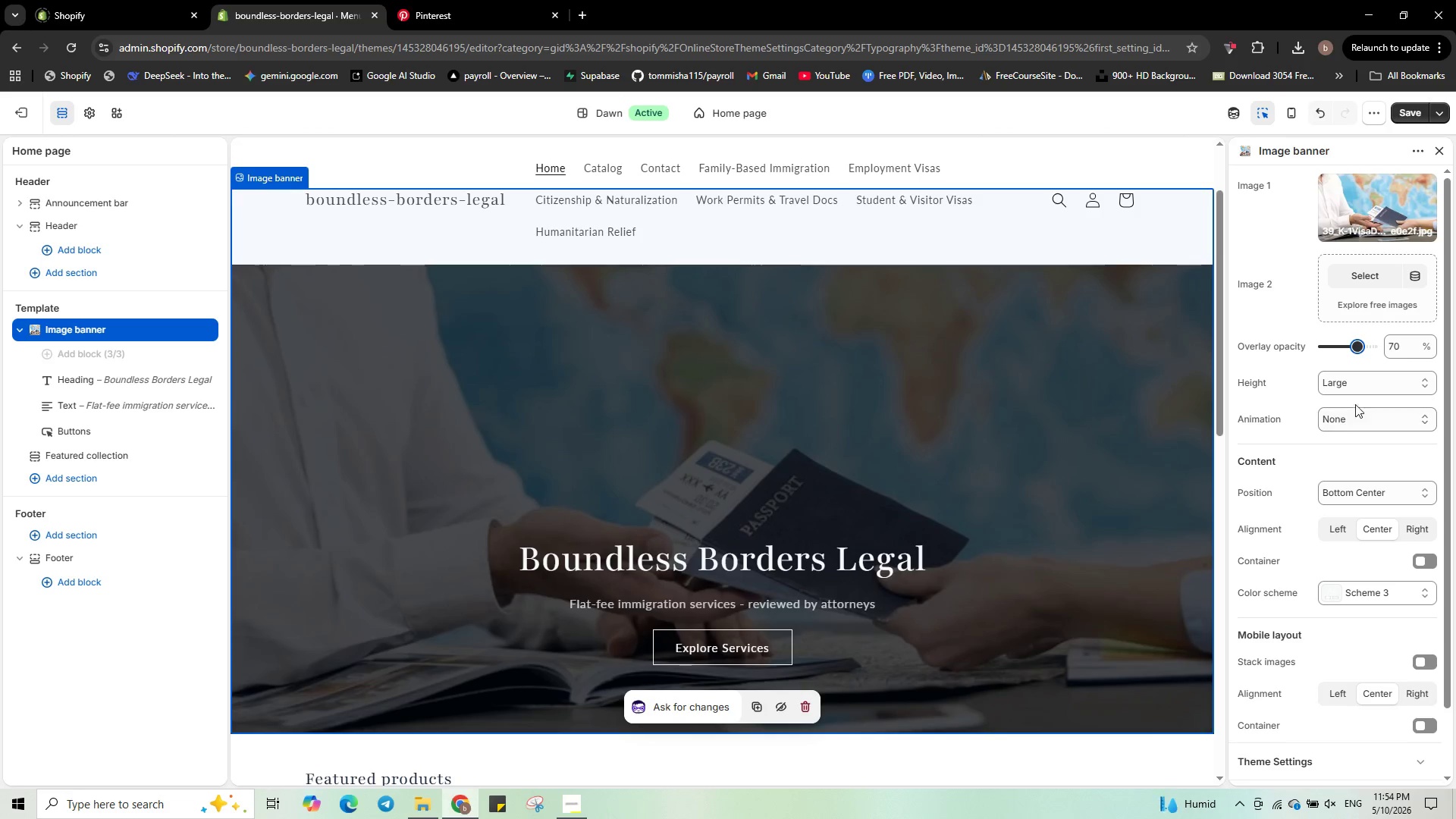 
left_click([1363, 384])
 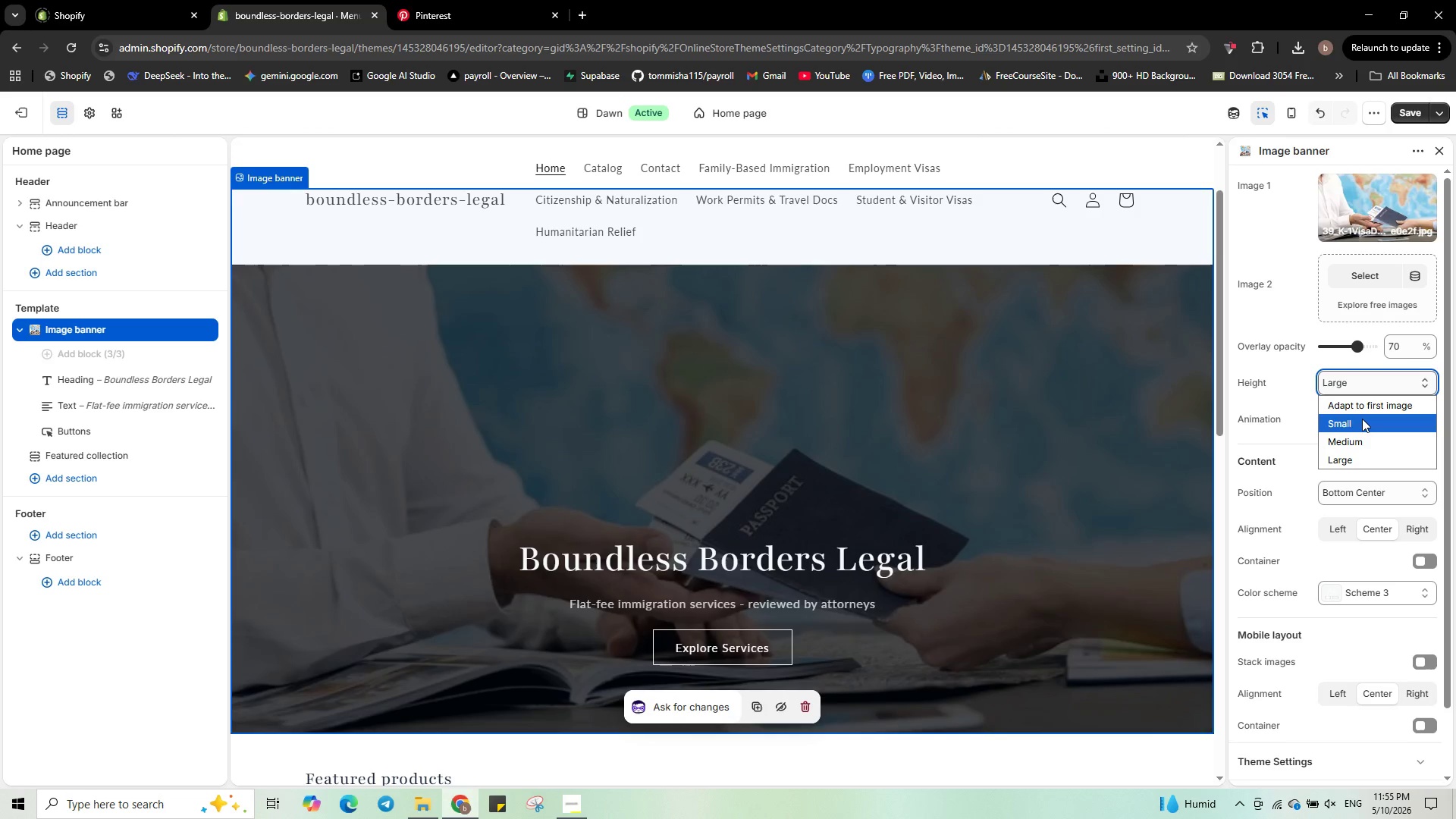 
left_click([1362, 419])
 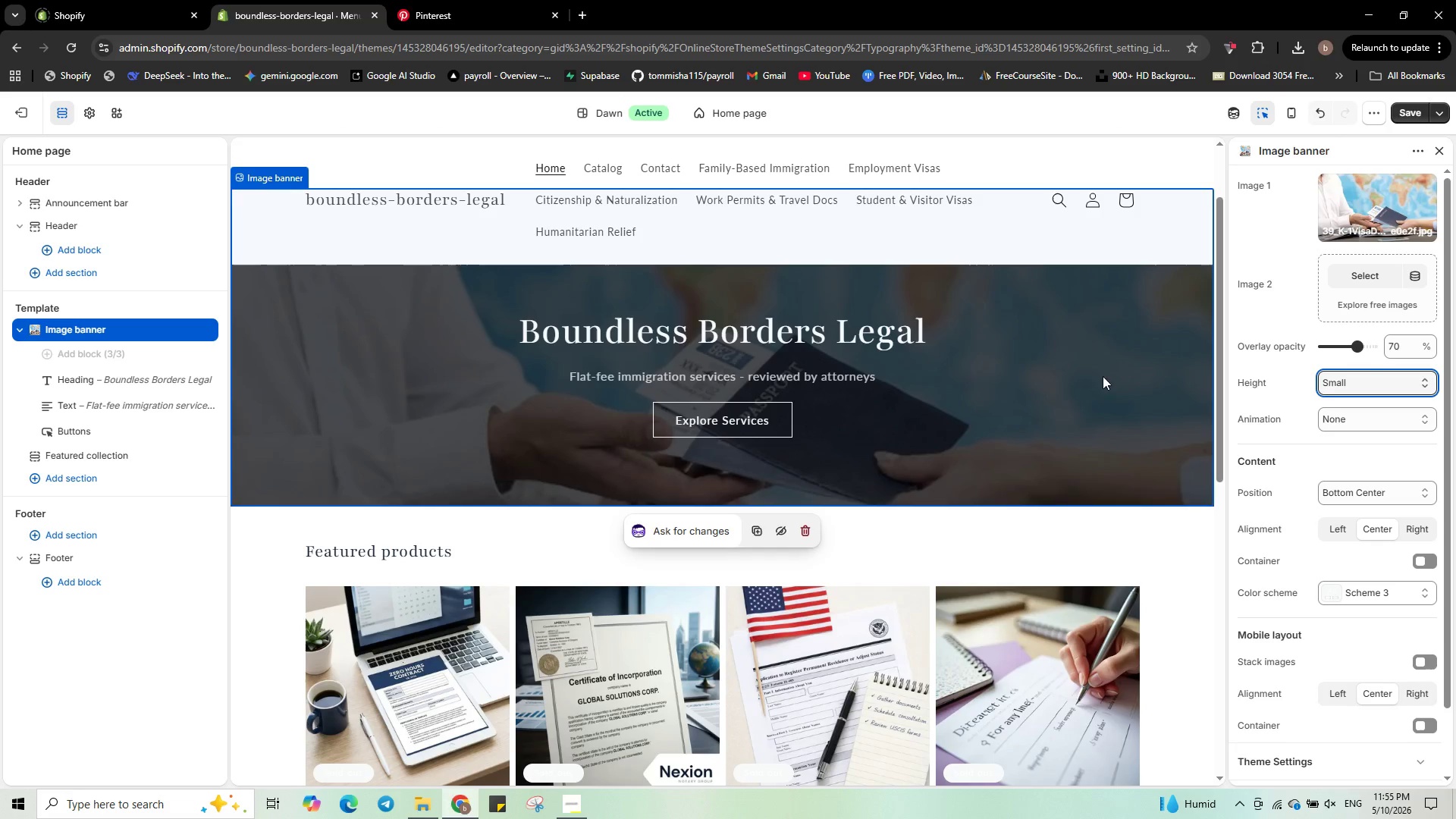 
left_click([1362, 373])
 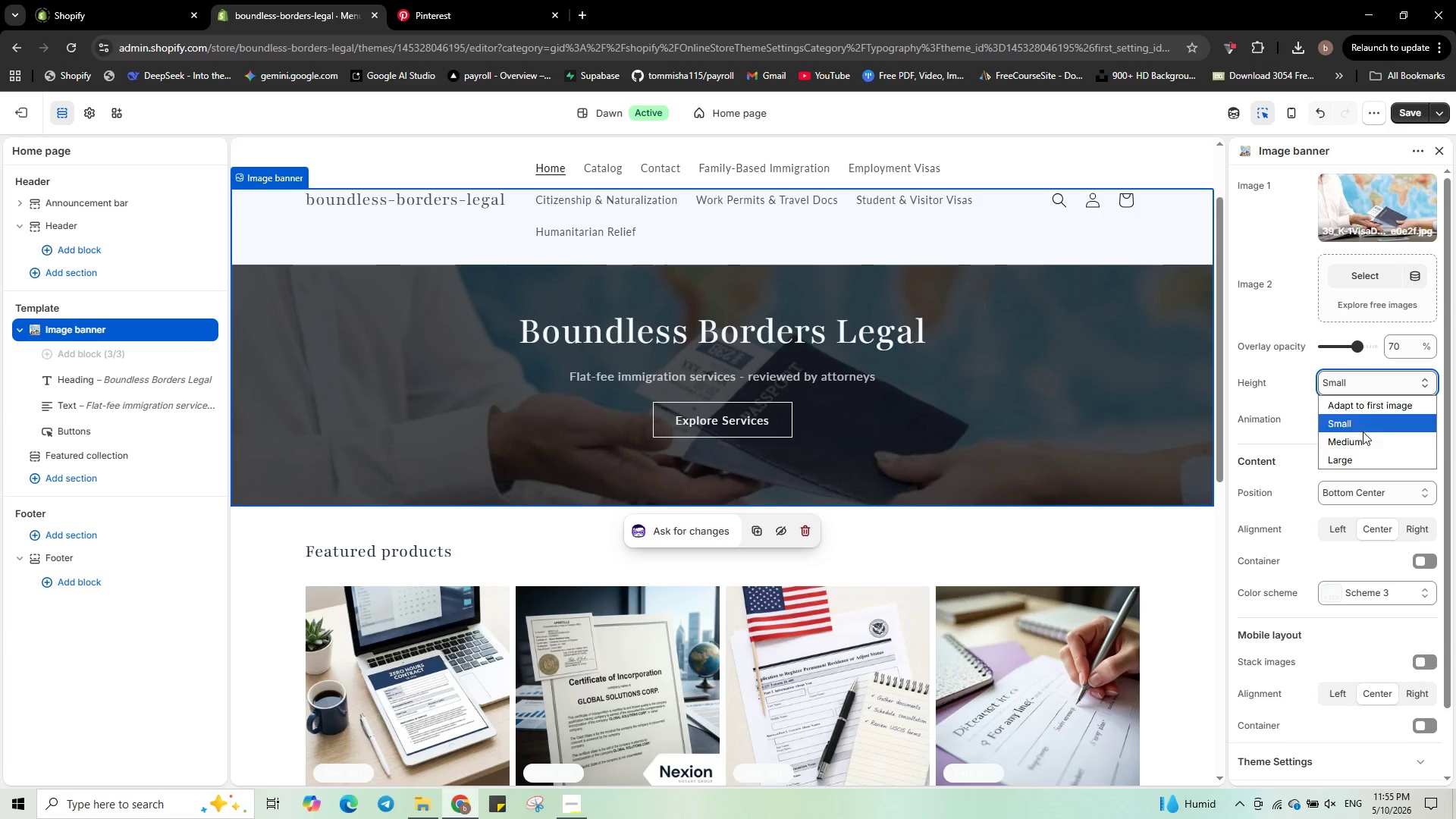 
left_click([1363, 432])
 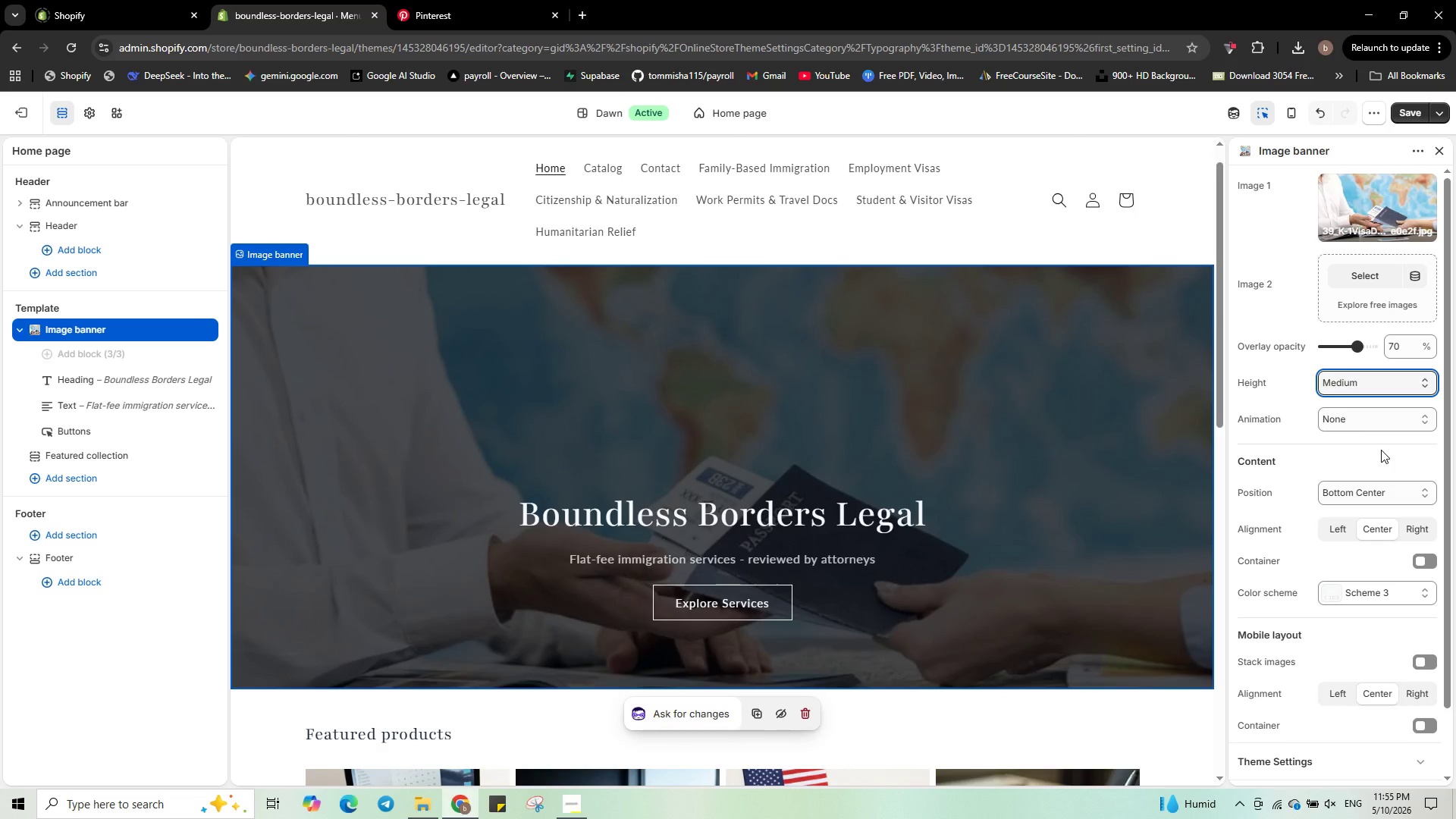 
scroll: coordinate [1381, 451], scroll_direction: down, amount: 1.0
 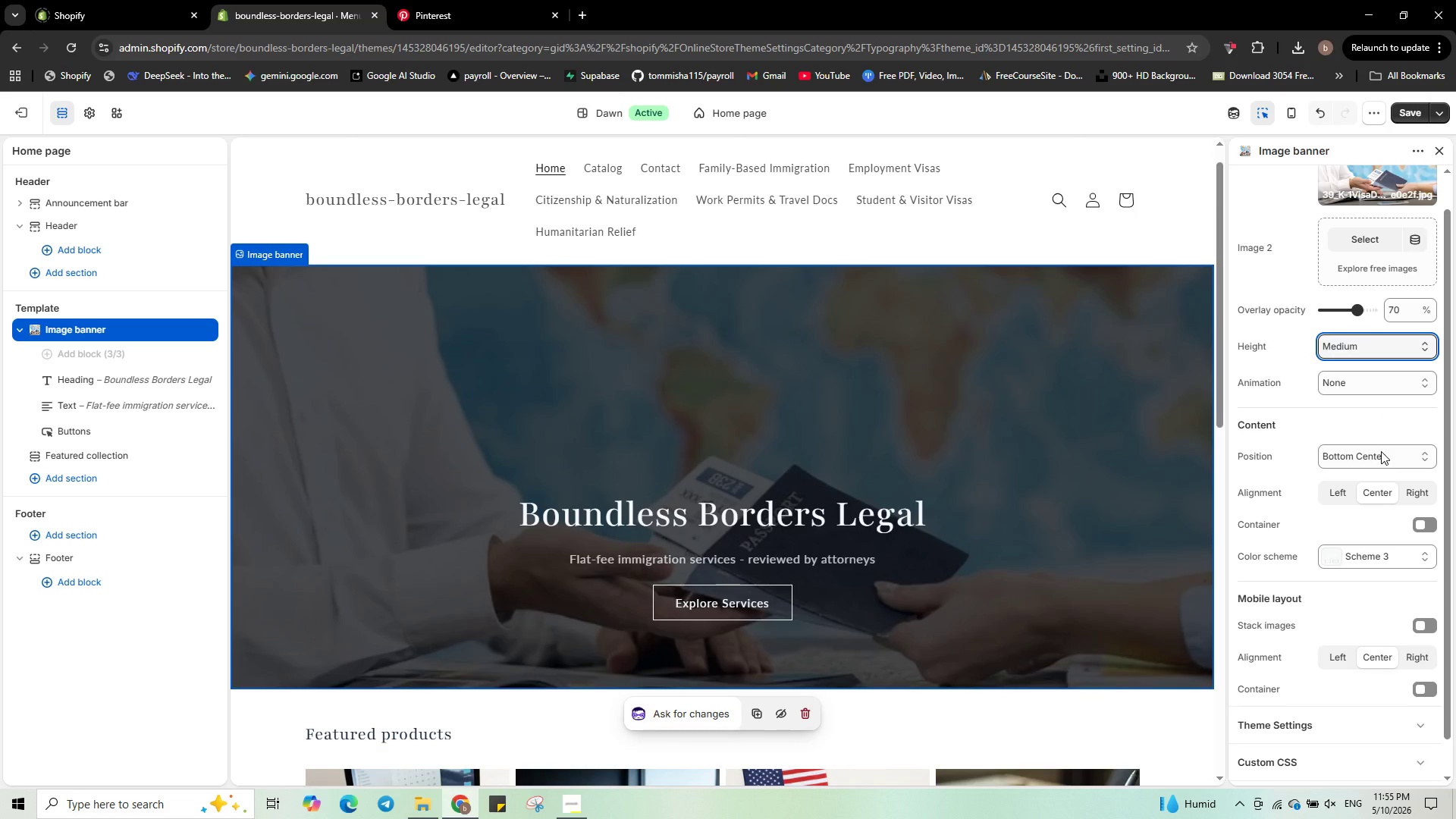 
left_click([1381, 451])
 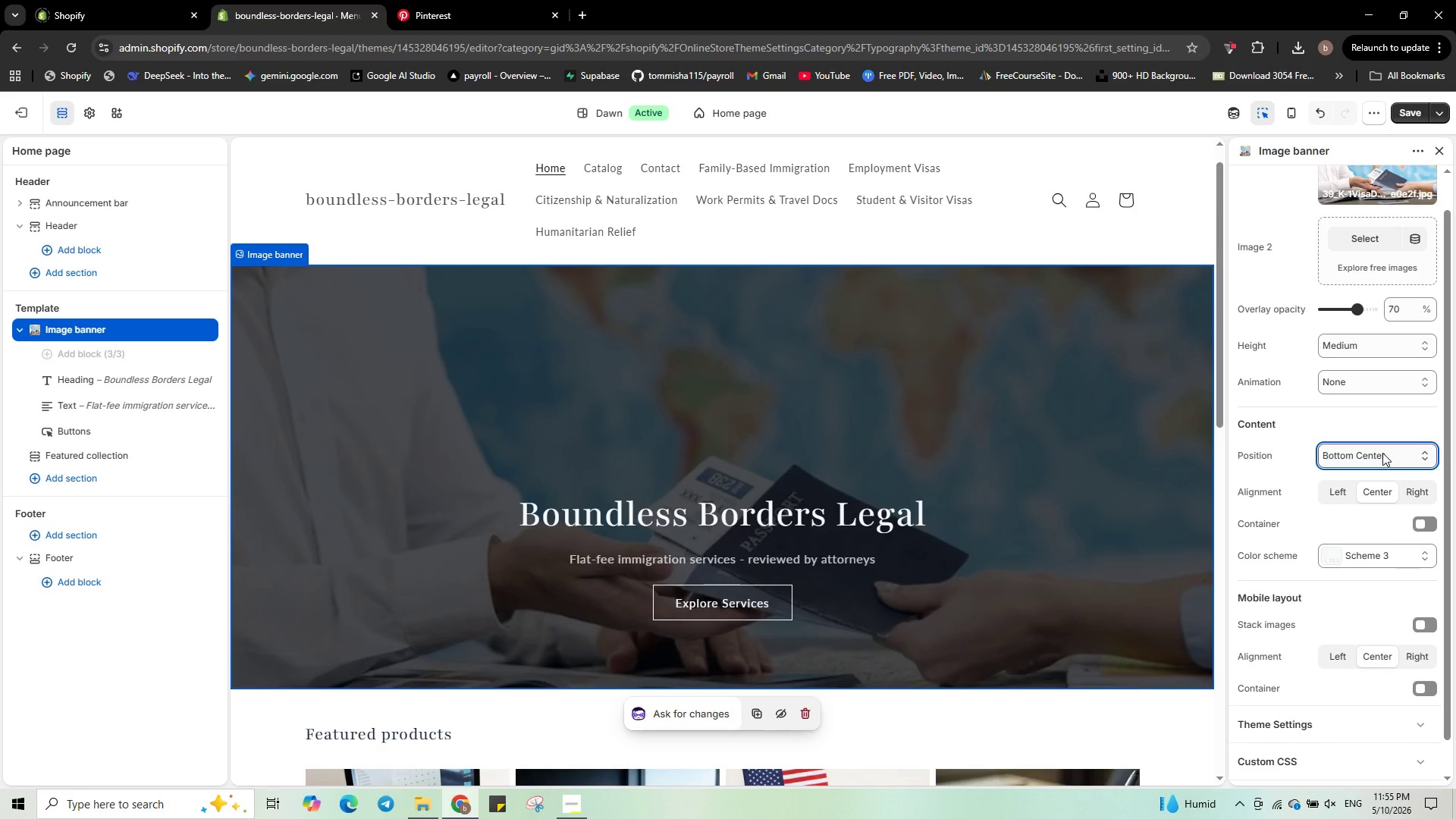 
scroll: coordinate [1381, 451], scroll_direction: none, amount: 0.0
 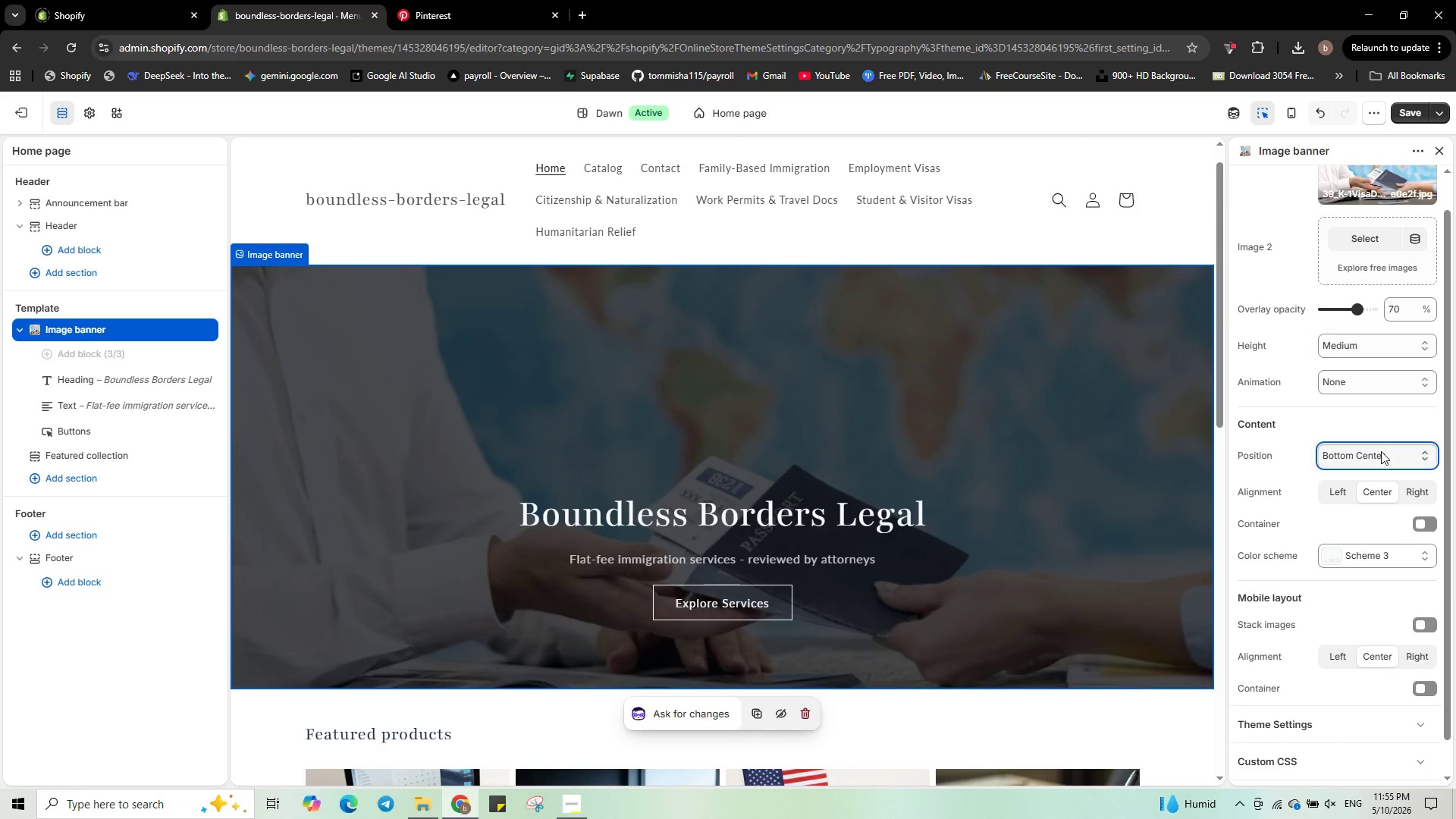 
left_click([1374, 457])
 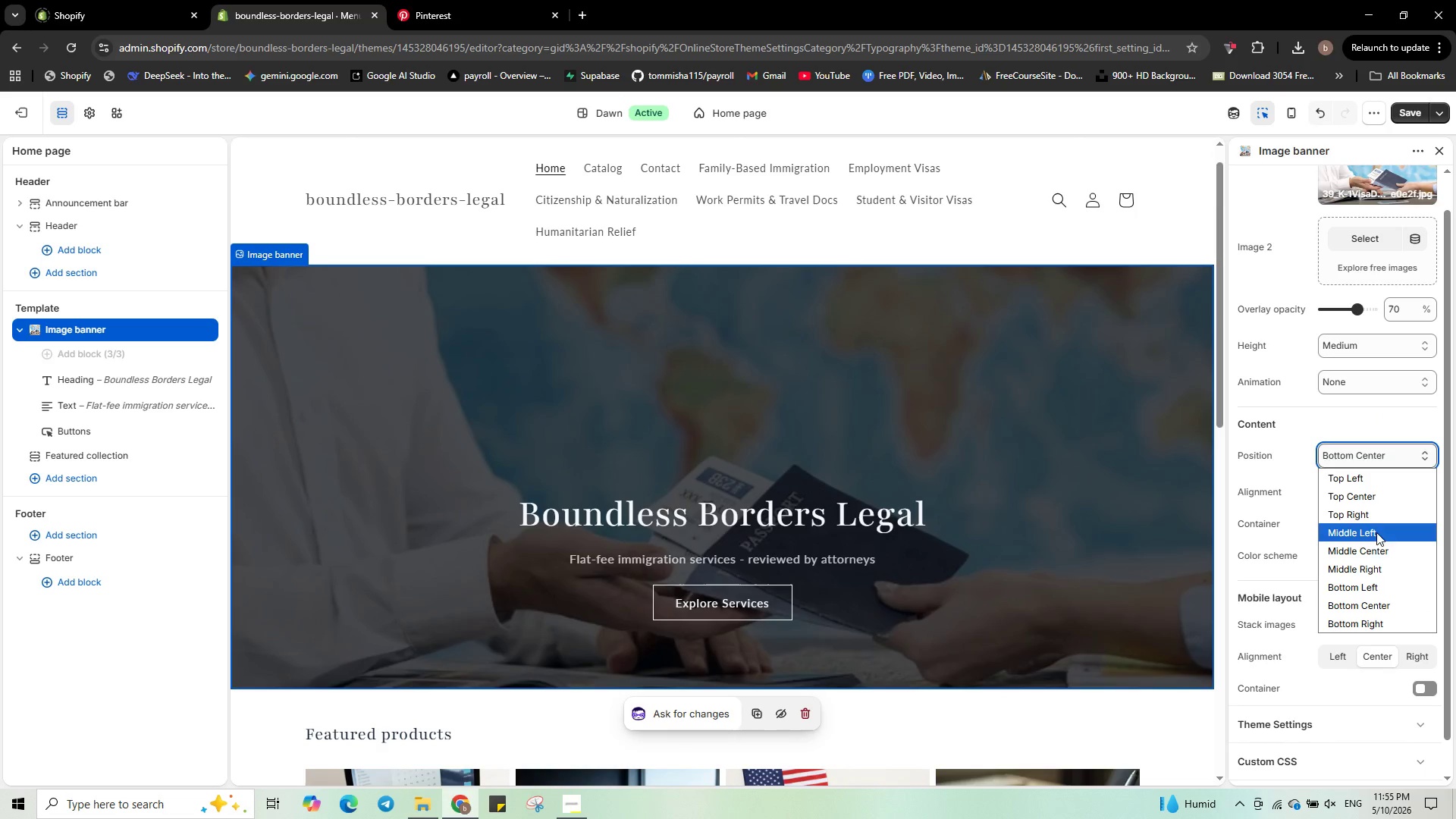 
left_click([1377, 547])
 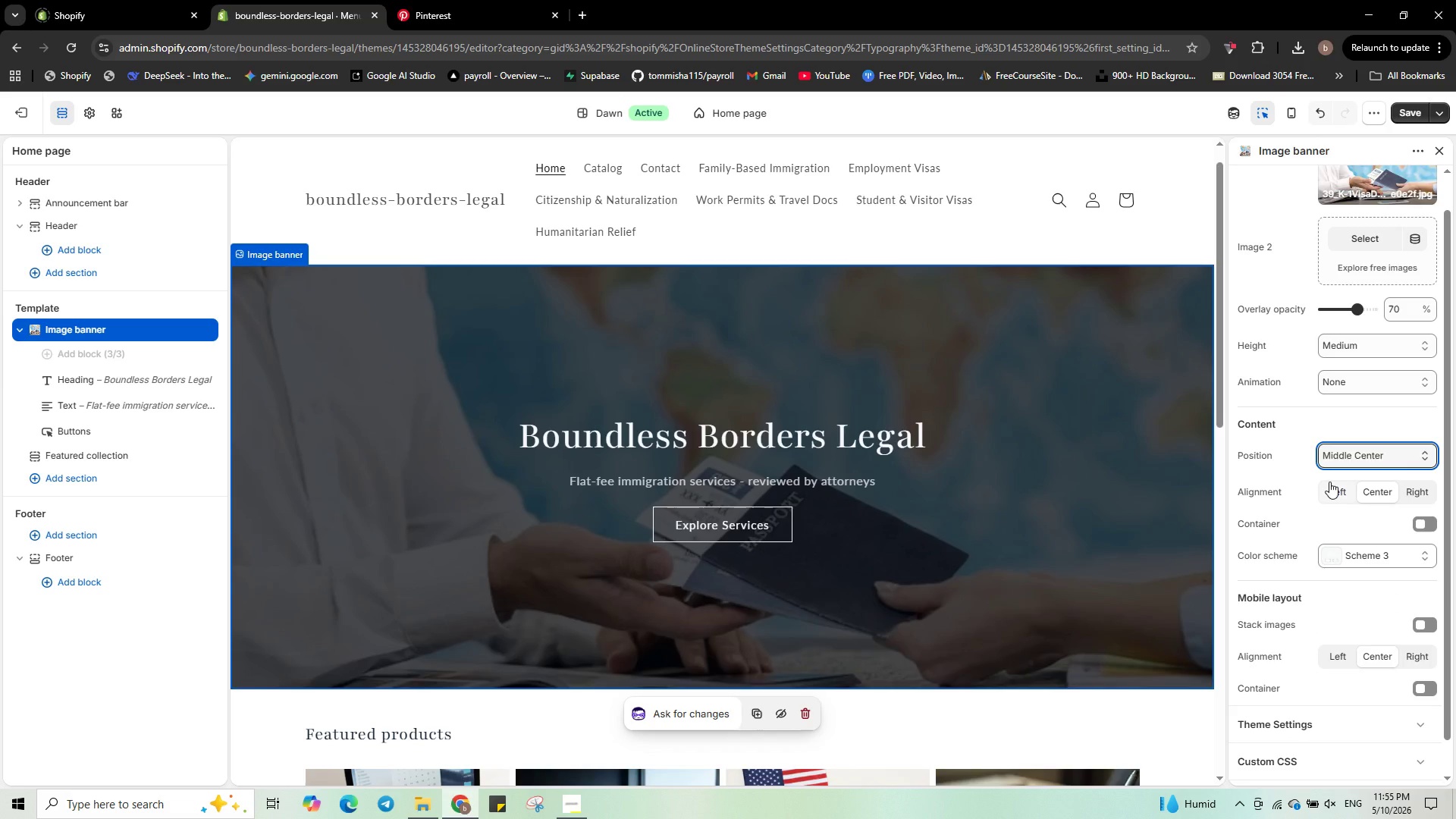 
scroll: coordinate [1329, 482], scroll_direction: down, amount: 2.0
 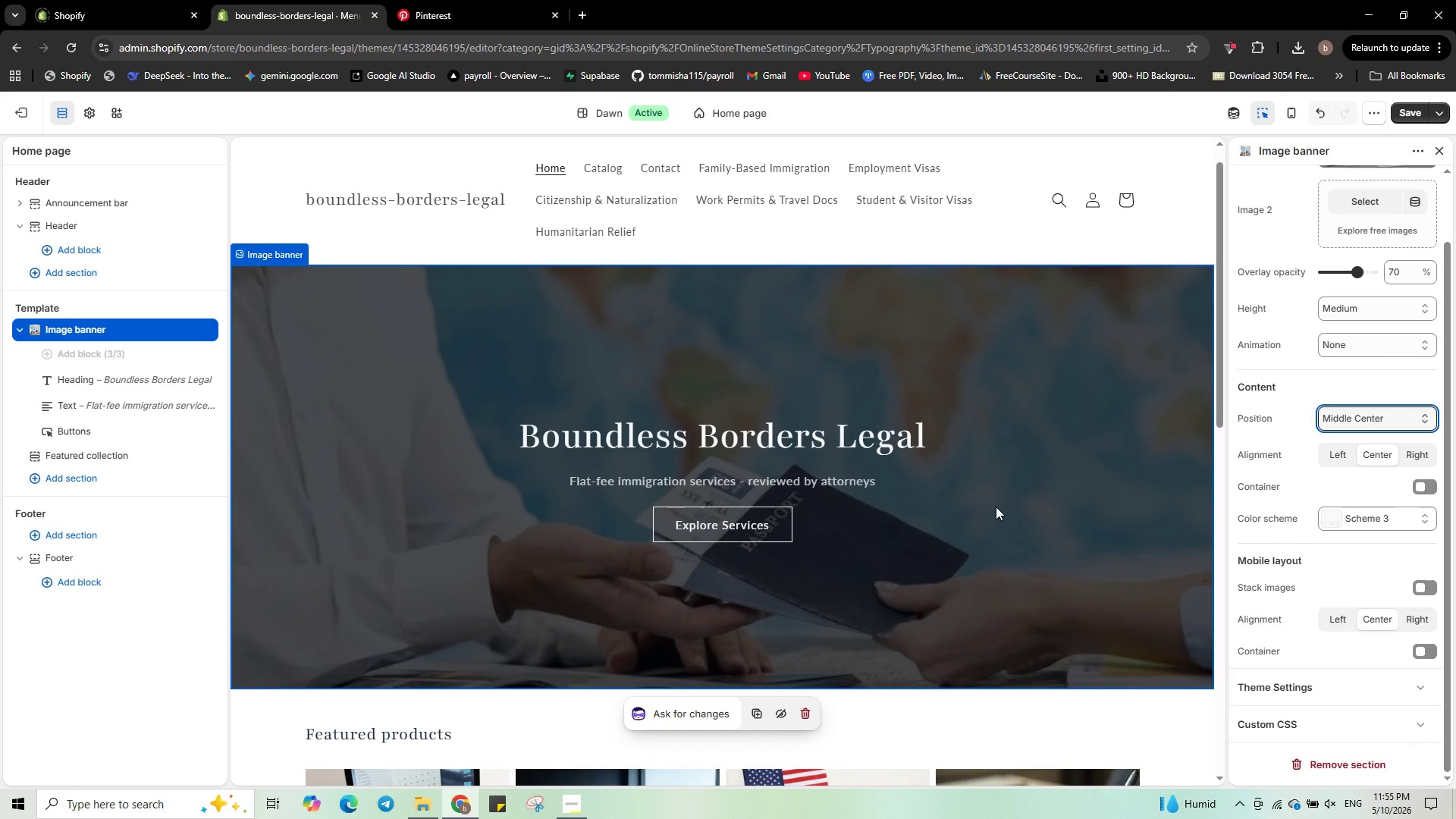 
left_click([760, 521])
 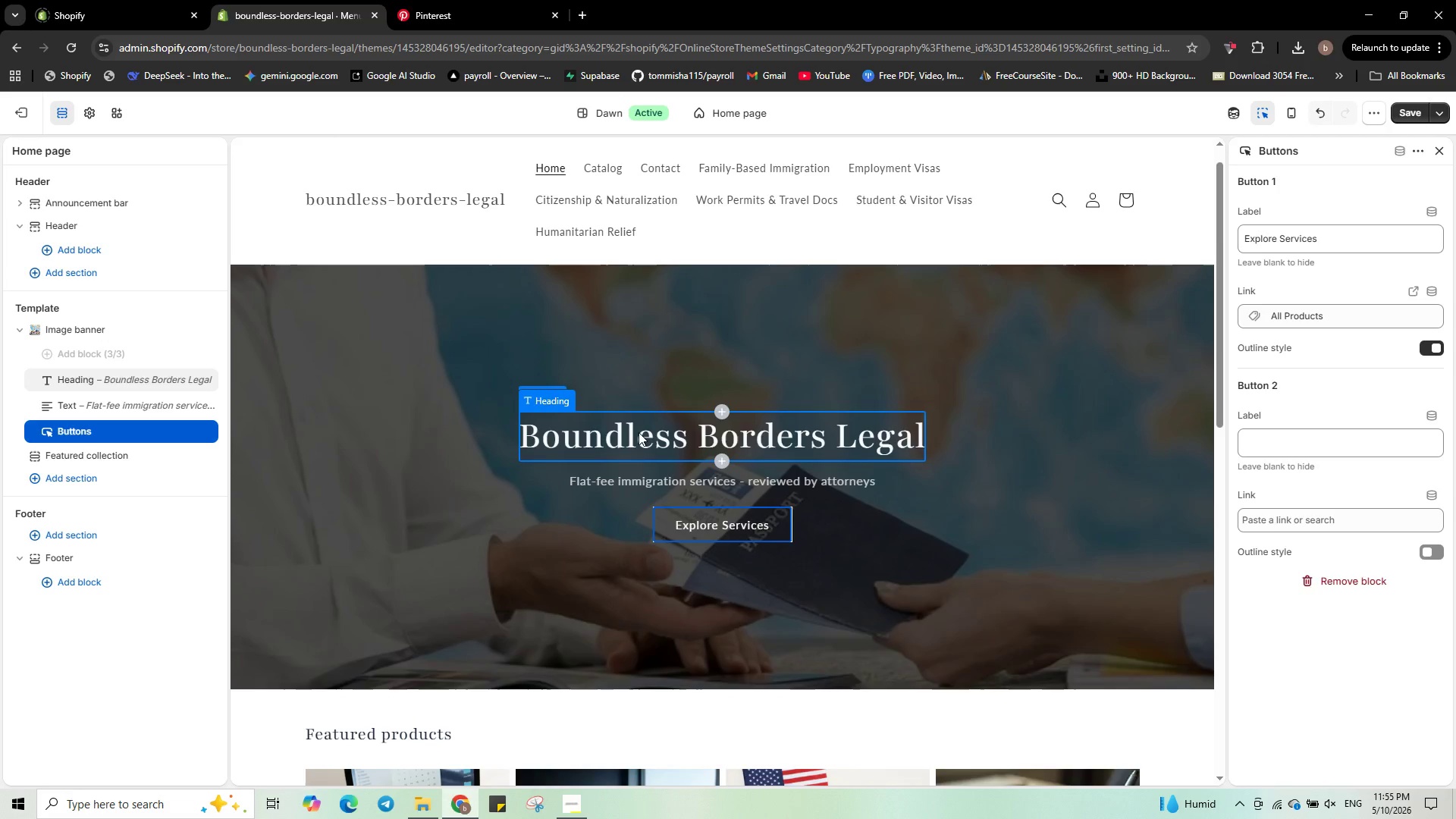 
wait(8.97)
 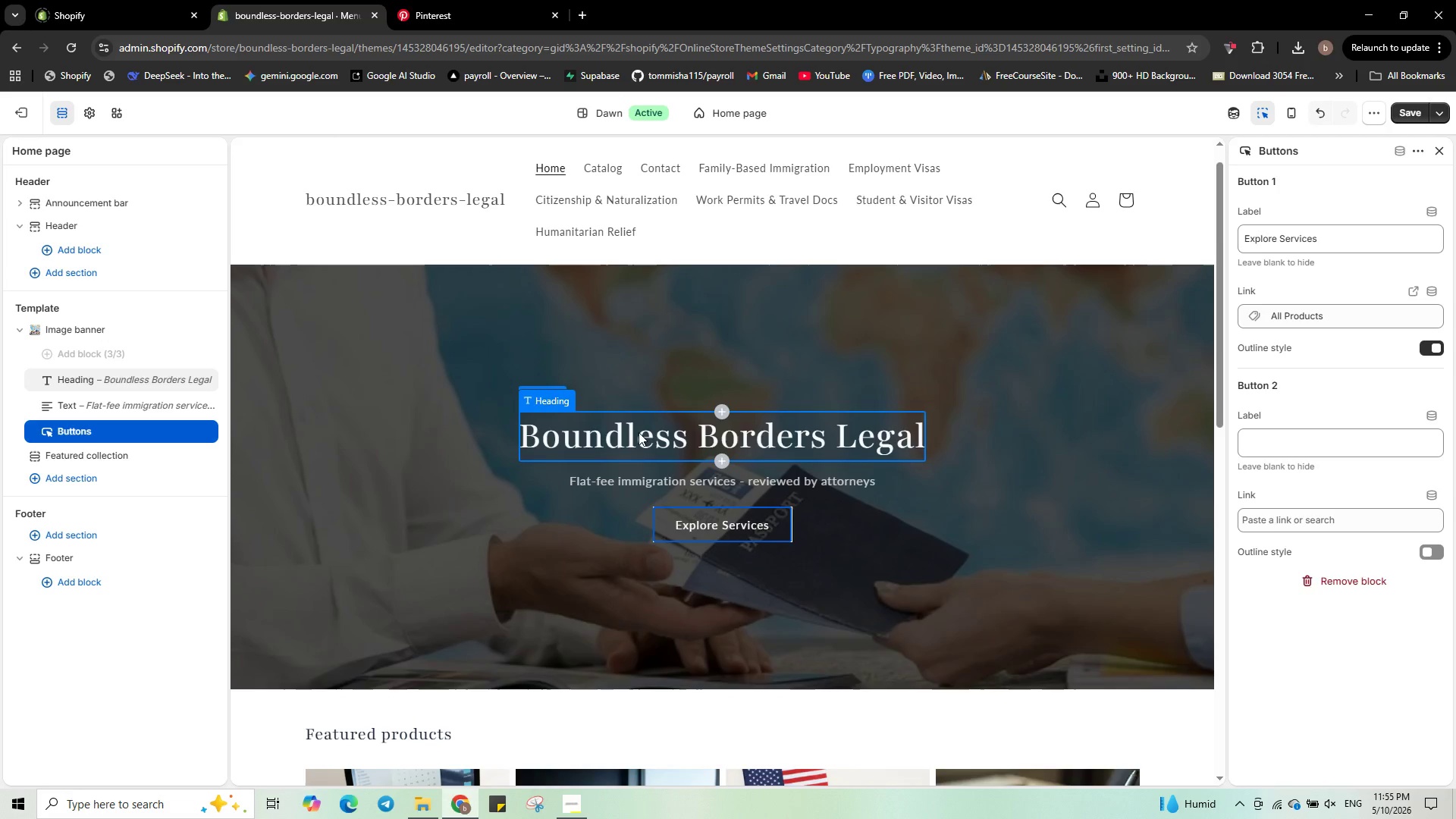 
left_click([1432, 351])
 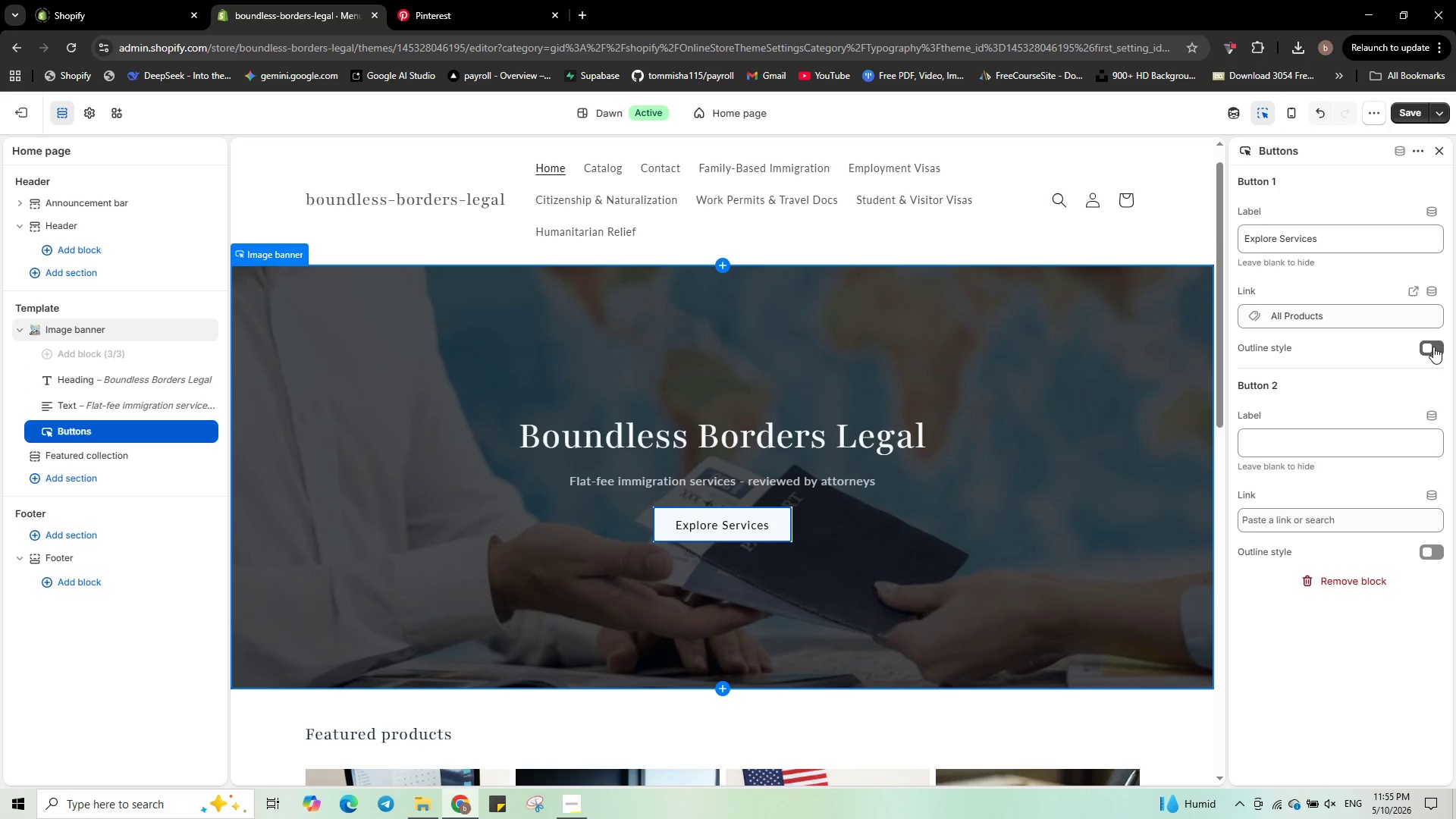 
left_click([1433, 347])
 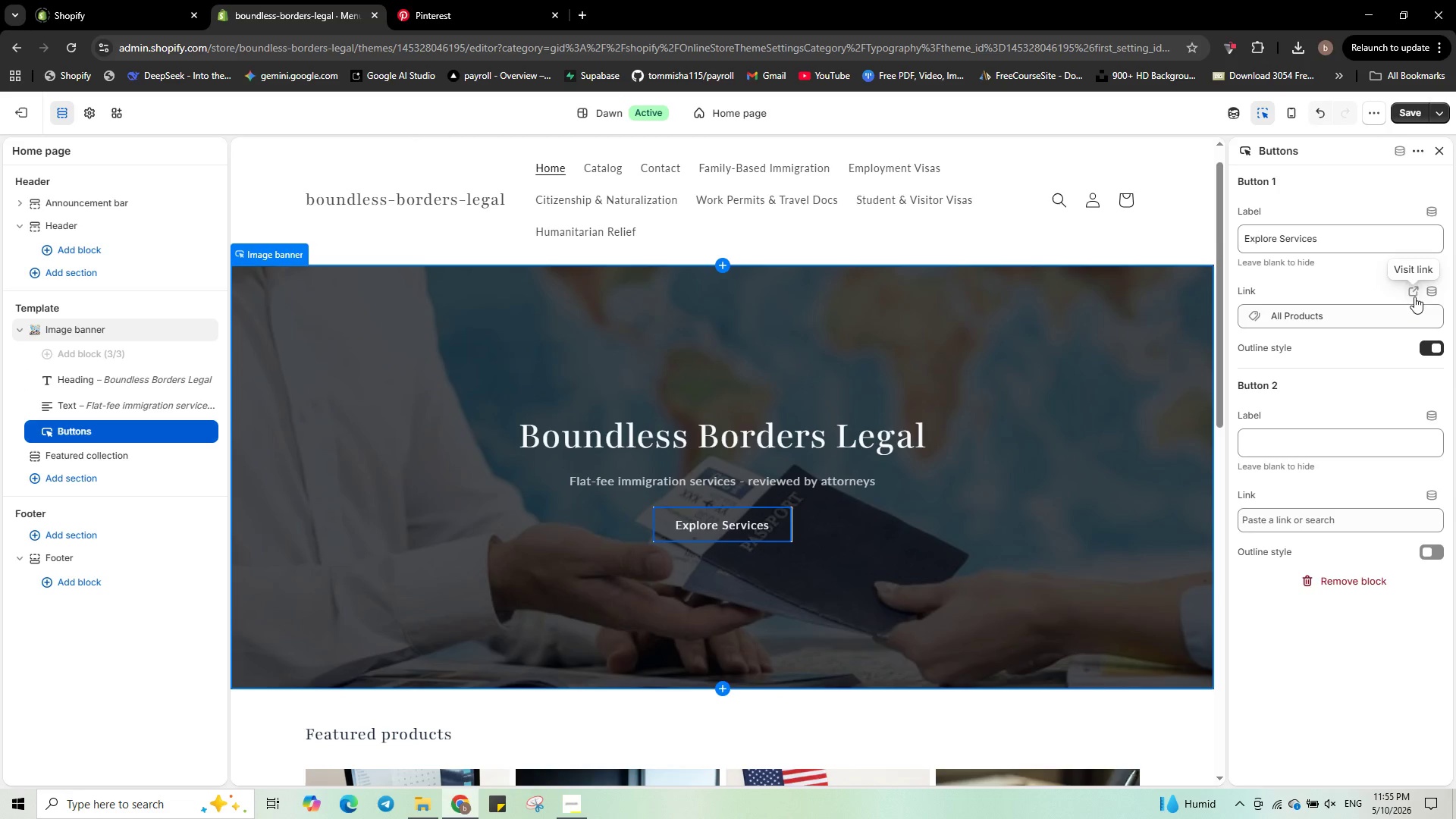 
mouse_move([1429, 213])
 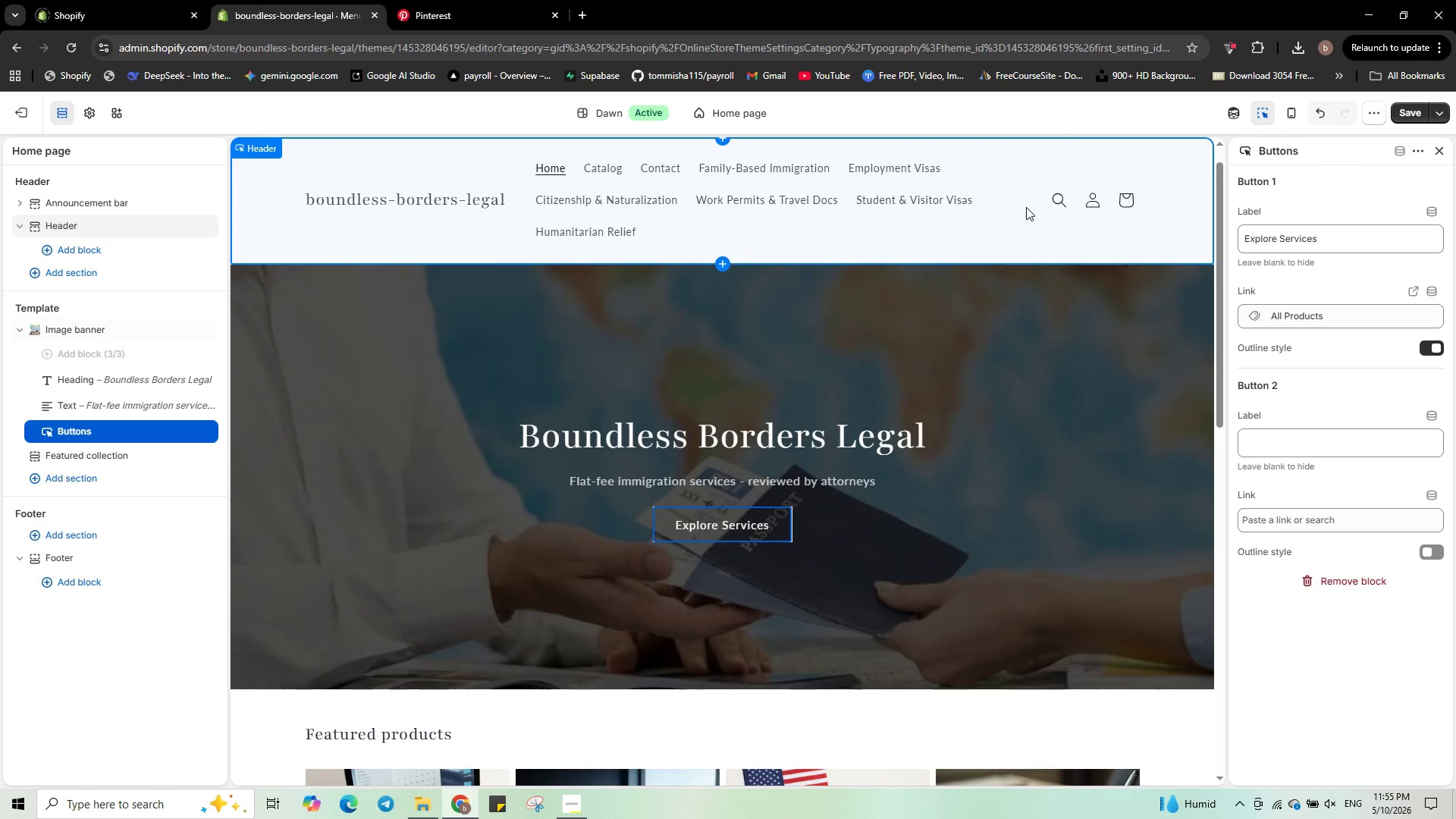 
wait(6.65)
 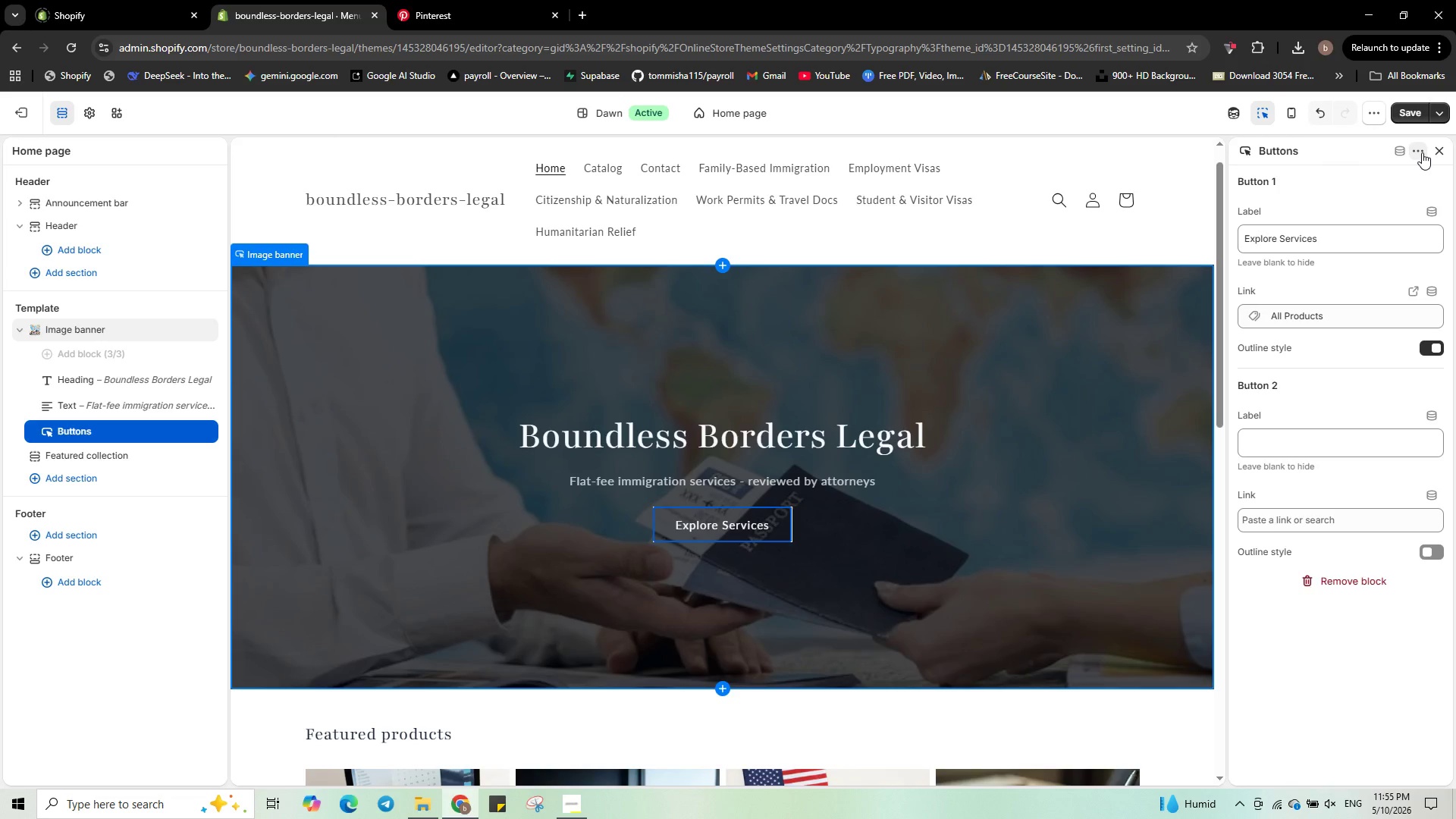 
left_click([1413, 120])
 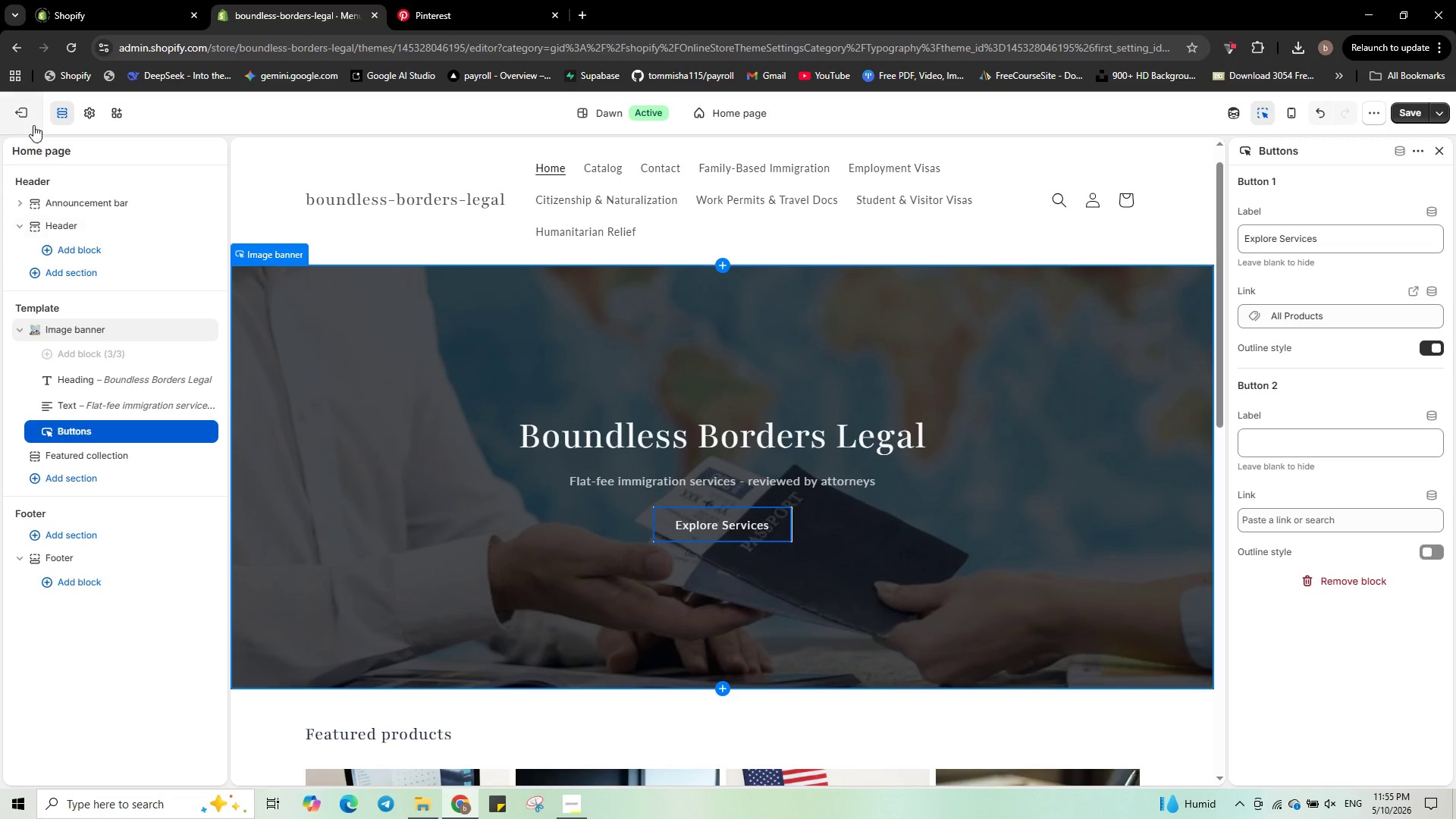 
left_click([93, 113])
 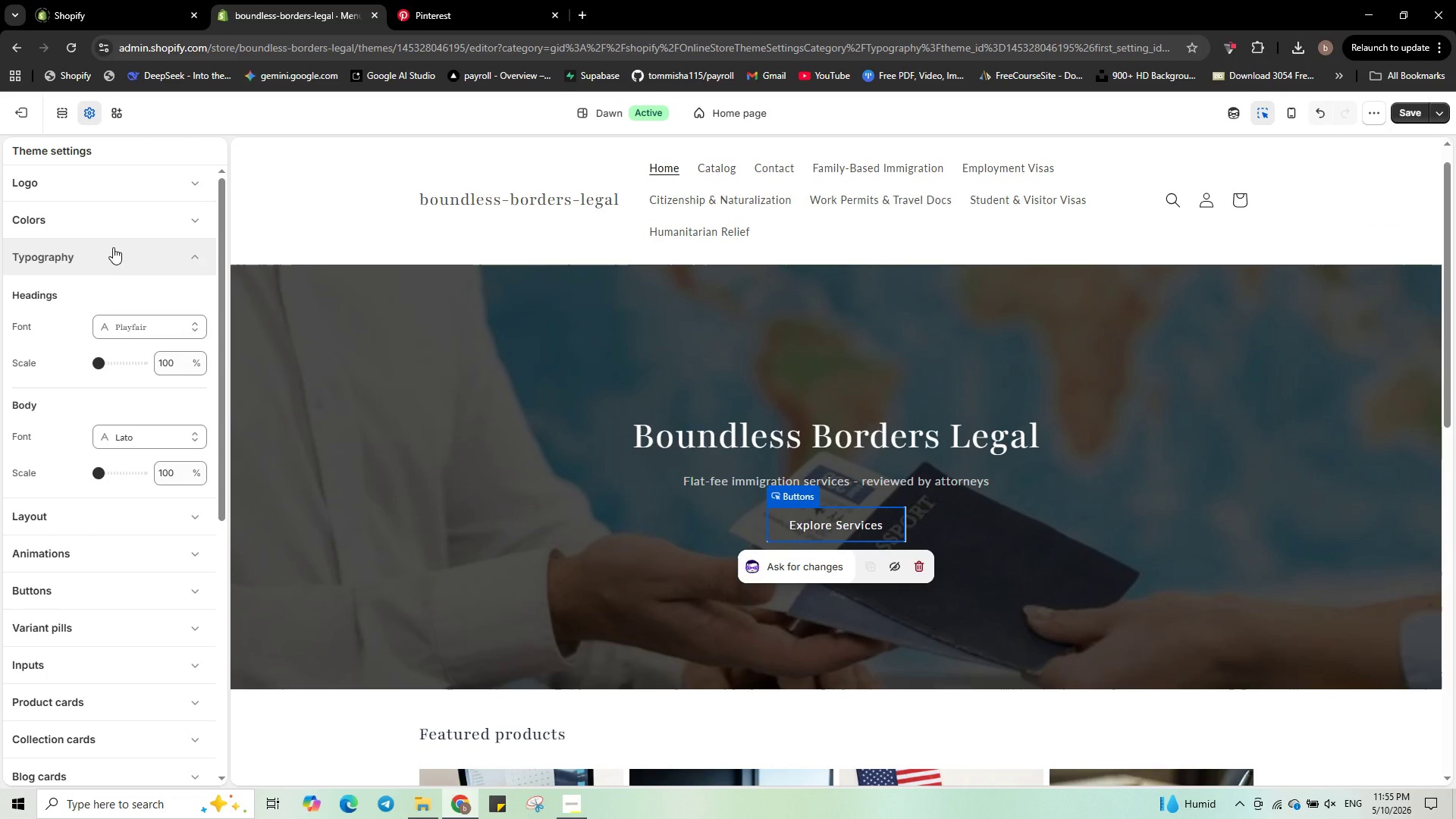 
left_click([119, 230])
 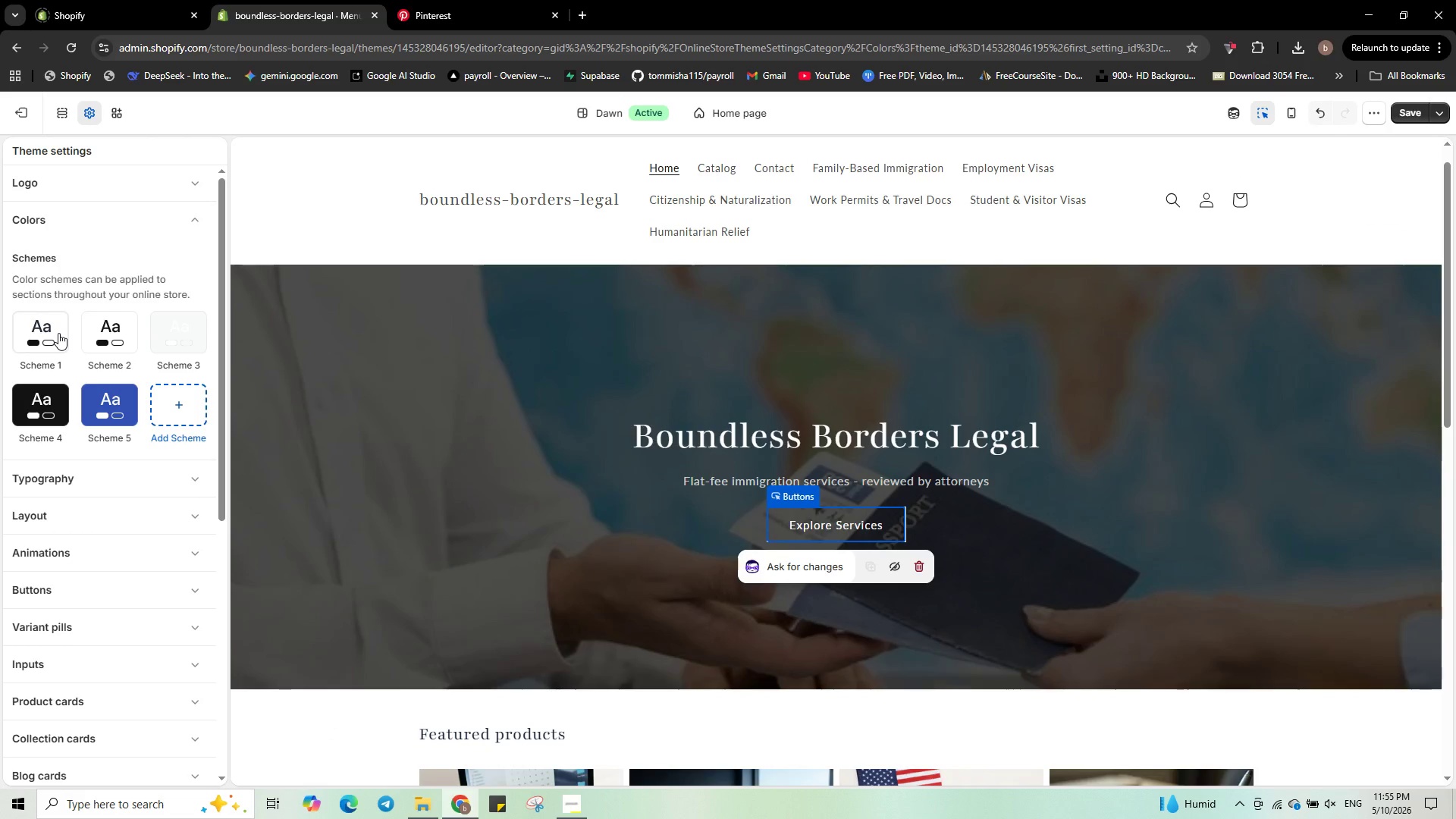 
left_click([50, 334])
 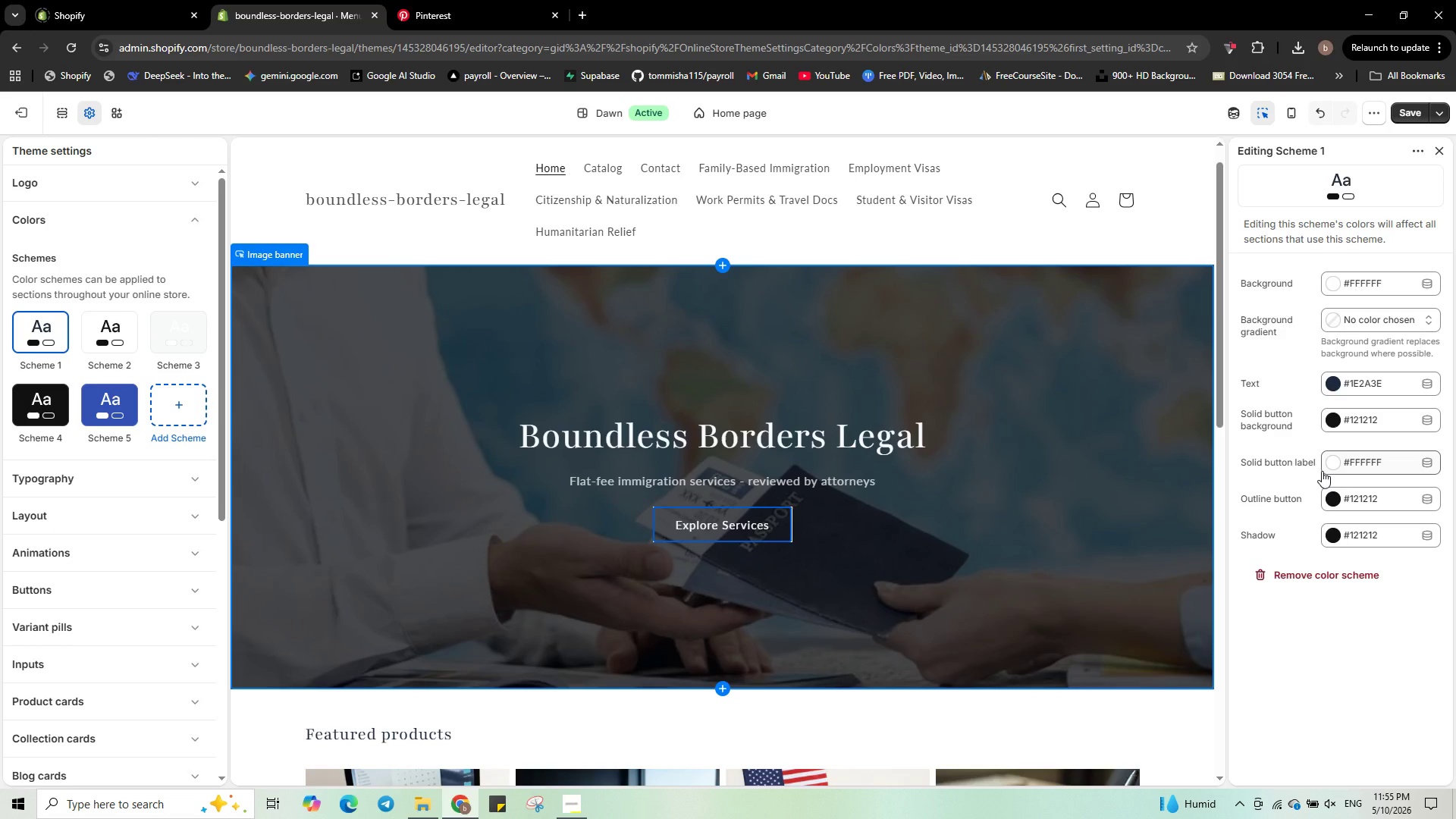 
wait(8.33)
 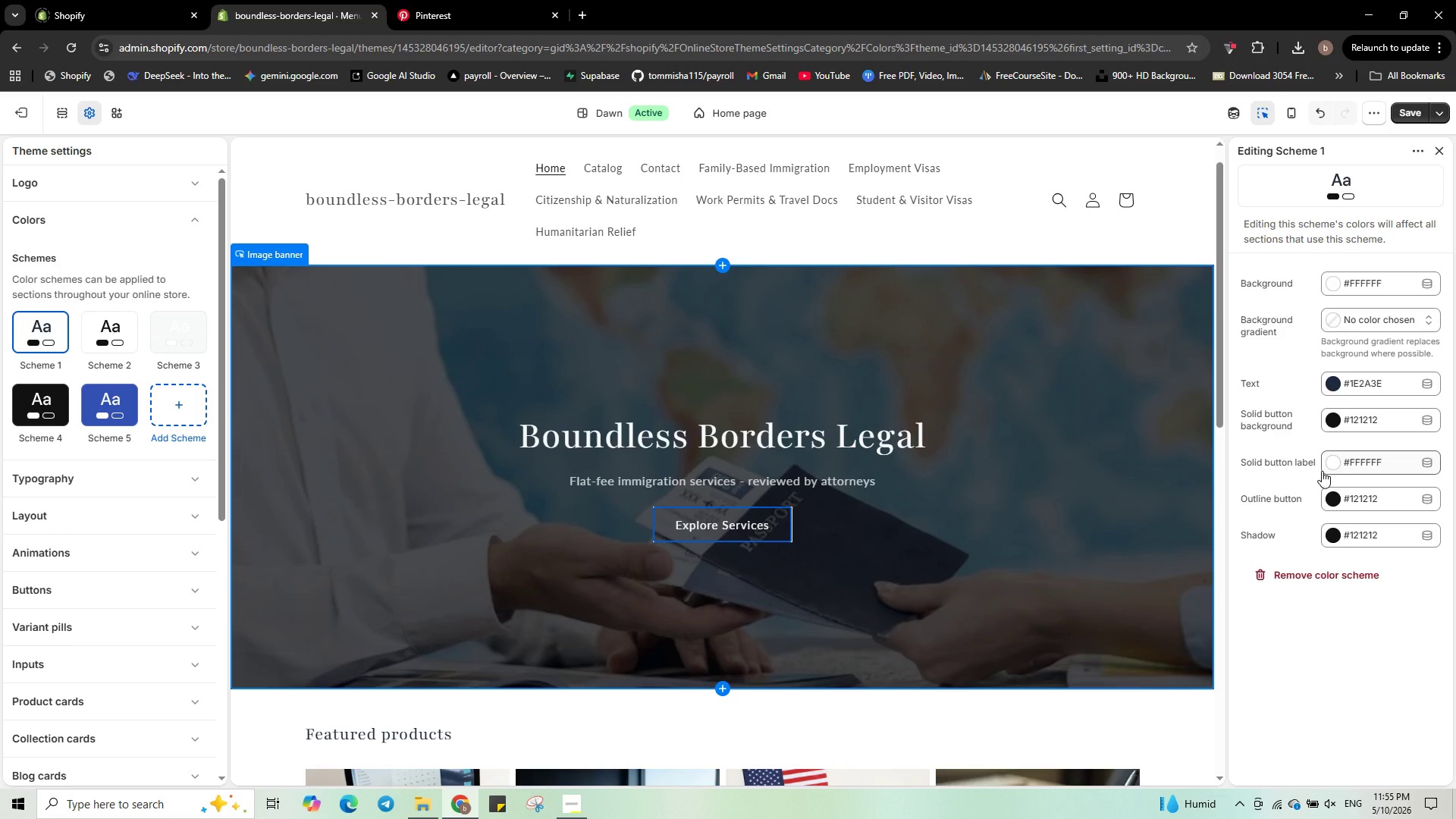 
left_click([1381, 416])
 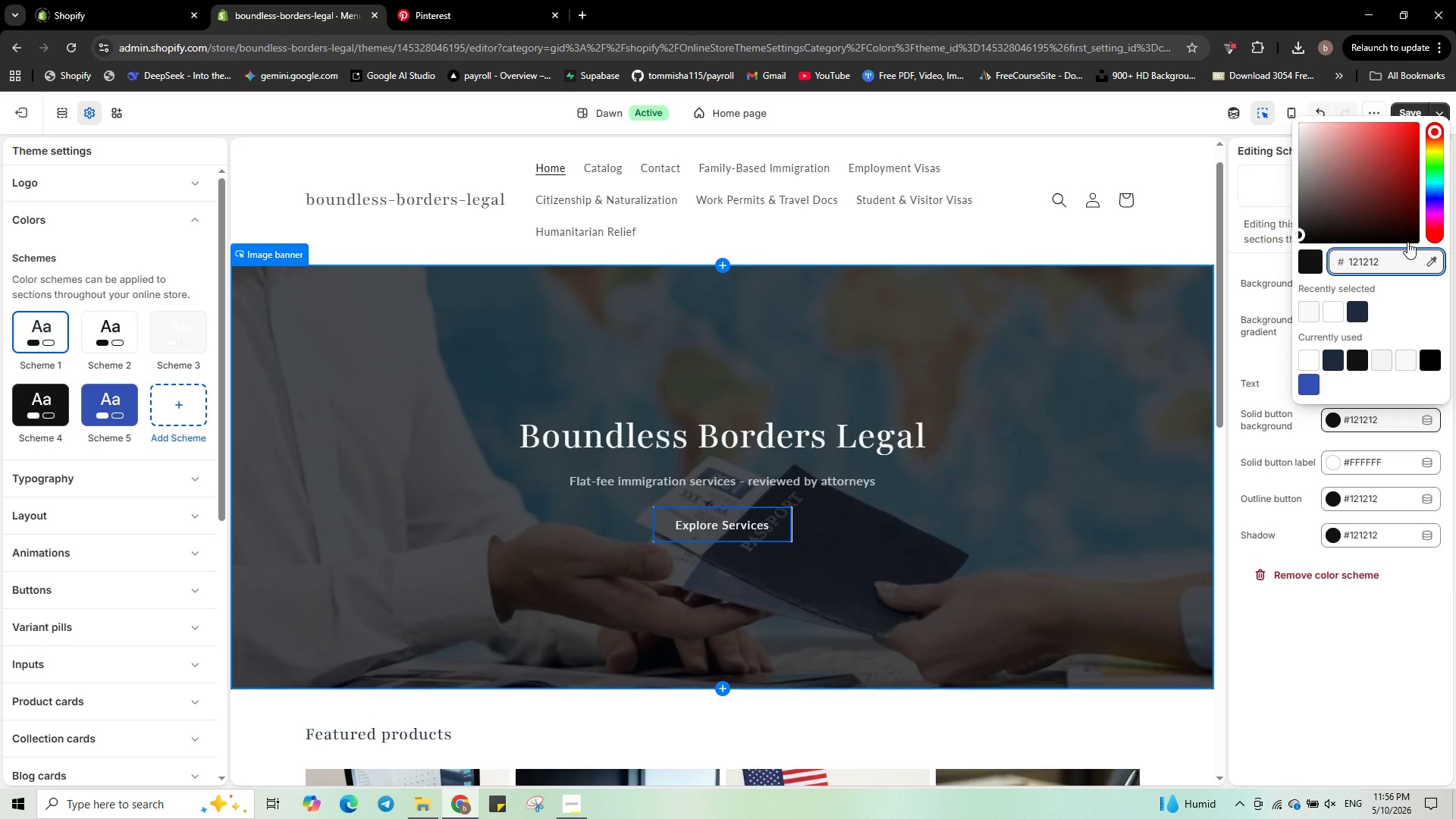 
left_click_drag(start_coordinate=[1430, 178], to_coordinate=[1435, 190])
 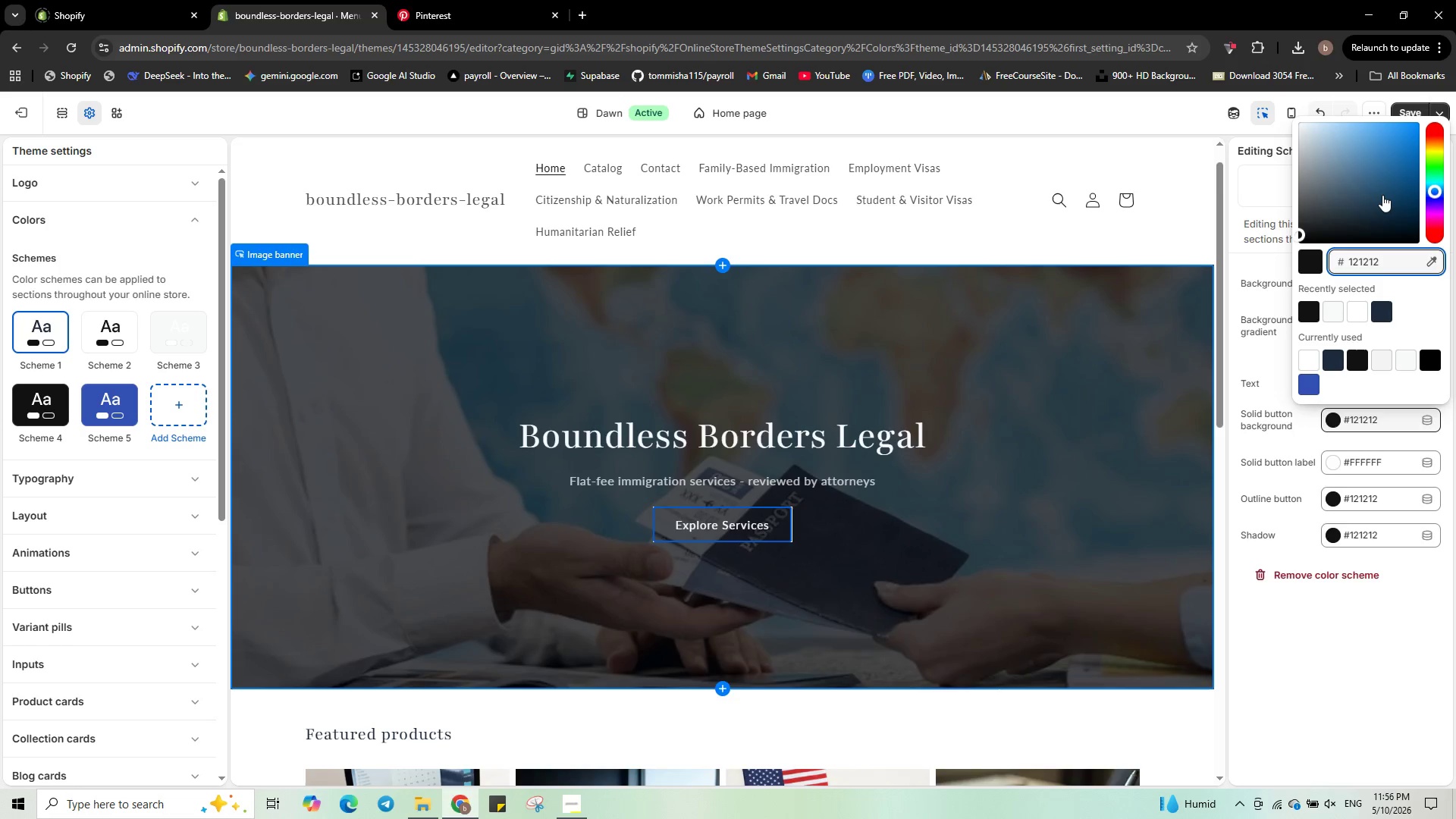 
left_click([1380, 196])
 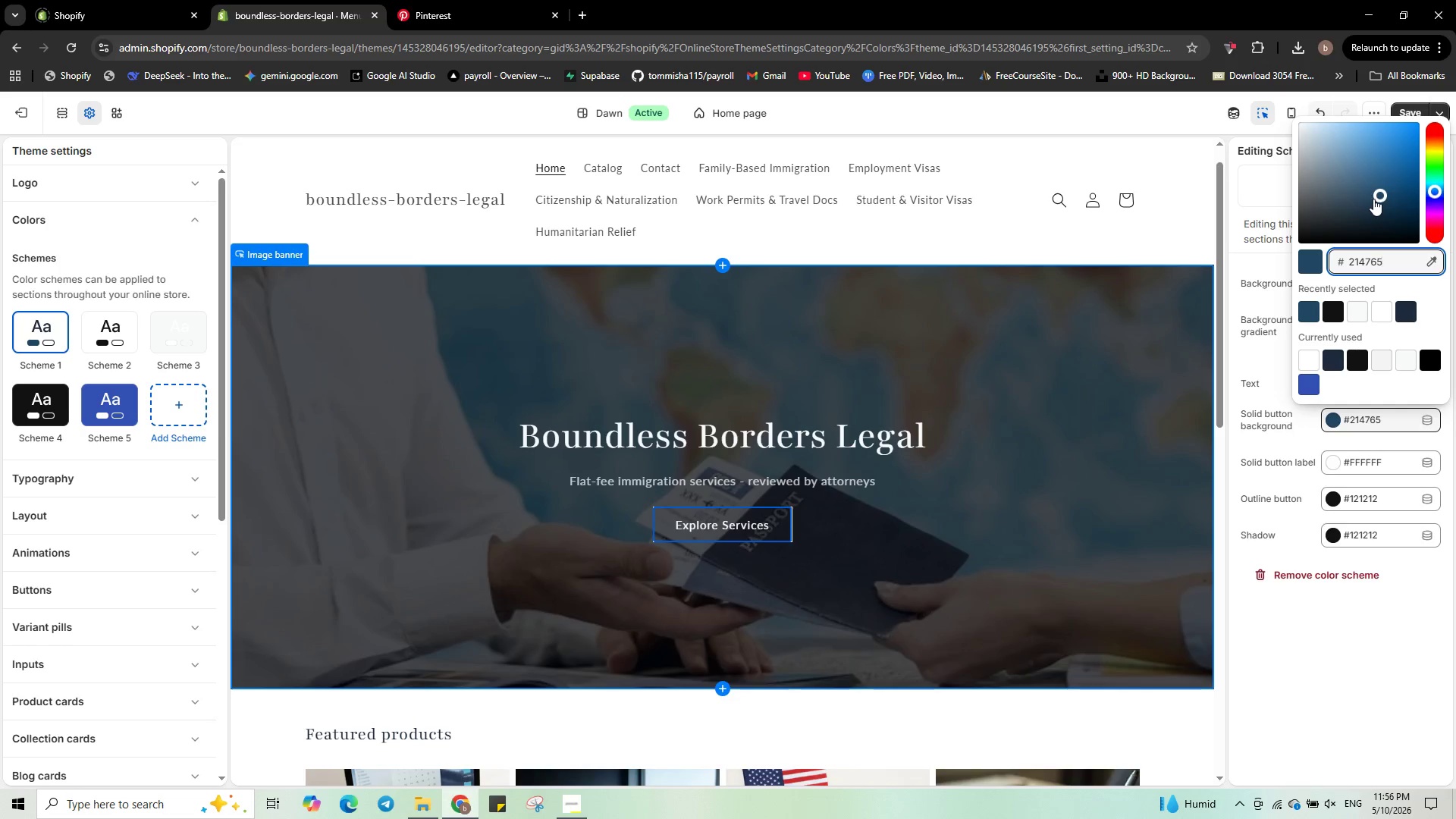 
left_click_drag(start_coordinate=[1373, 199], to_coordinate=[1355, 215])
 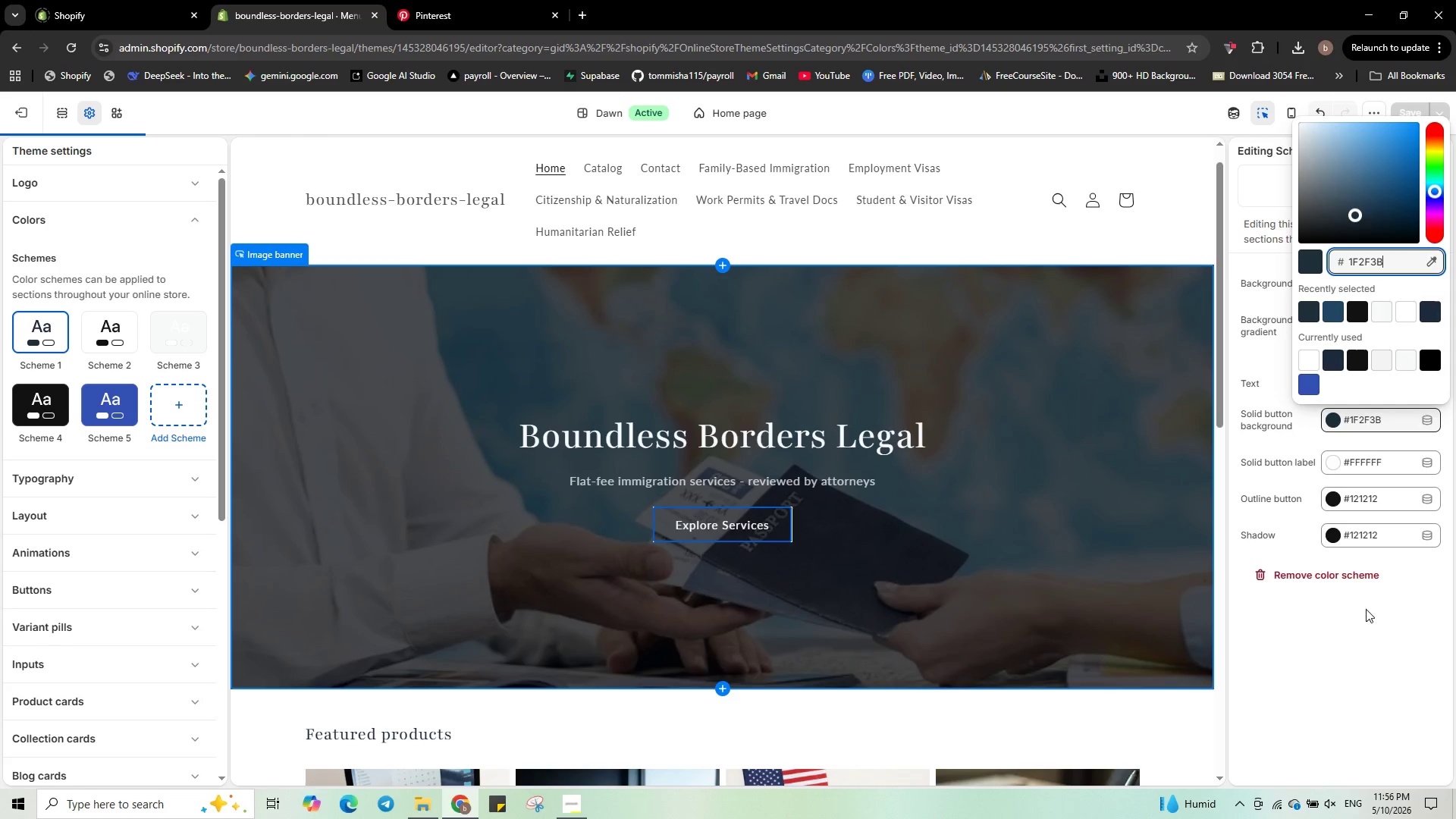 
left_click([1365, 642])
 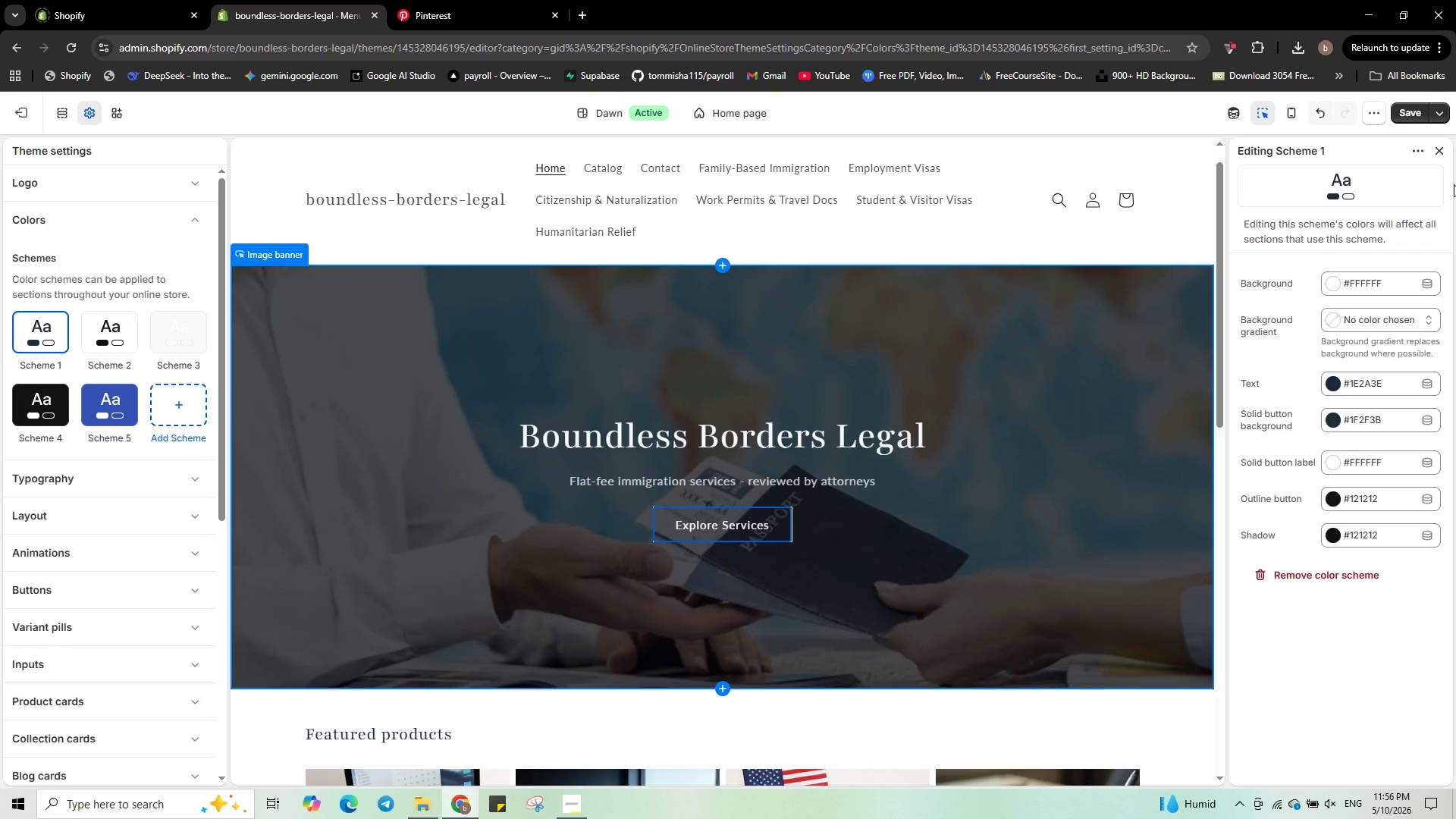 
left_click([1408, 117])
 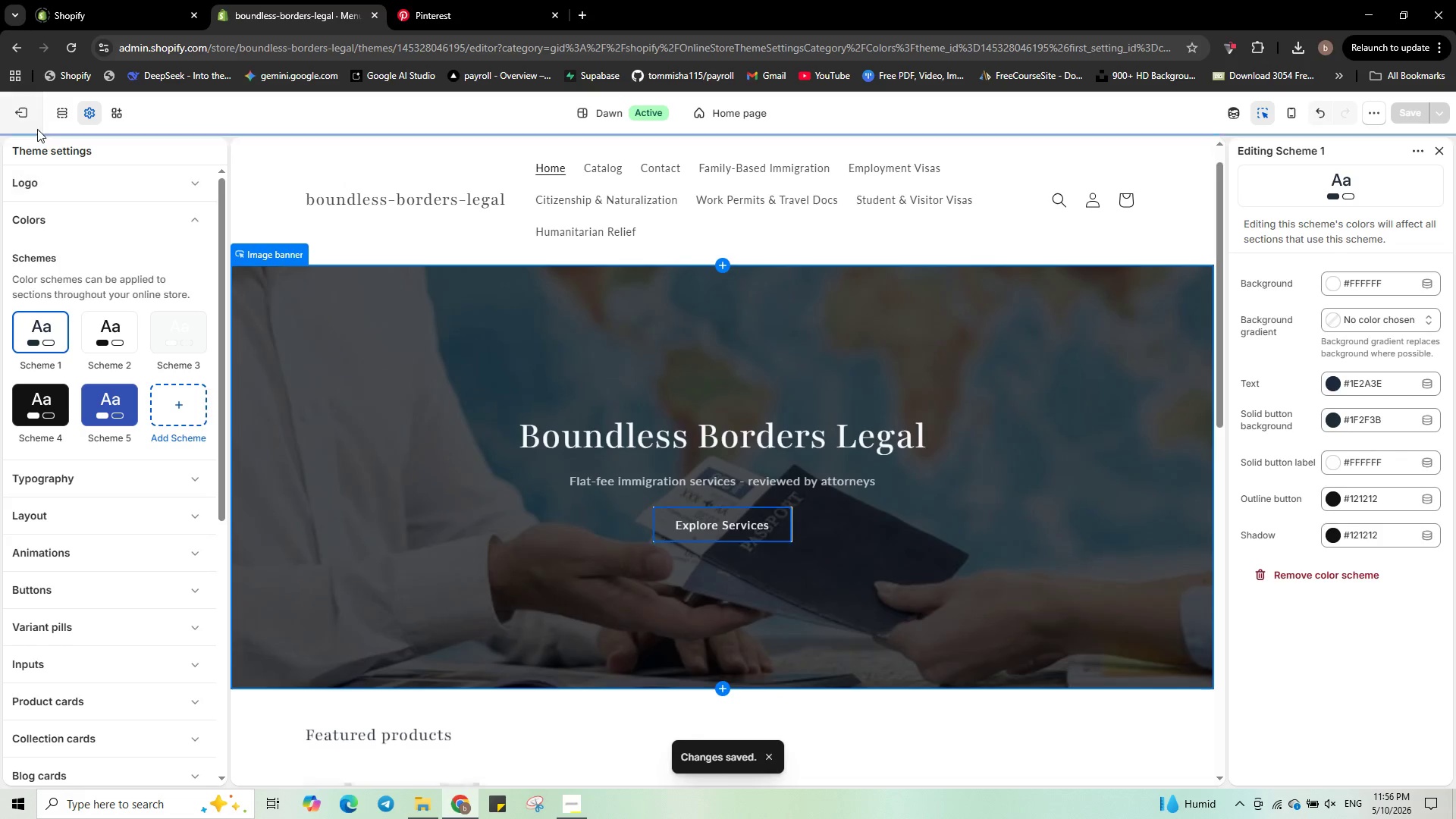 
left_click([20, 110])
 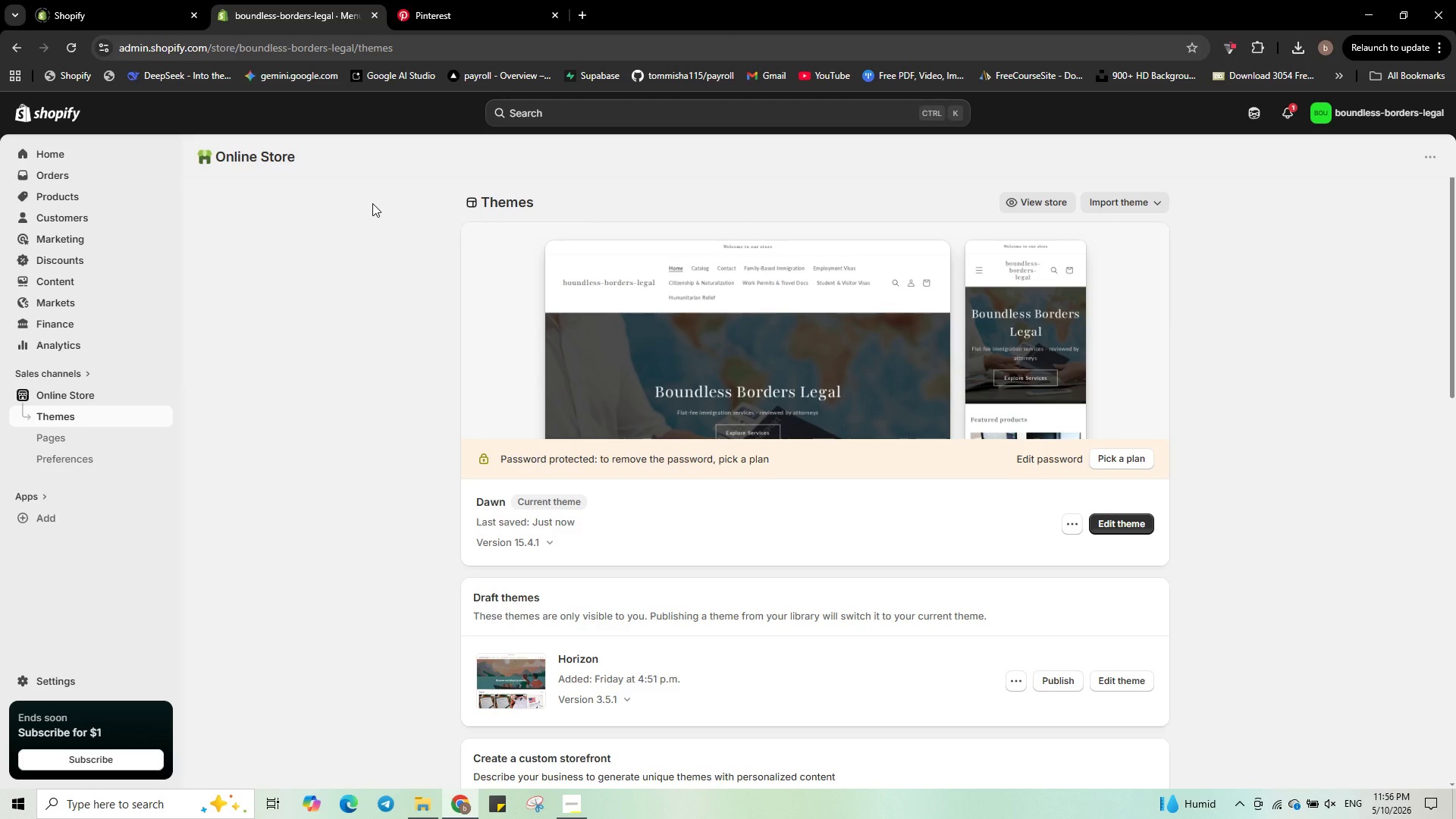 
wait(33.34)
 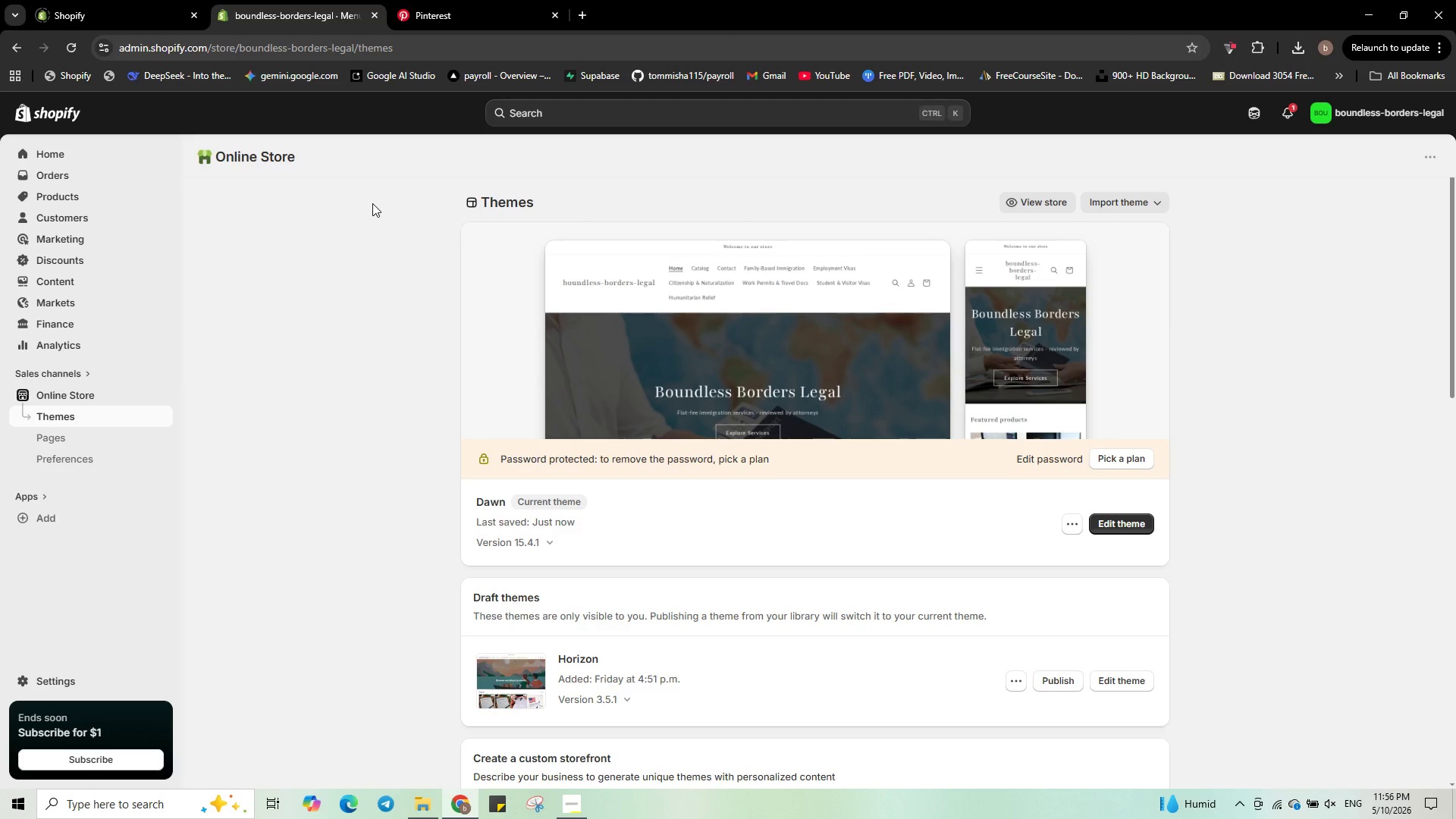 
left_click([71, 196])
 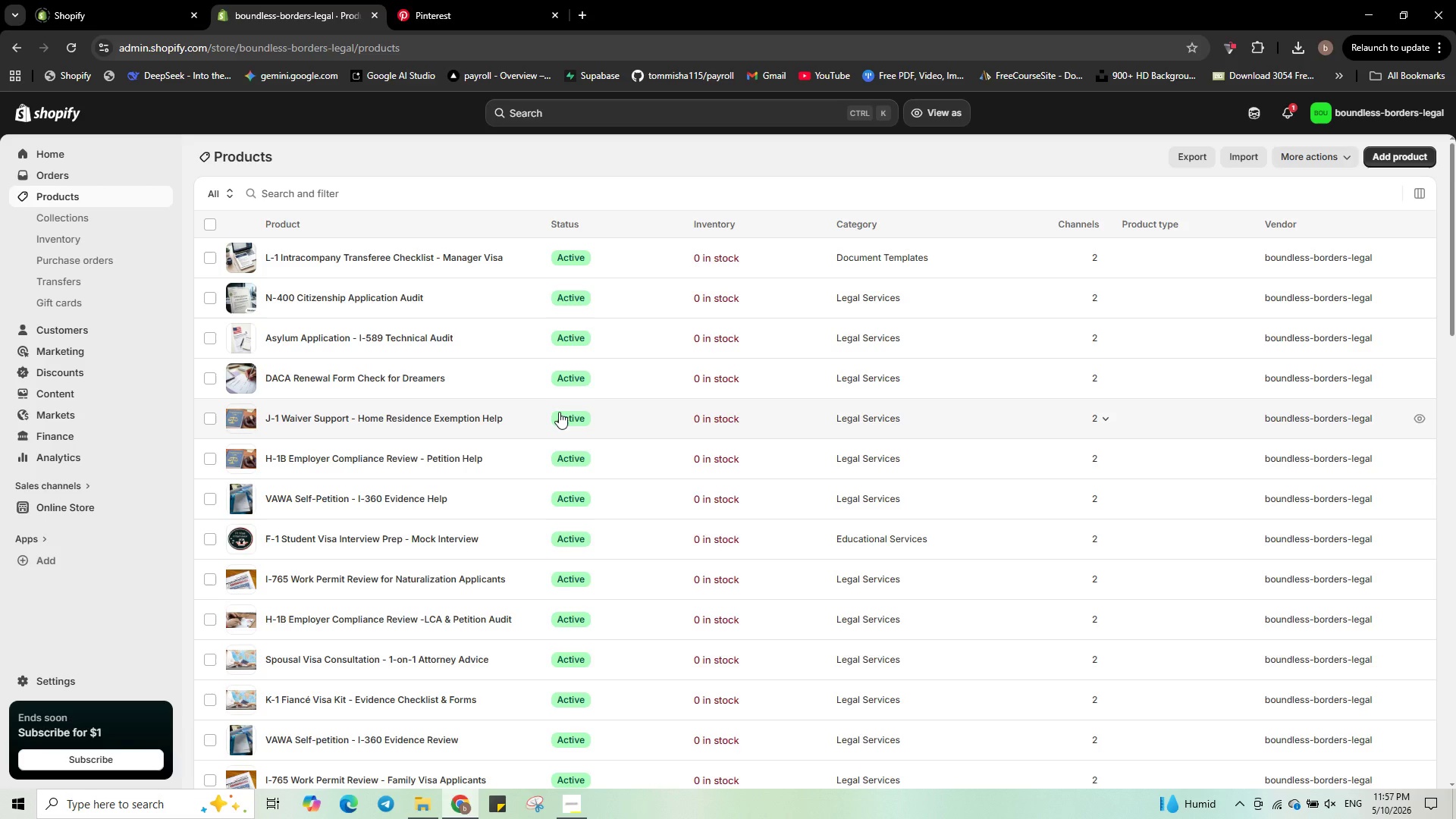 
wait(52.88)
 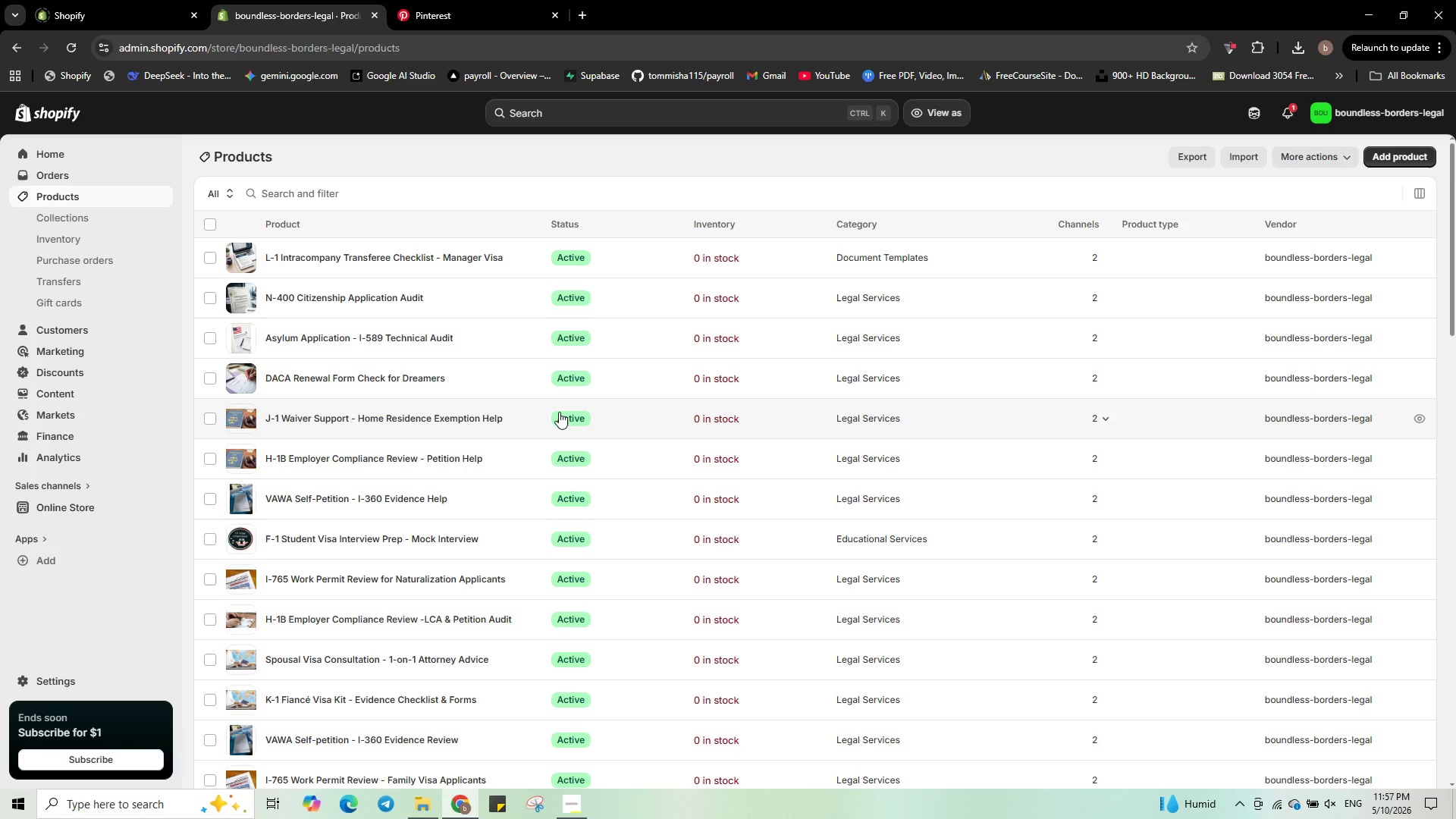 
scroll: coordinate [372, 376], scroll_direction: down, amount: 36.0
 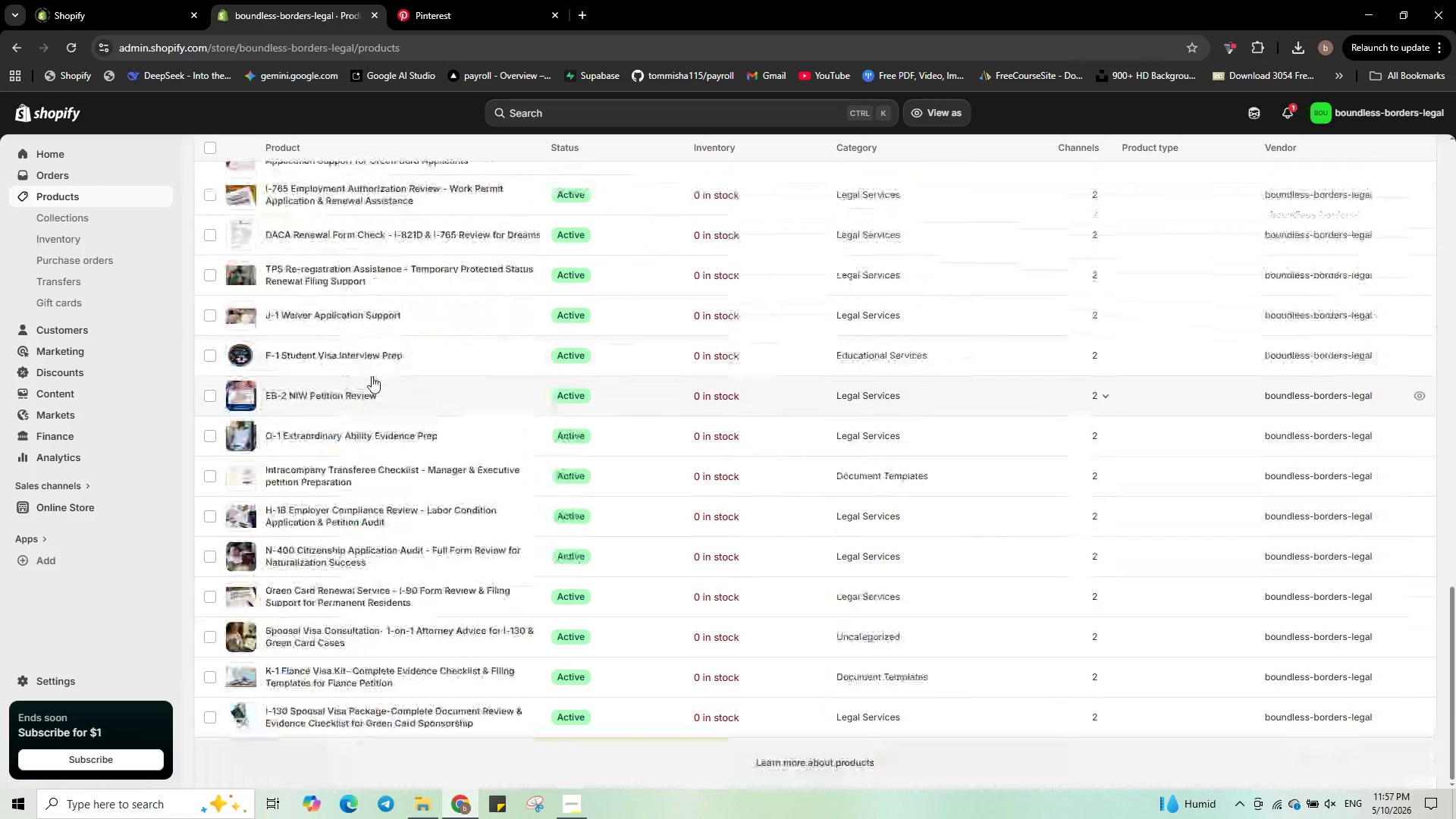 
wait(11.3)
 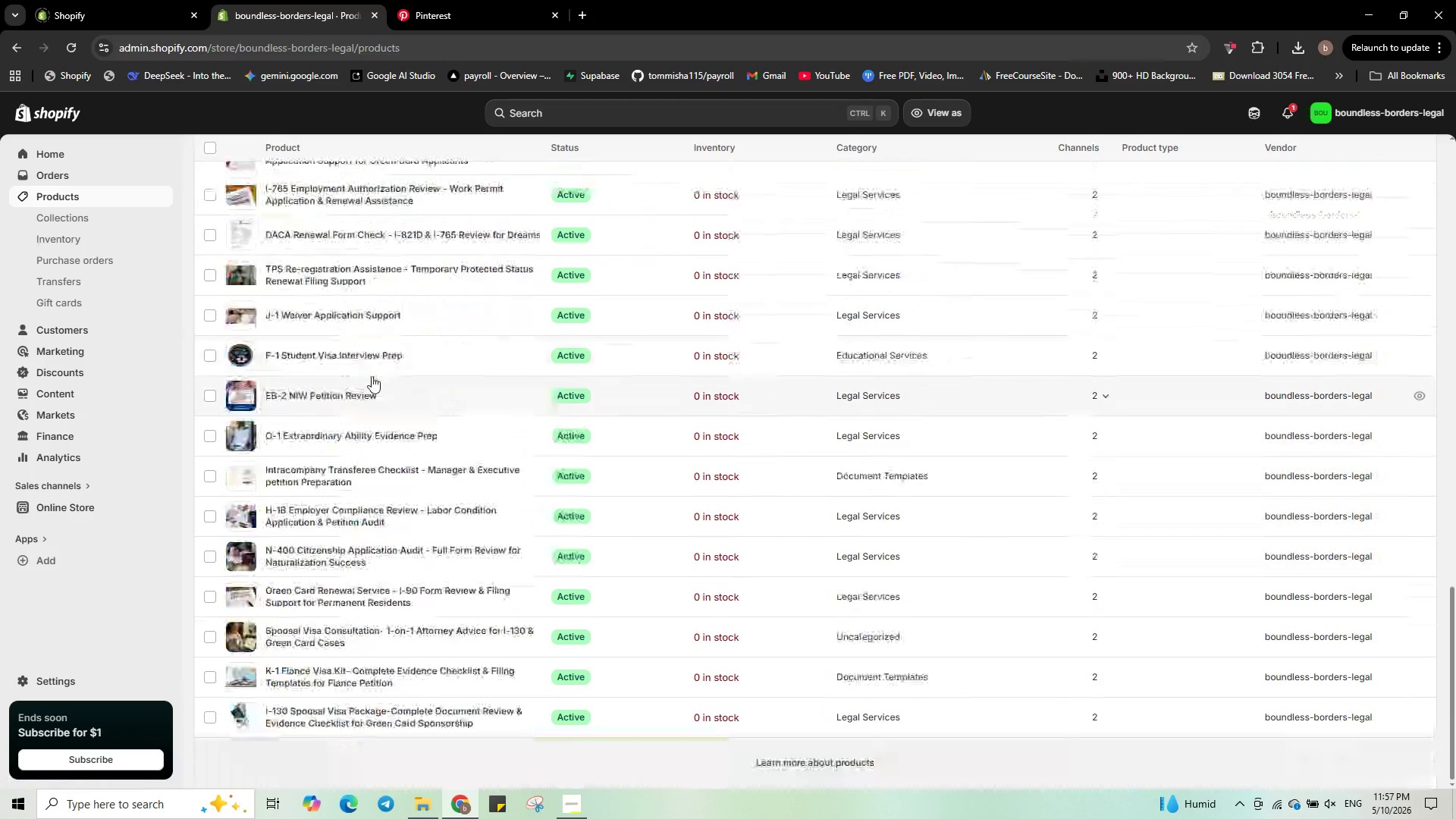 
scroll: coordinate [372, 376], scroll_direction: down, amount: 2.0
 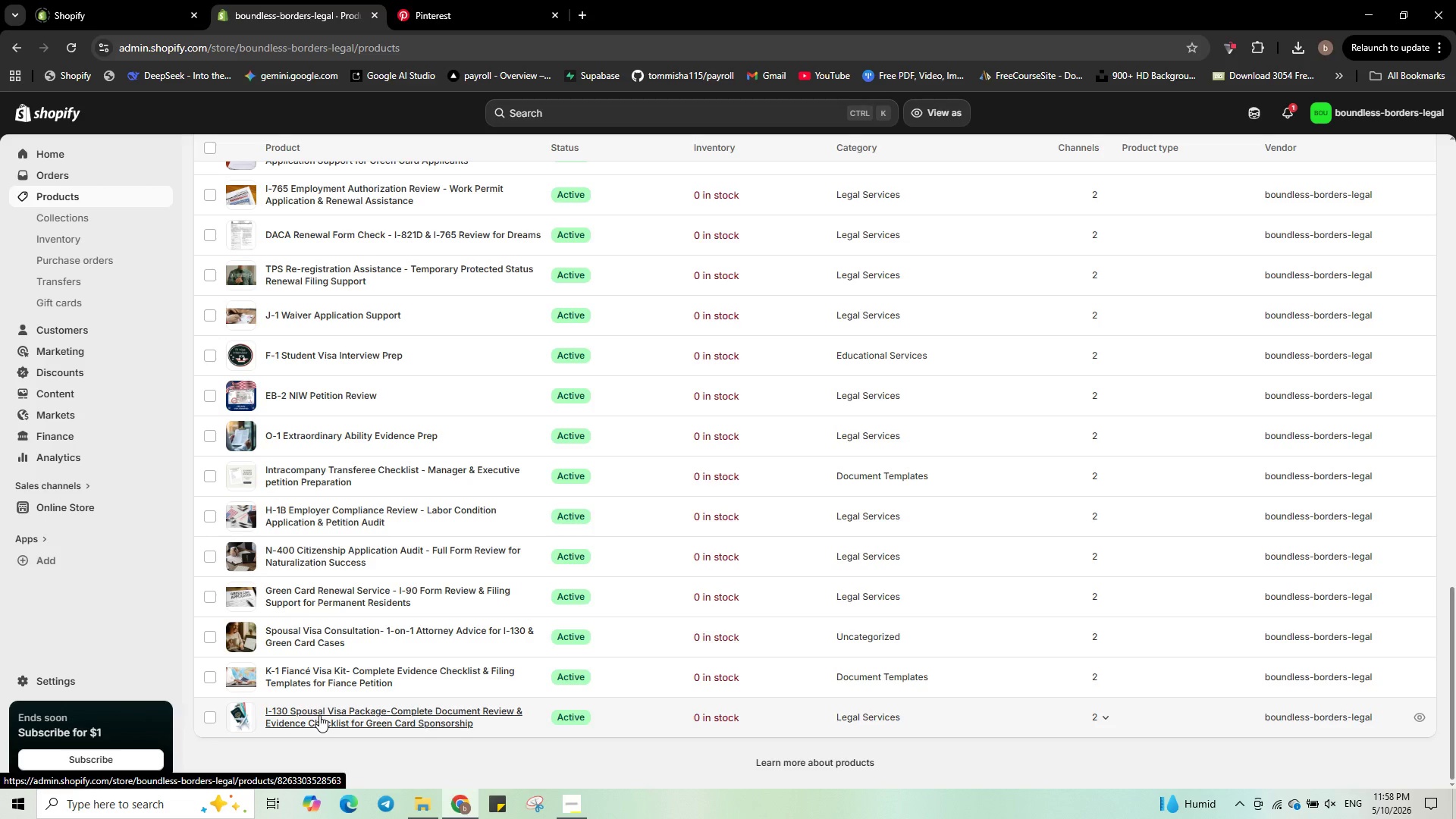 
left_click([318, 714])
 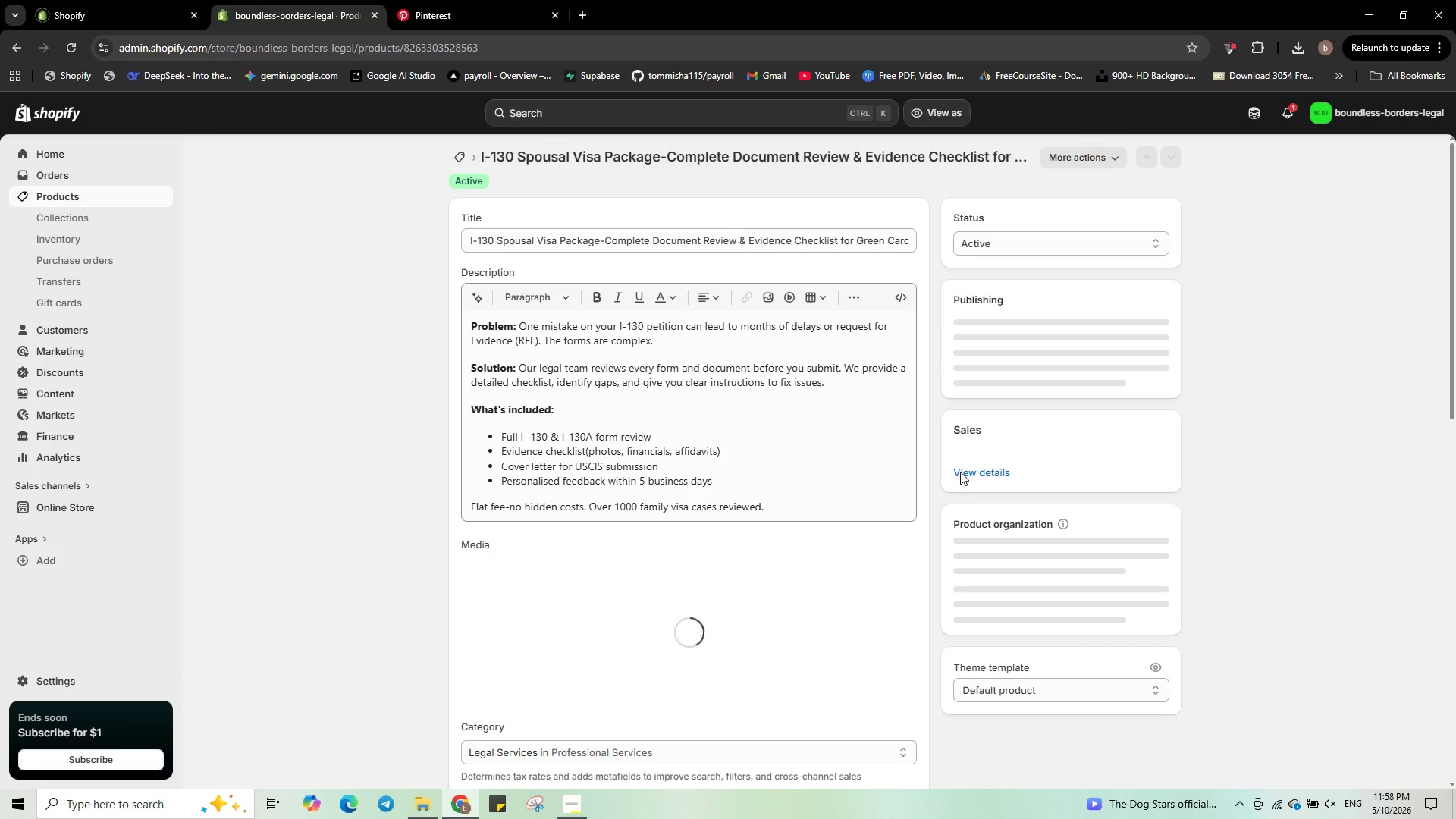 
scroll: coordinate [874, 595], scroll_direction: down, amount: 24.0
 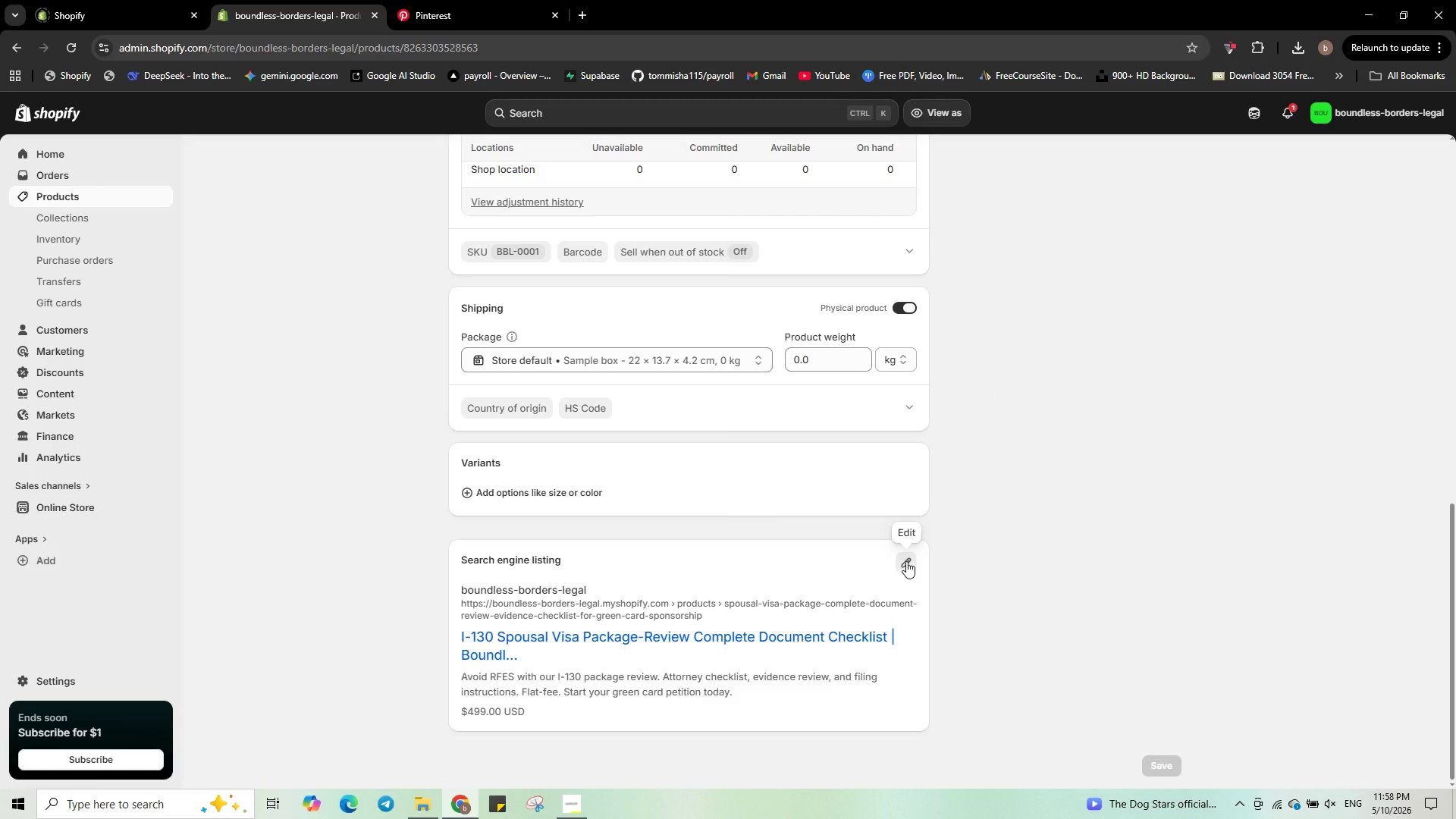 
left_click([906, 561])
 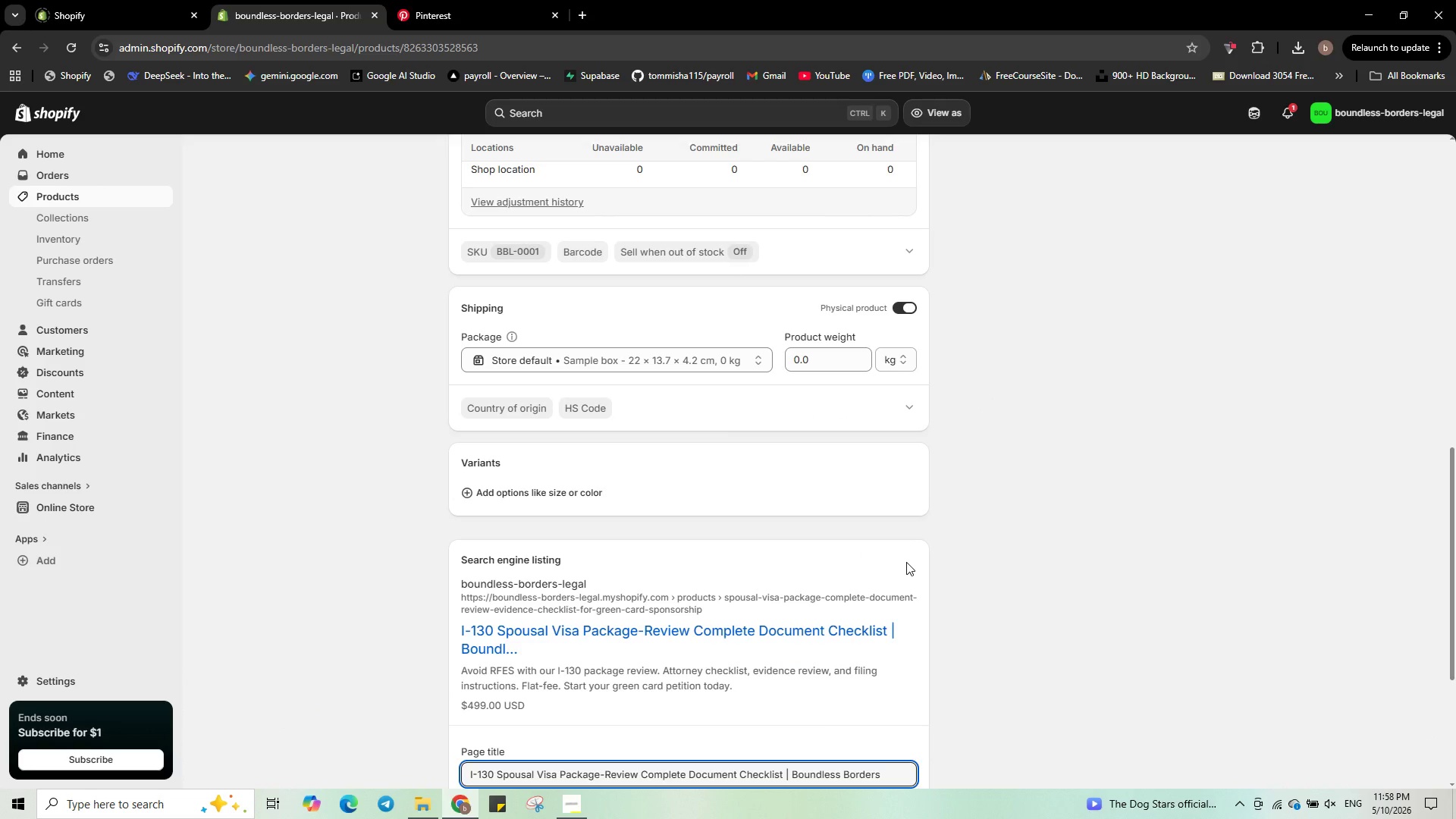 
scroll: coordinate [1000, 666], scroll_direction: down, amount: 23.0
 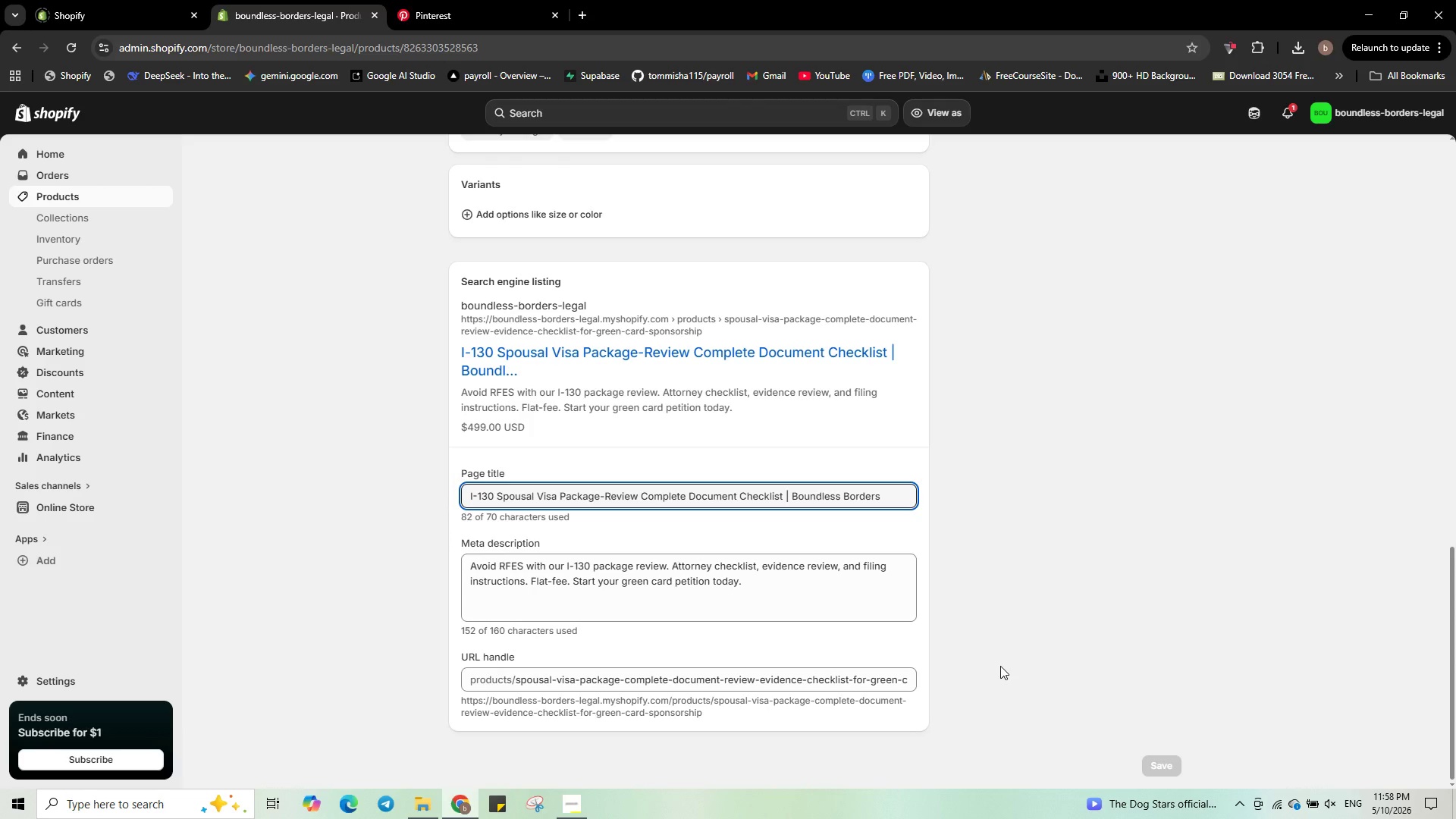 
wait(11.38)
 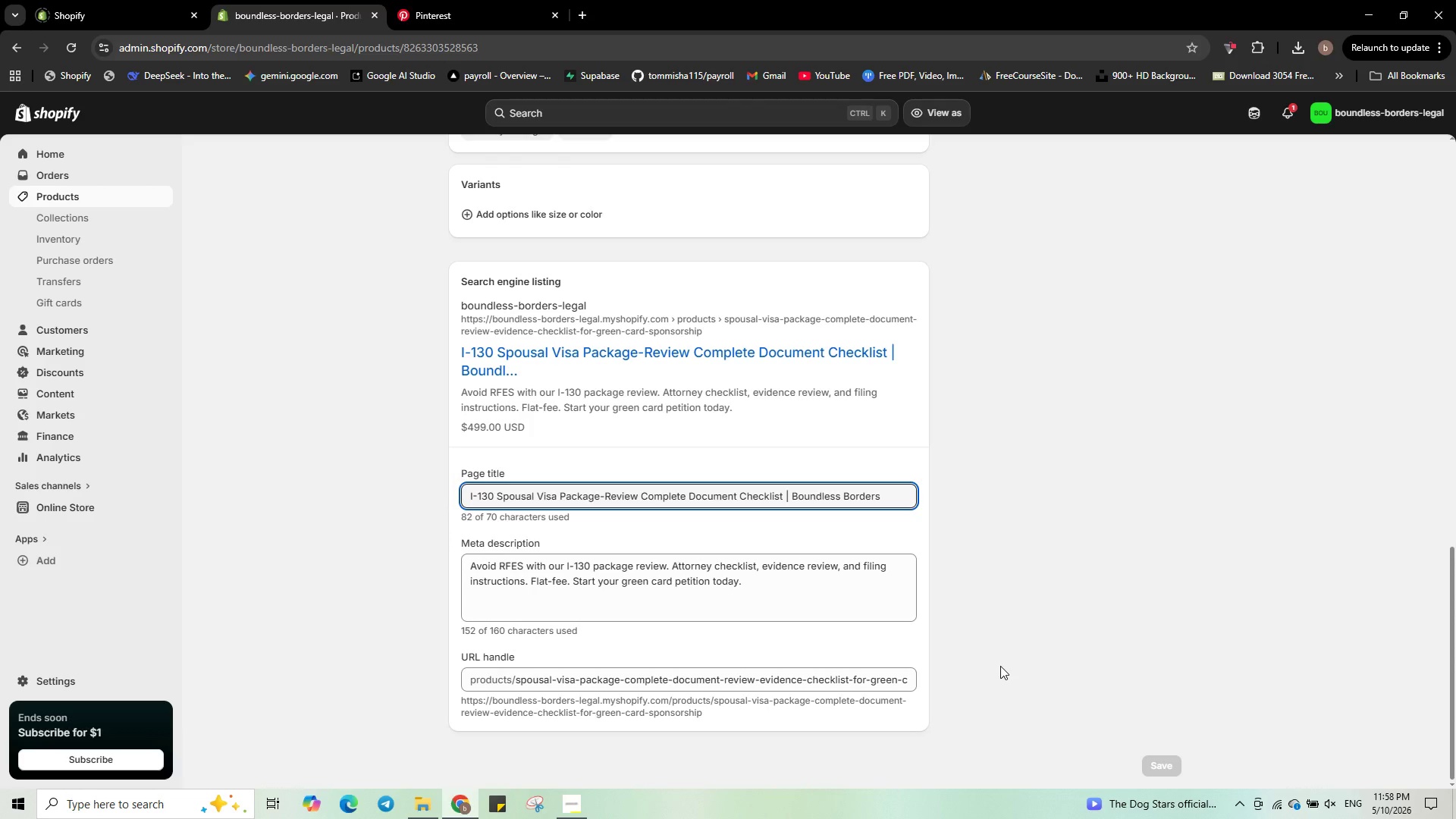 
left_click([539, 805])
 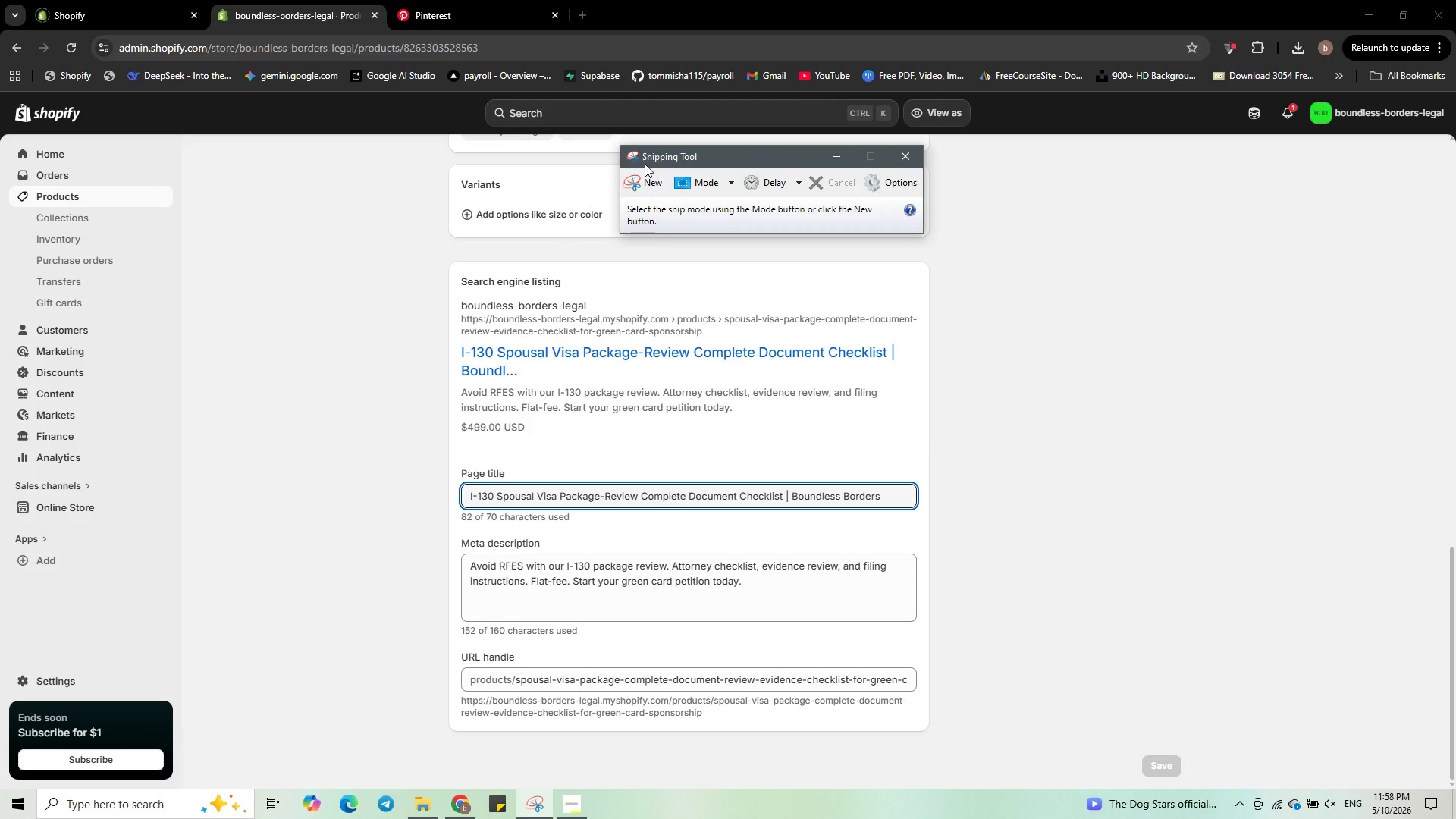 
left_click([645, 180])
 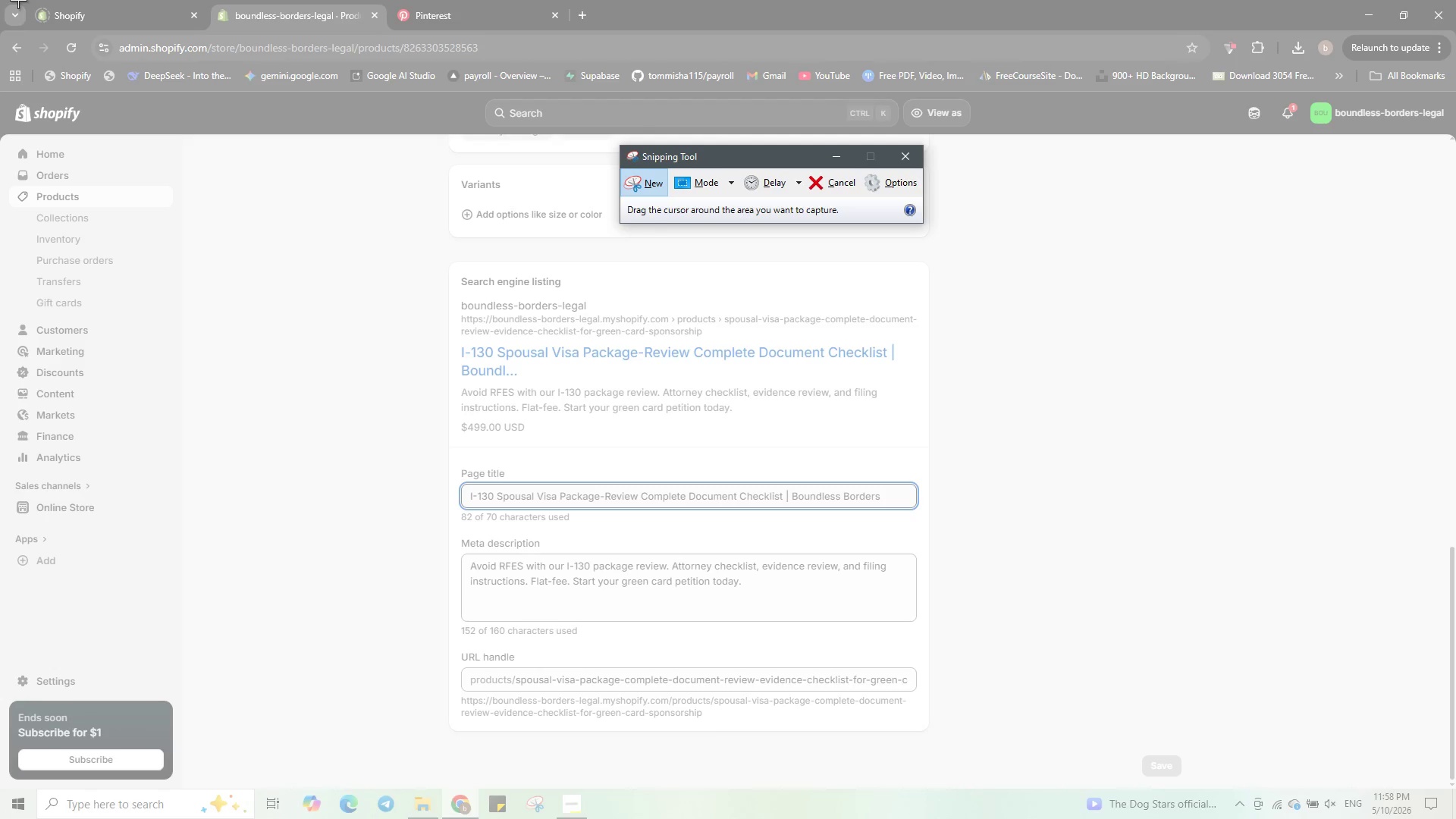 
left_click_drag(start_coordinate=[0, 0], to_coordinate=[1455, 818])
 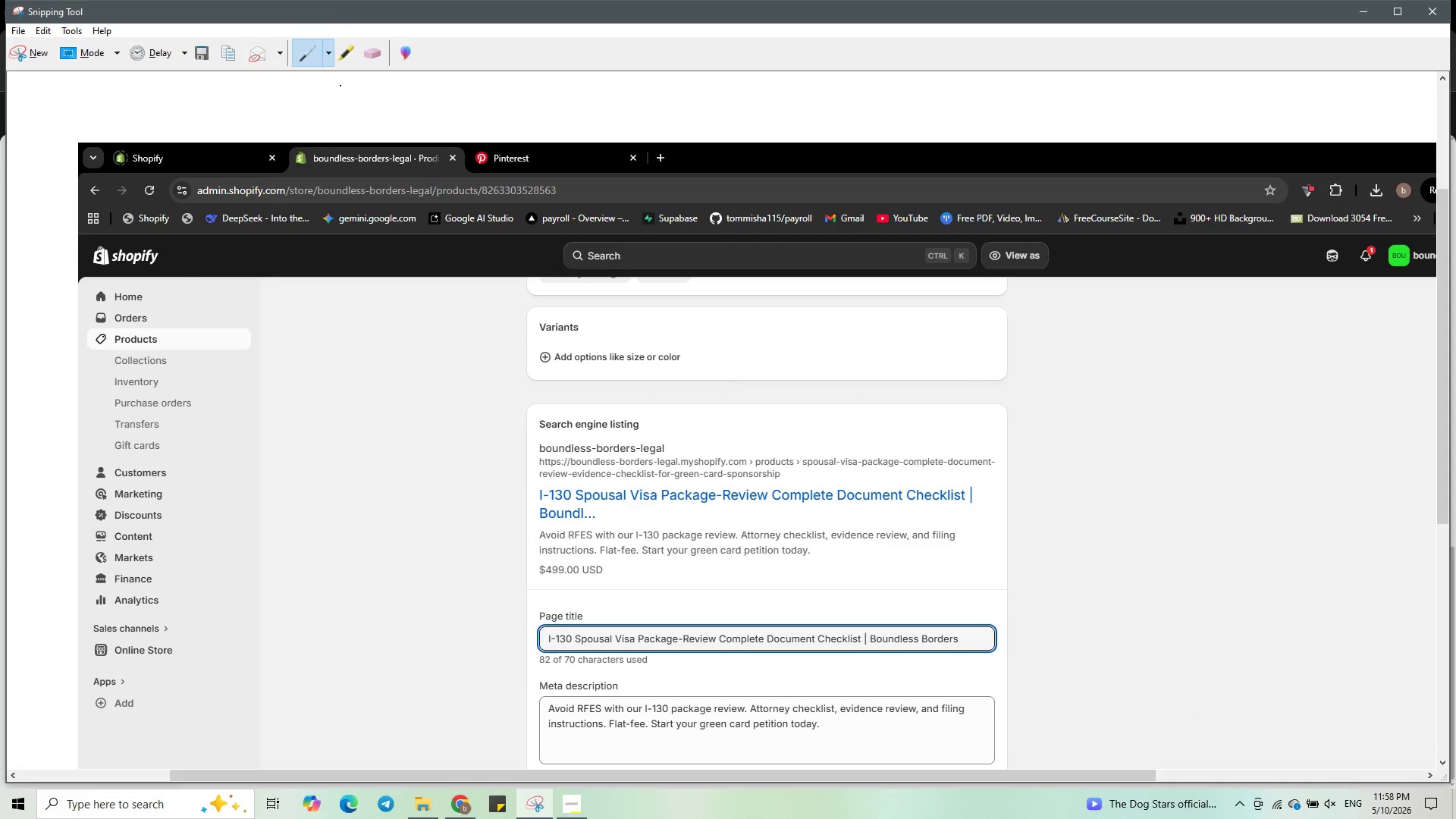 
right_click([324, 90])
 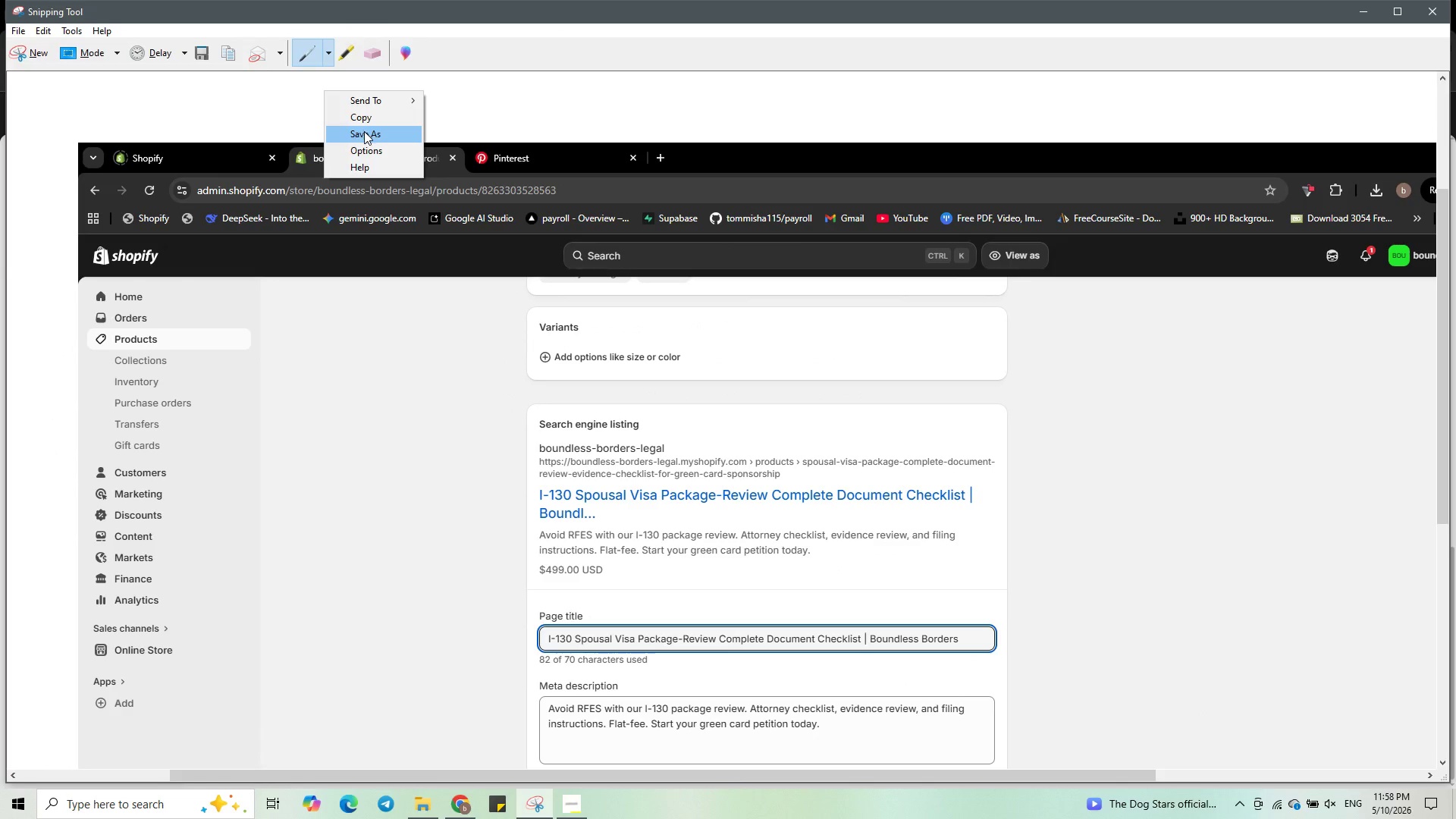 
left_click([364, 131])
 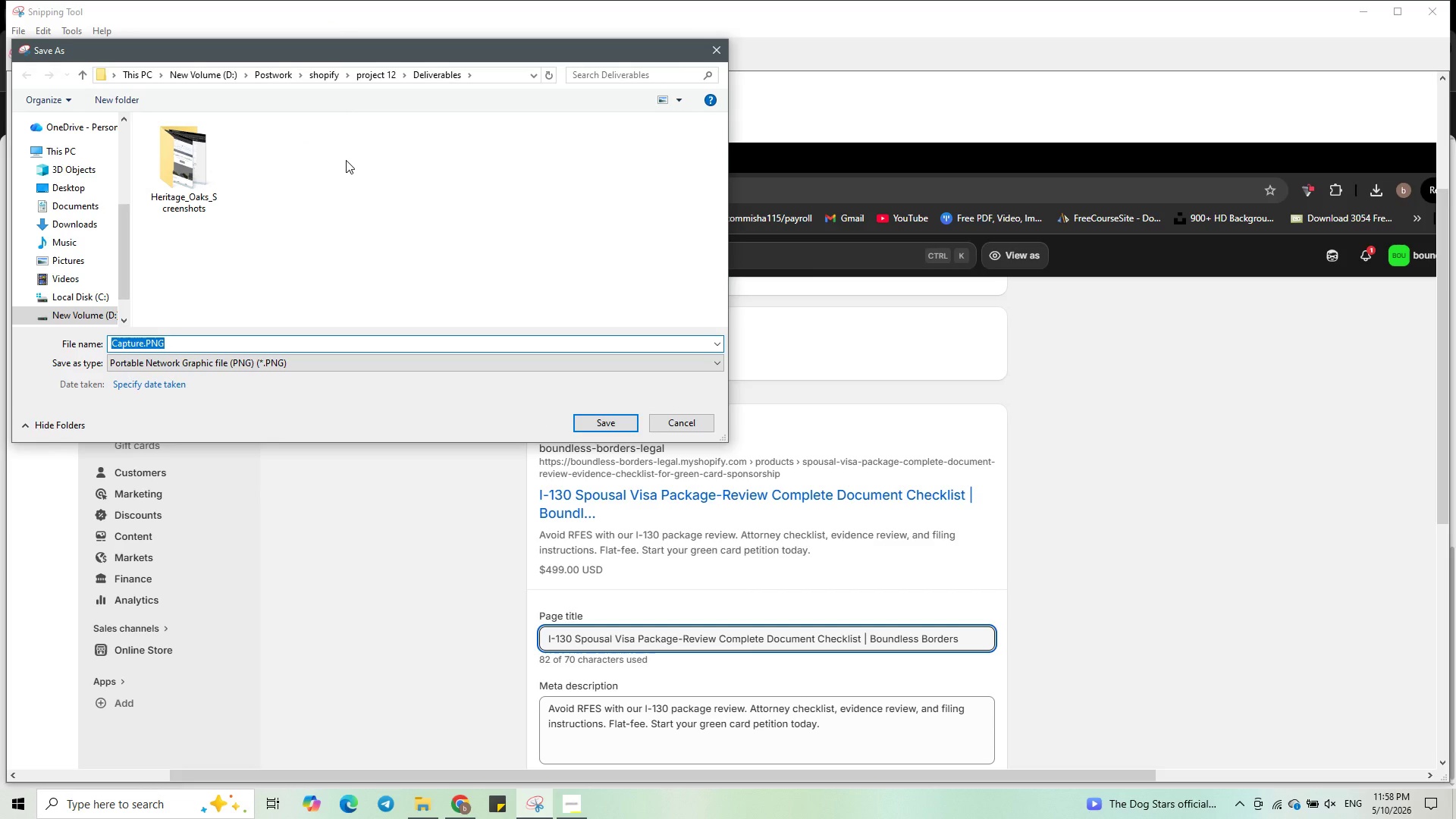 
wait(14.03)
 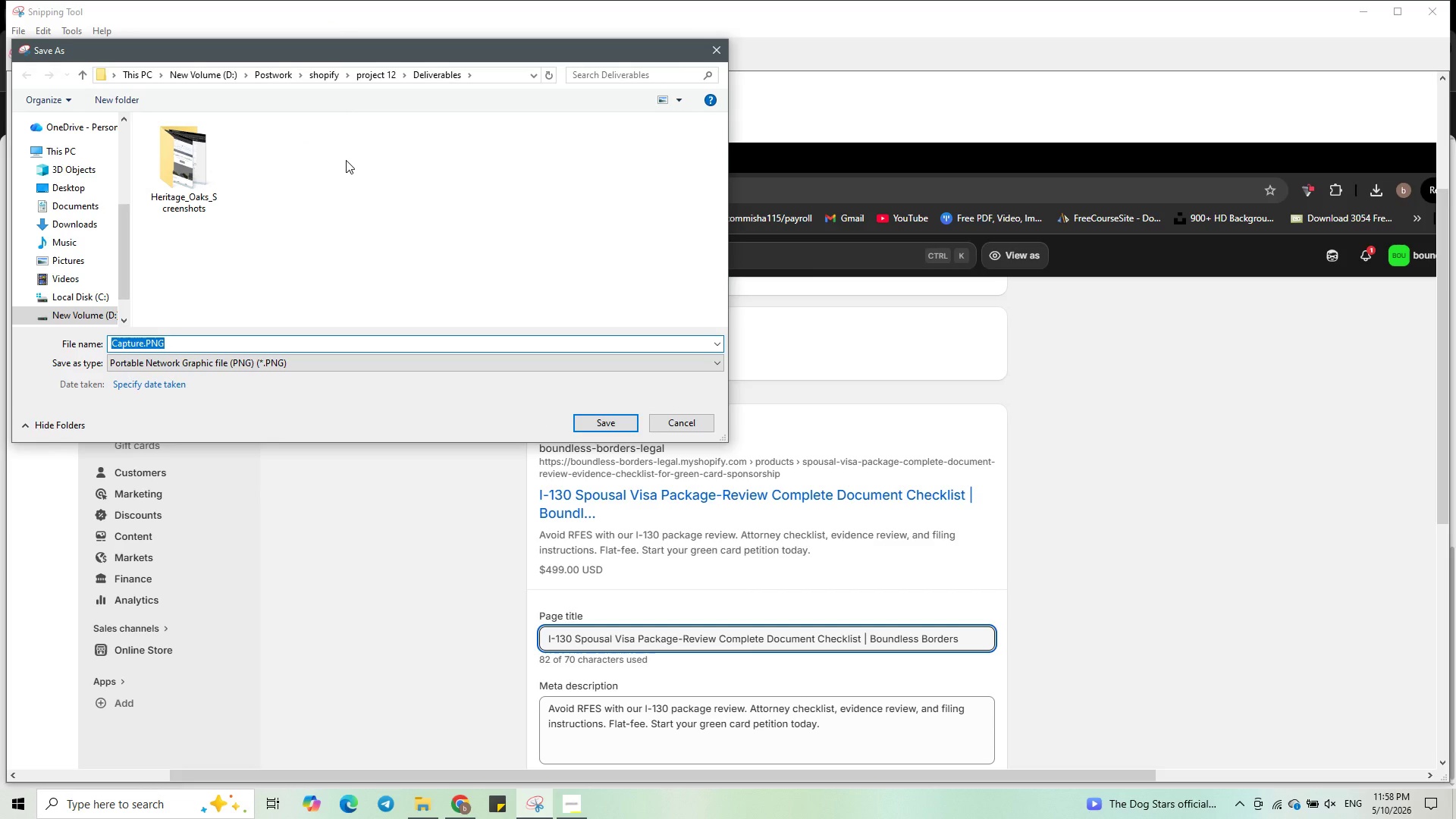 
left_click([375, 77])
 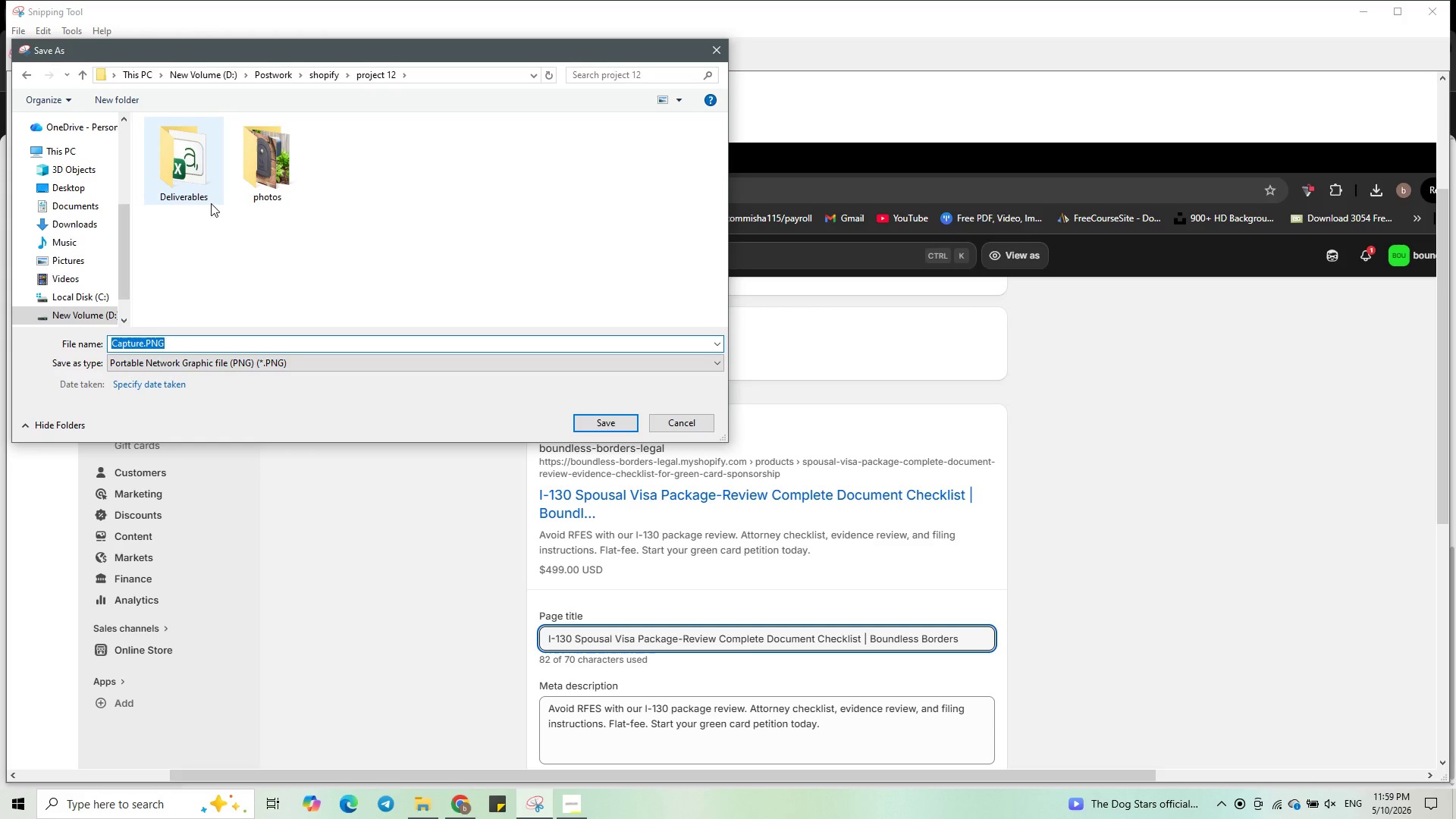 
left_click([203, 202])
 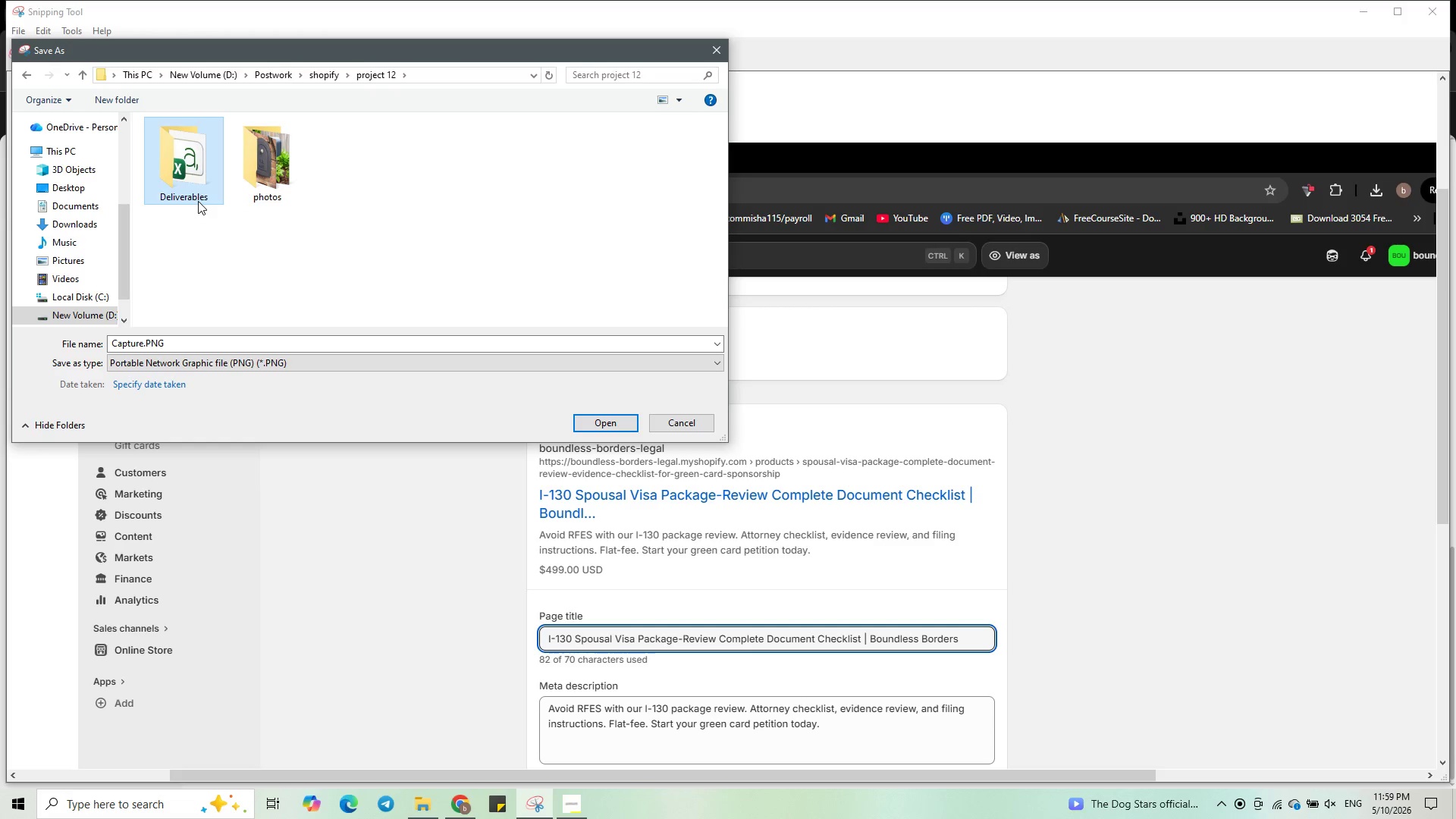 
left_click([197, 201])
 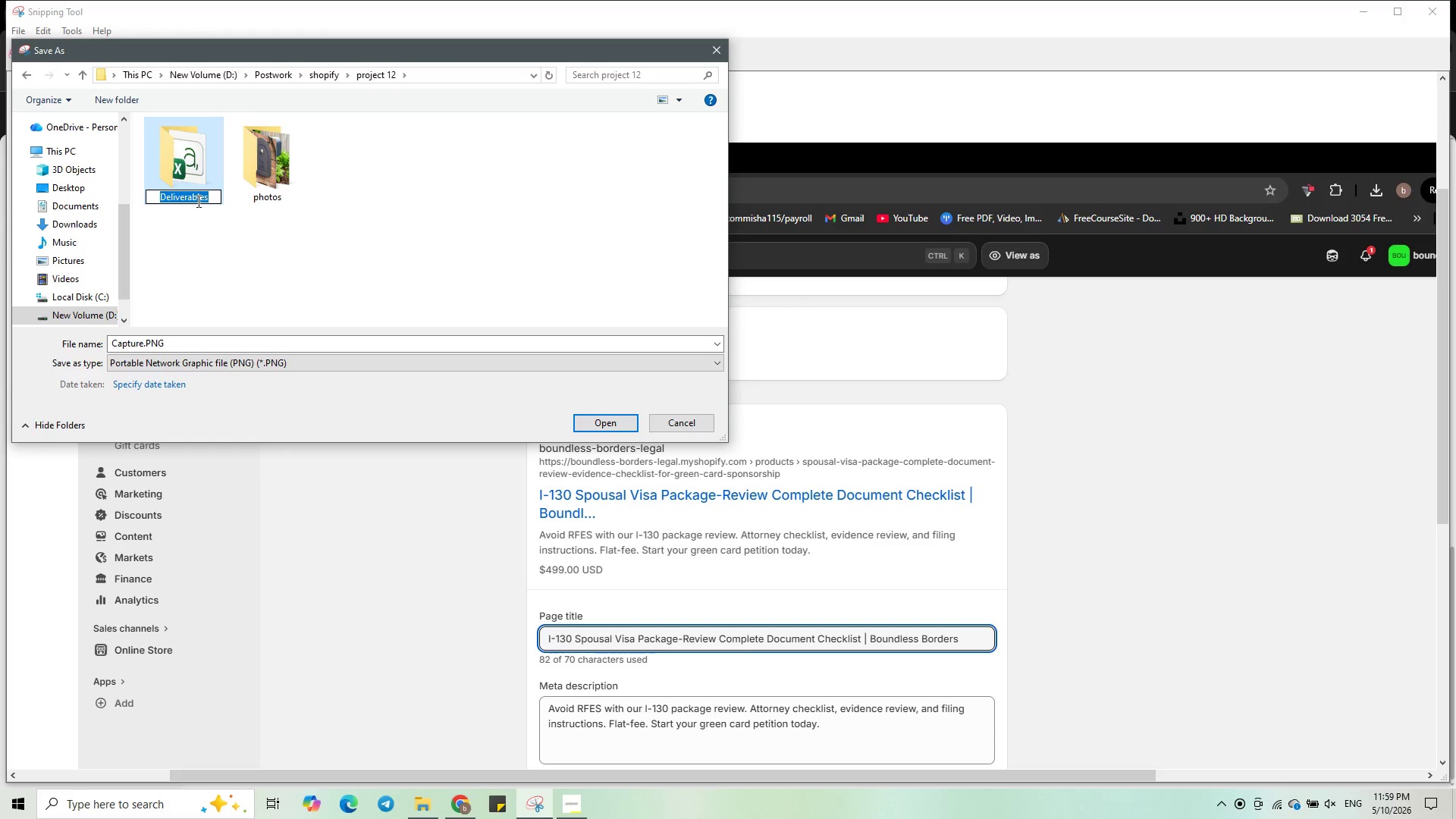 
key(Control+C)
 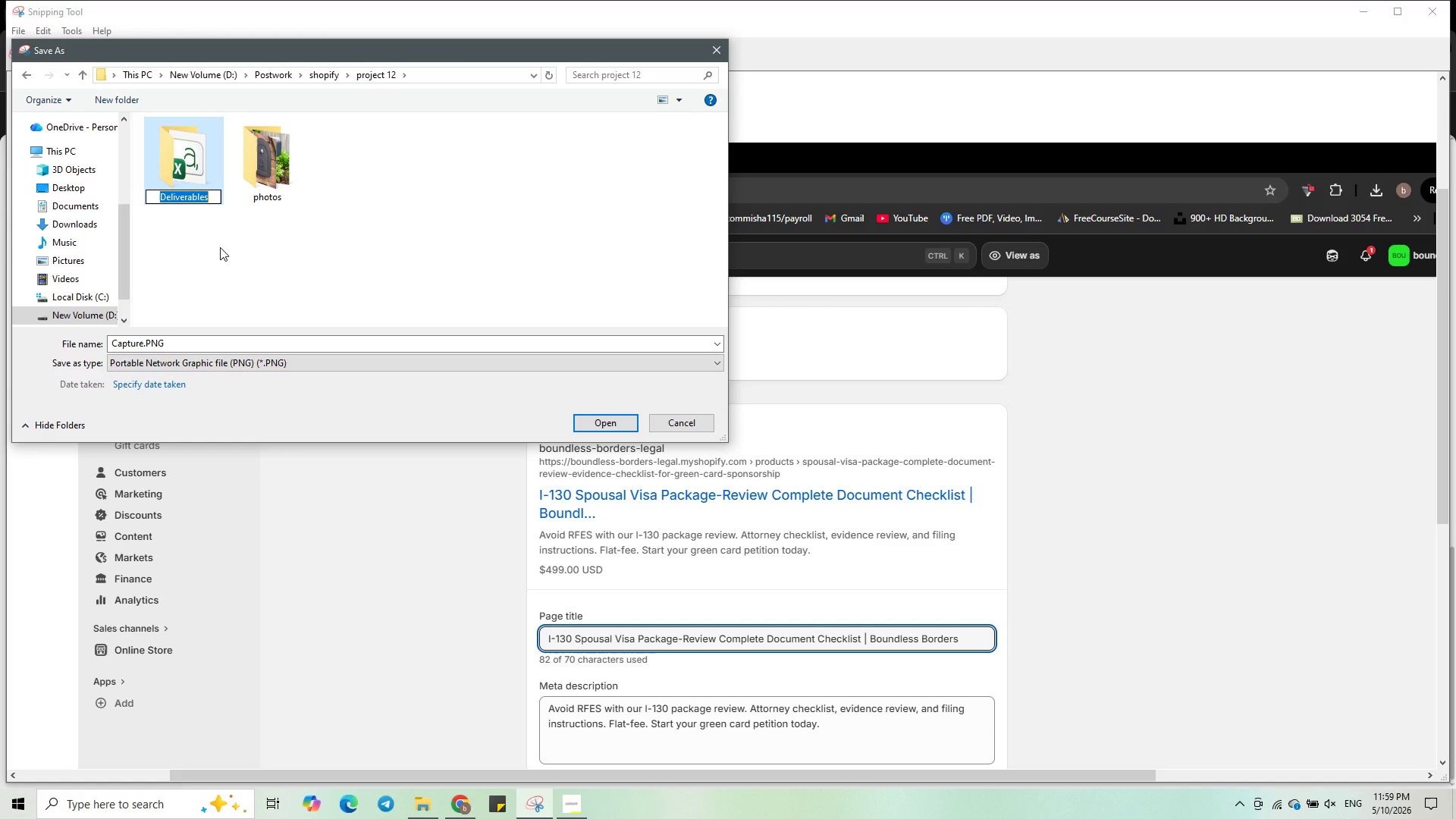 
left_click([221, 247])
 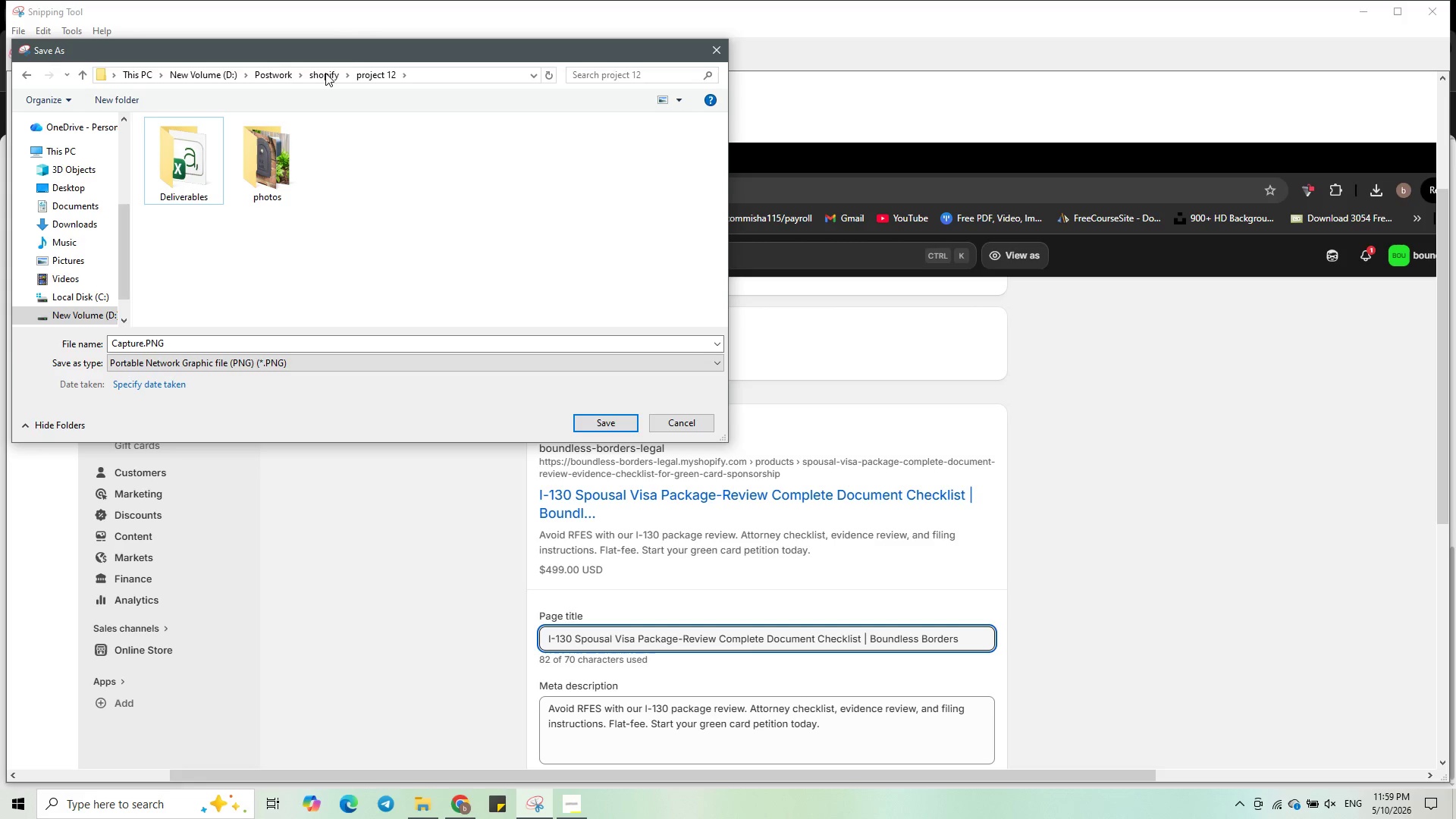 
left_click([327, 75])
 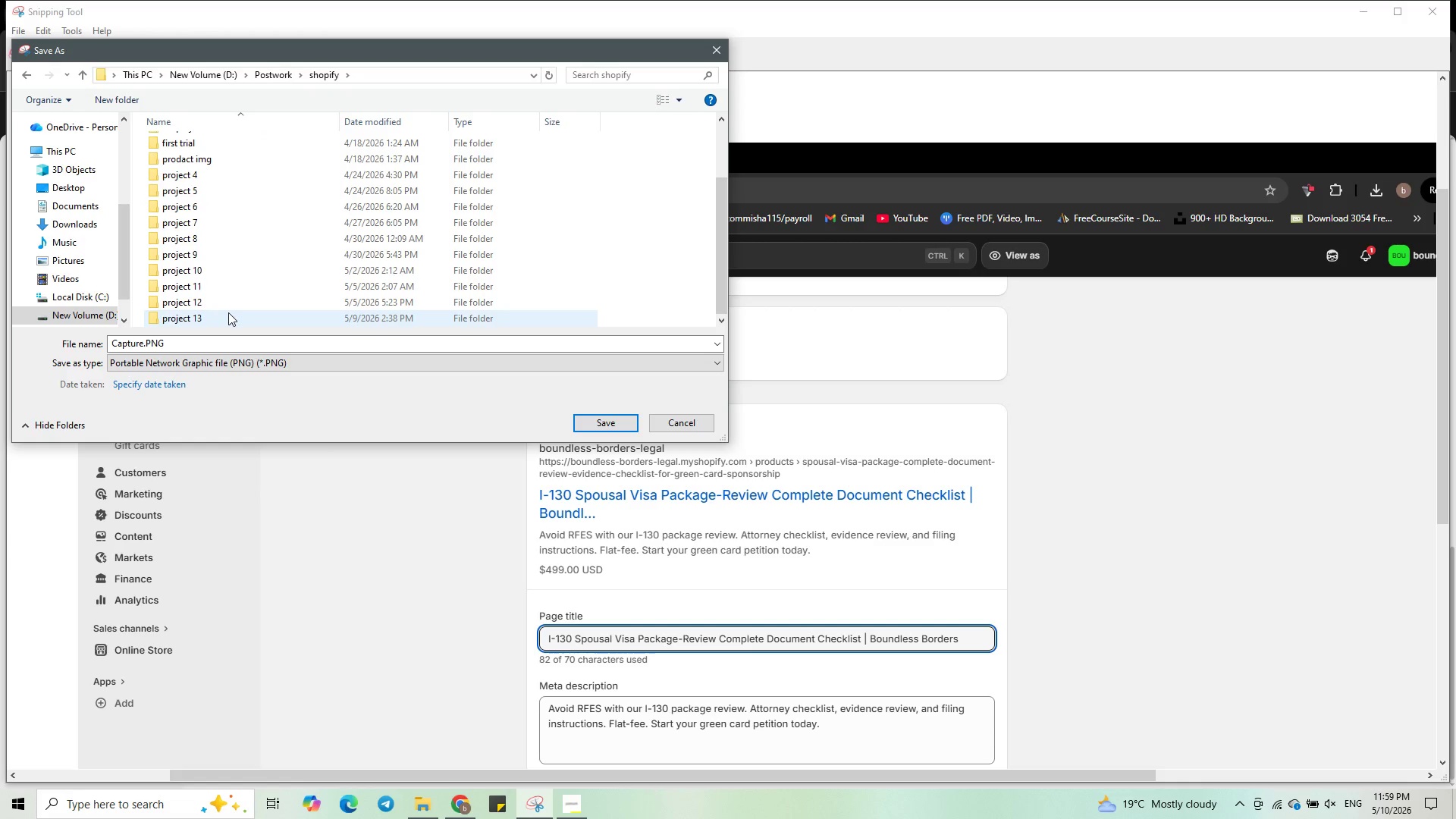 
double_click([219, 312])
 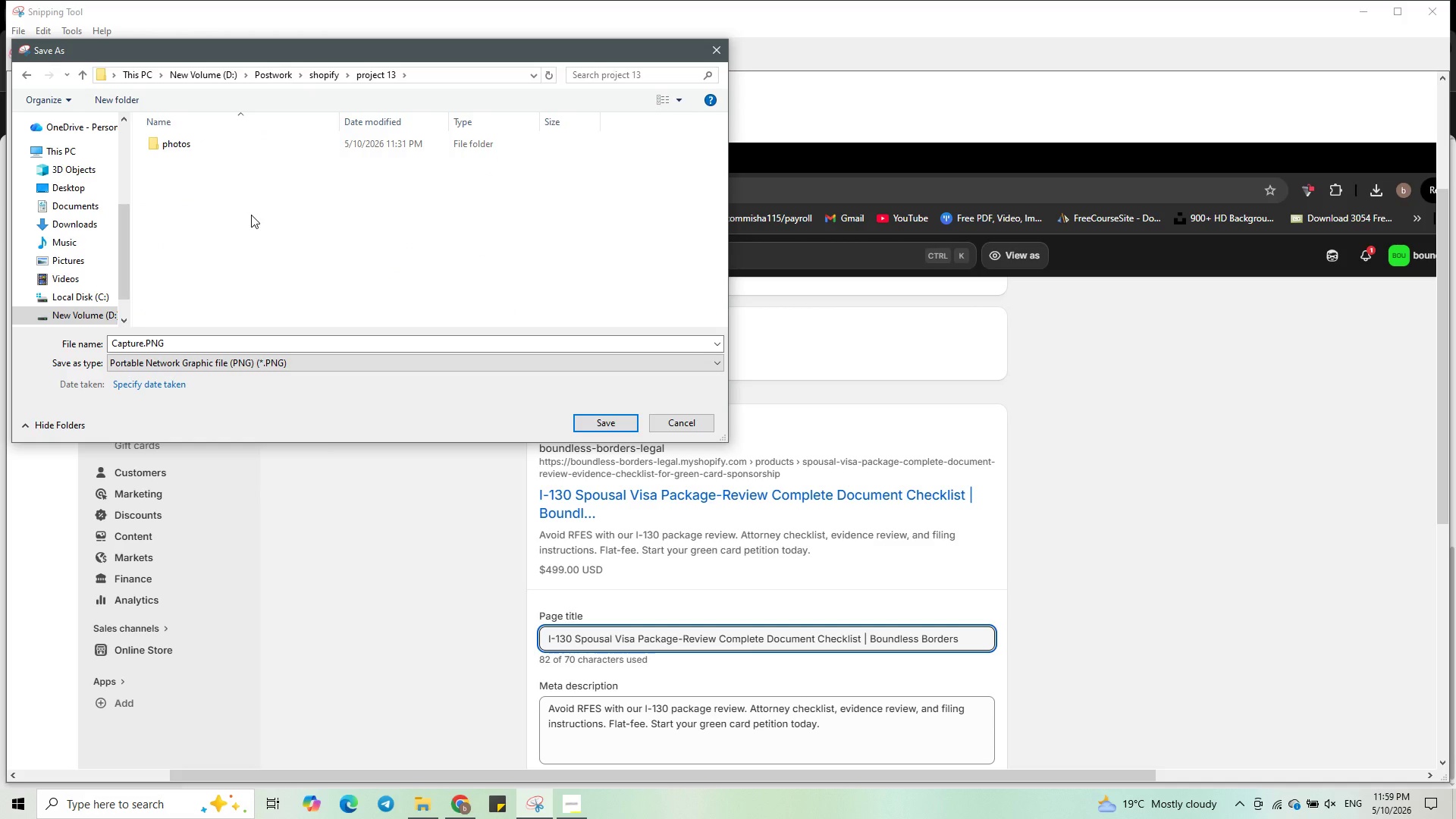 
key(Control+Shift+N)
 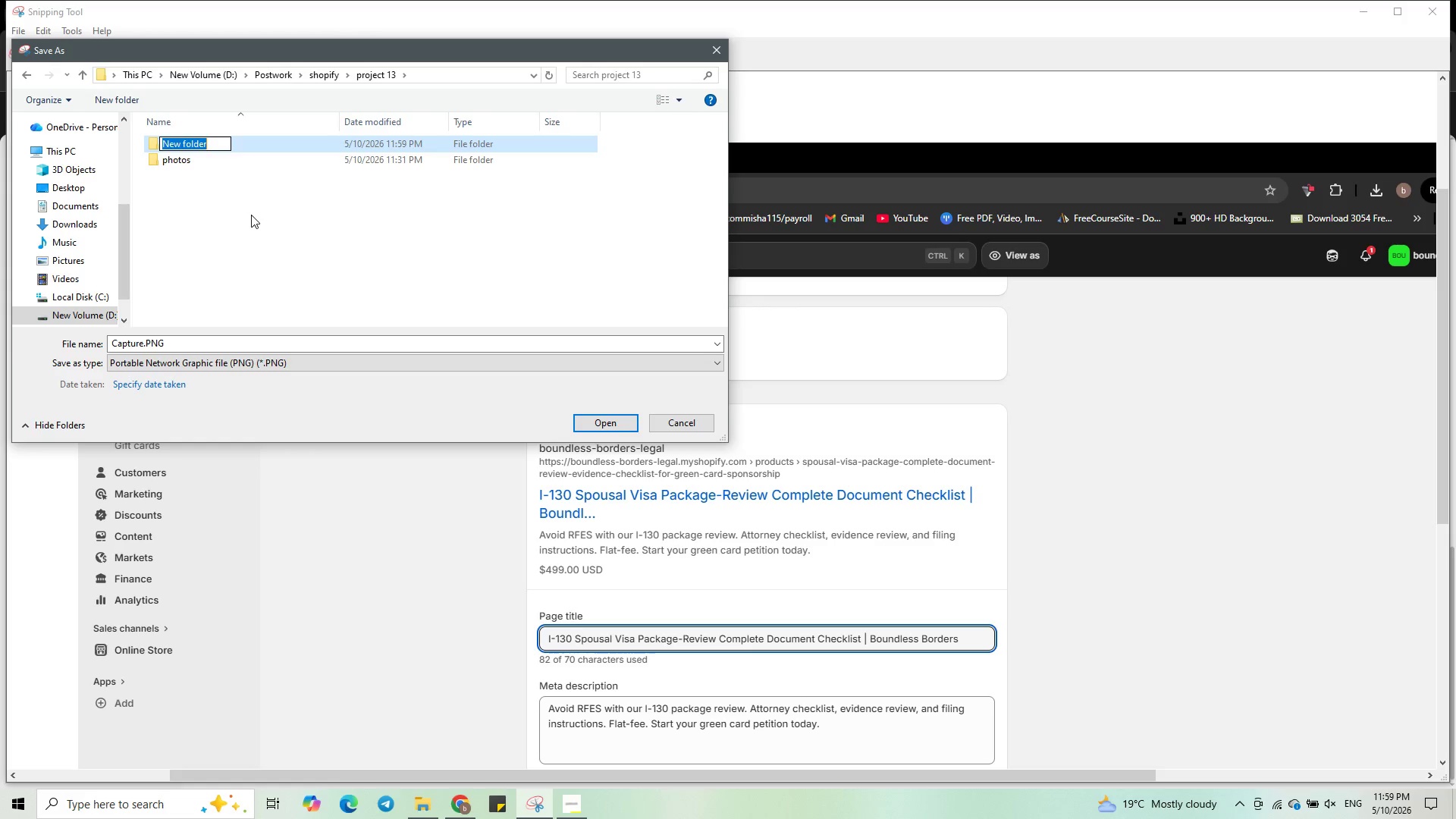 
key(Control+V)
 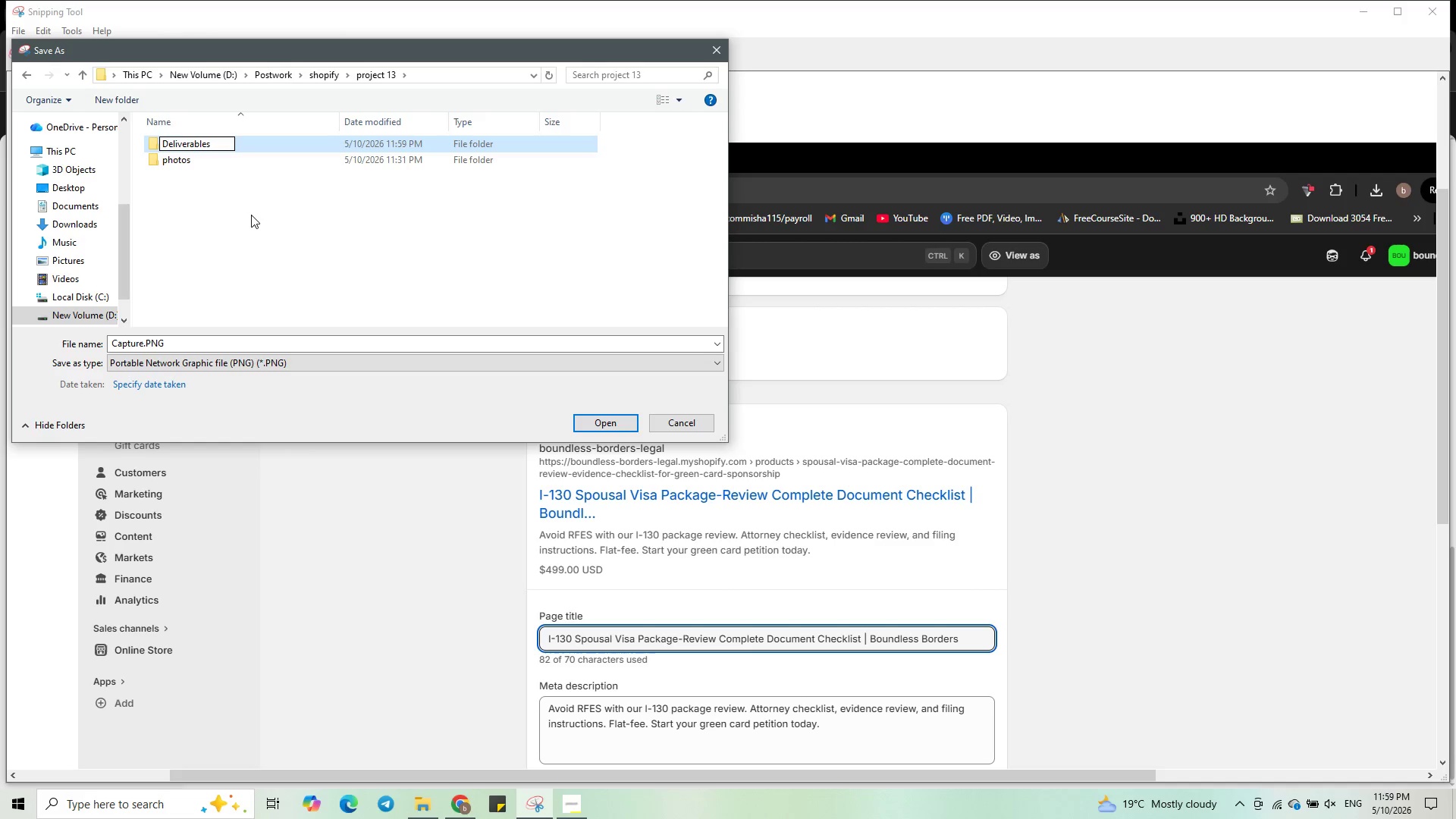 
key(Enter)
 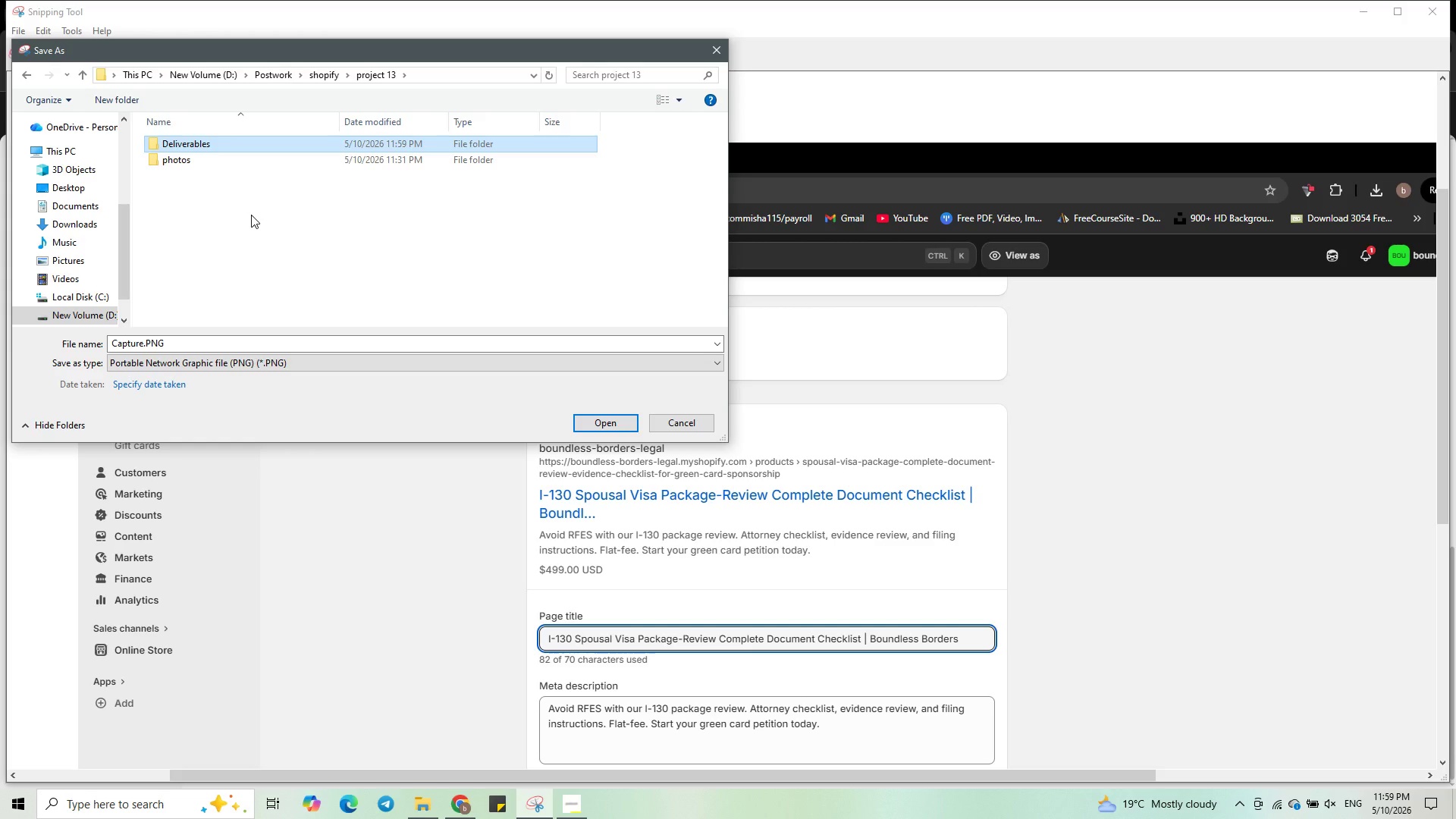 
key(Enter)
 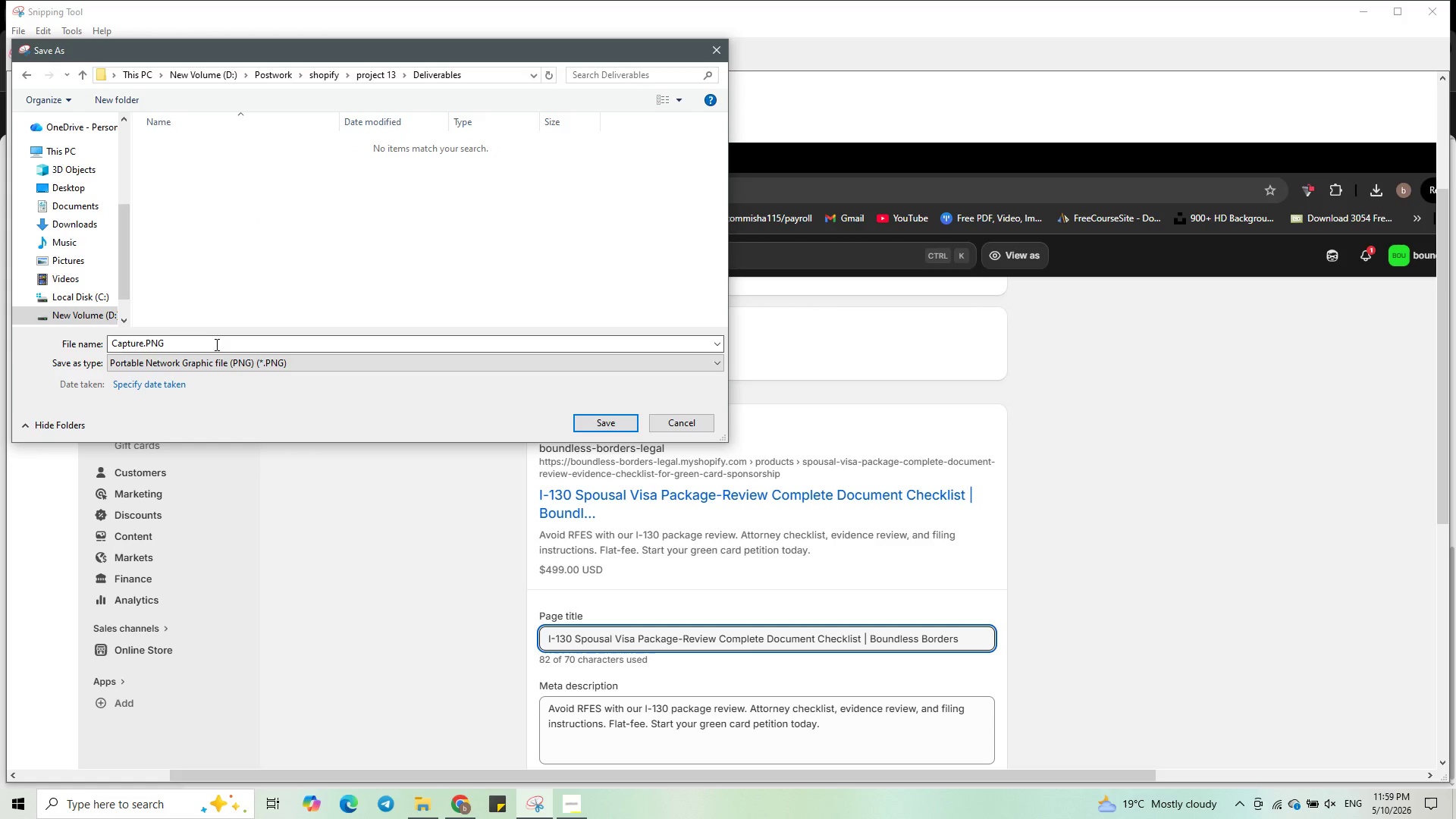 
left_click([214, 343])
 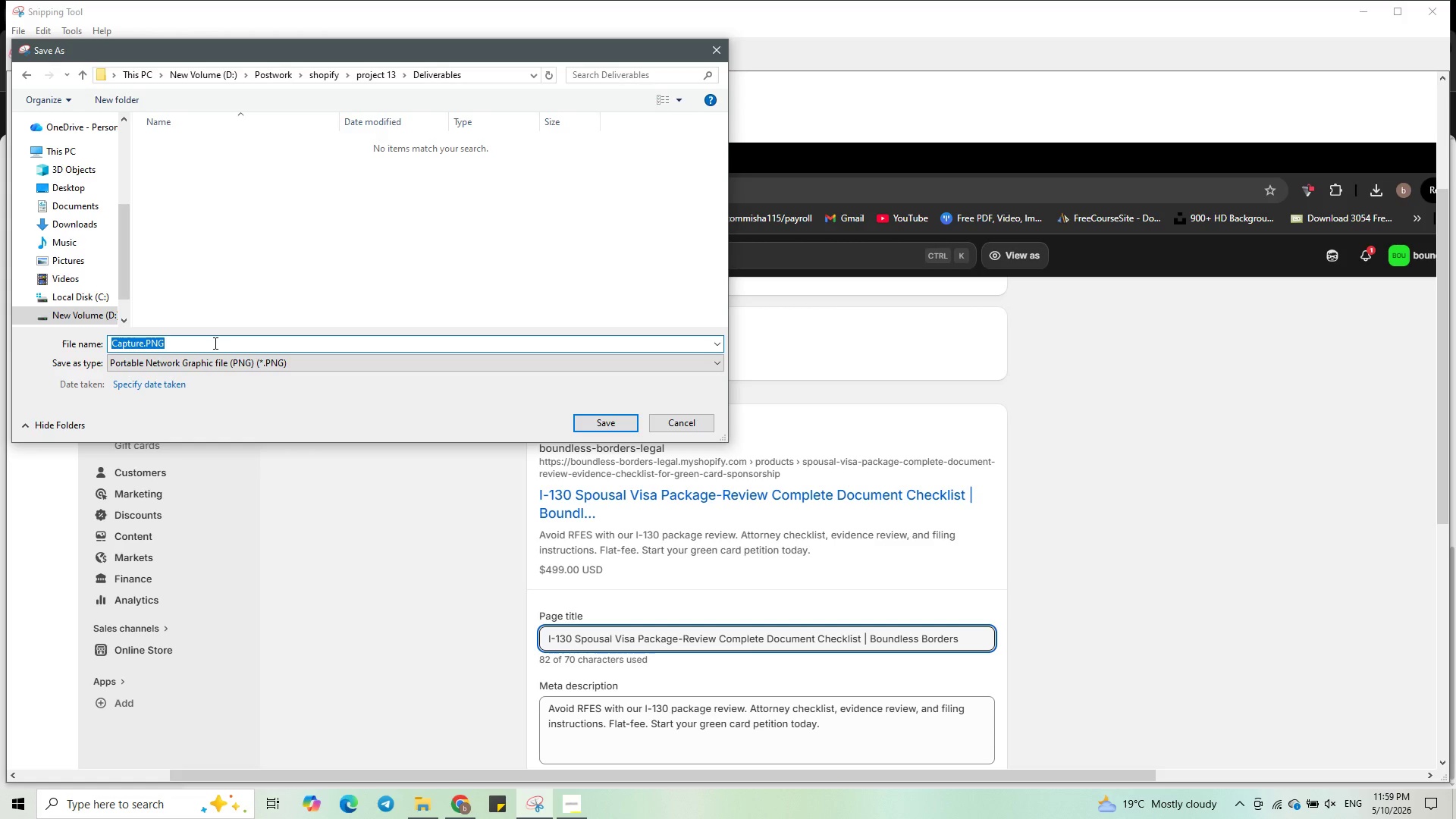 
wait(6.41)
 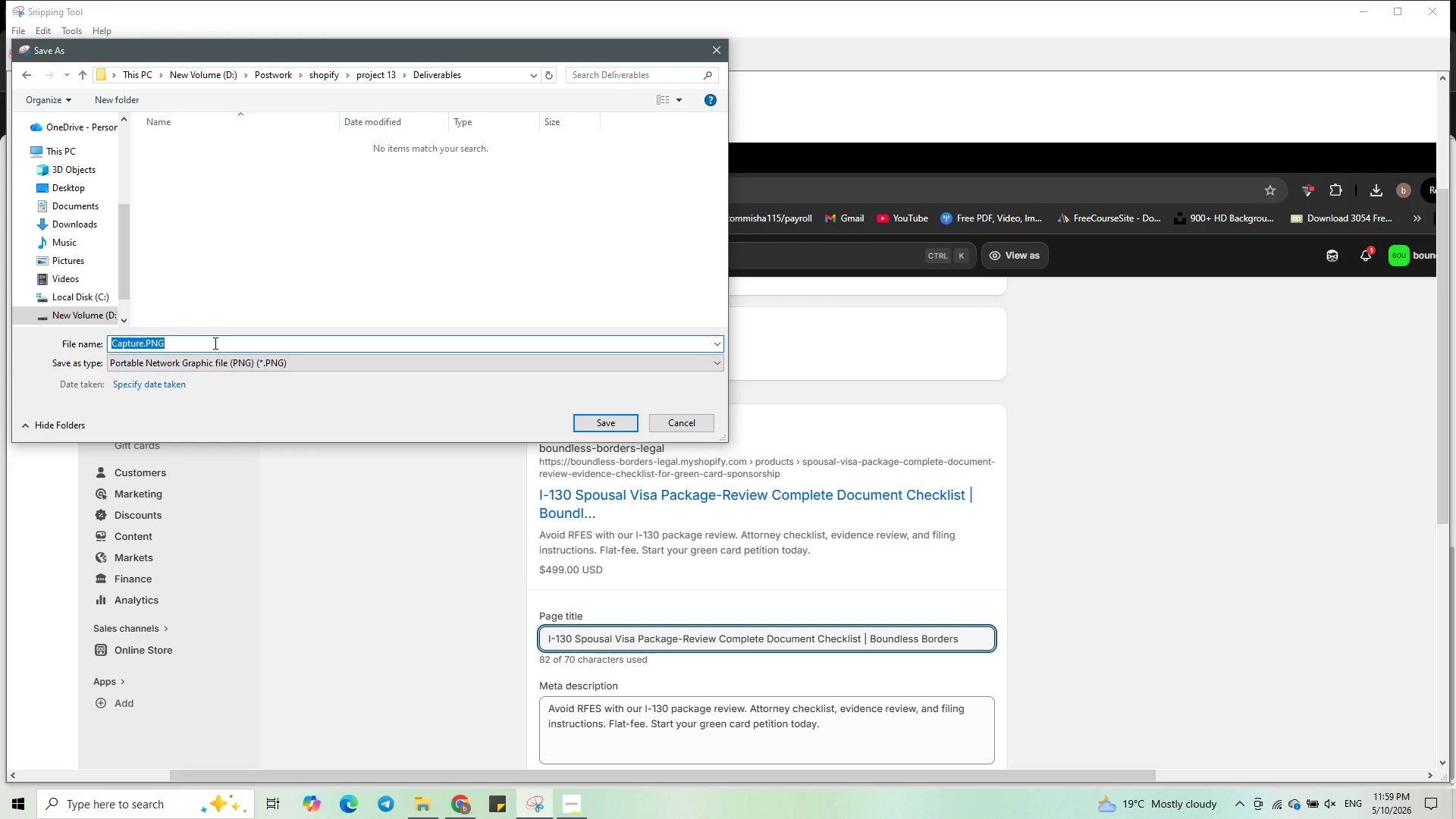 
type(seo_product_1)
 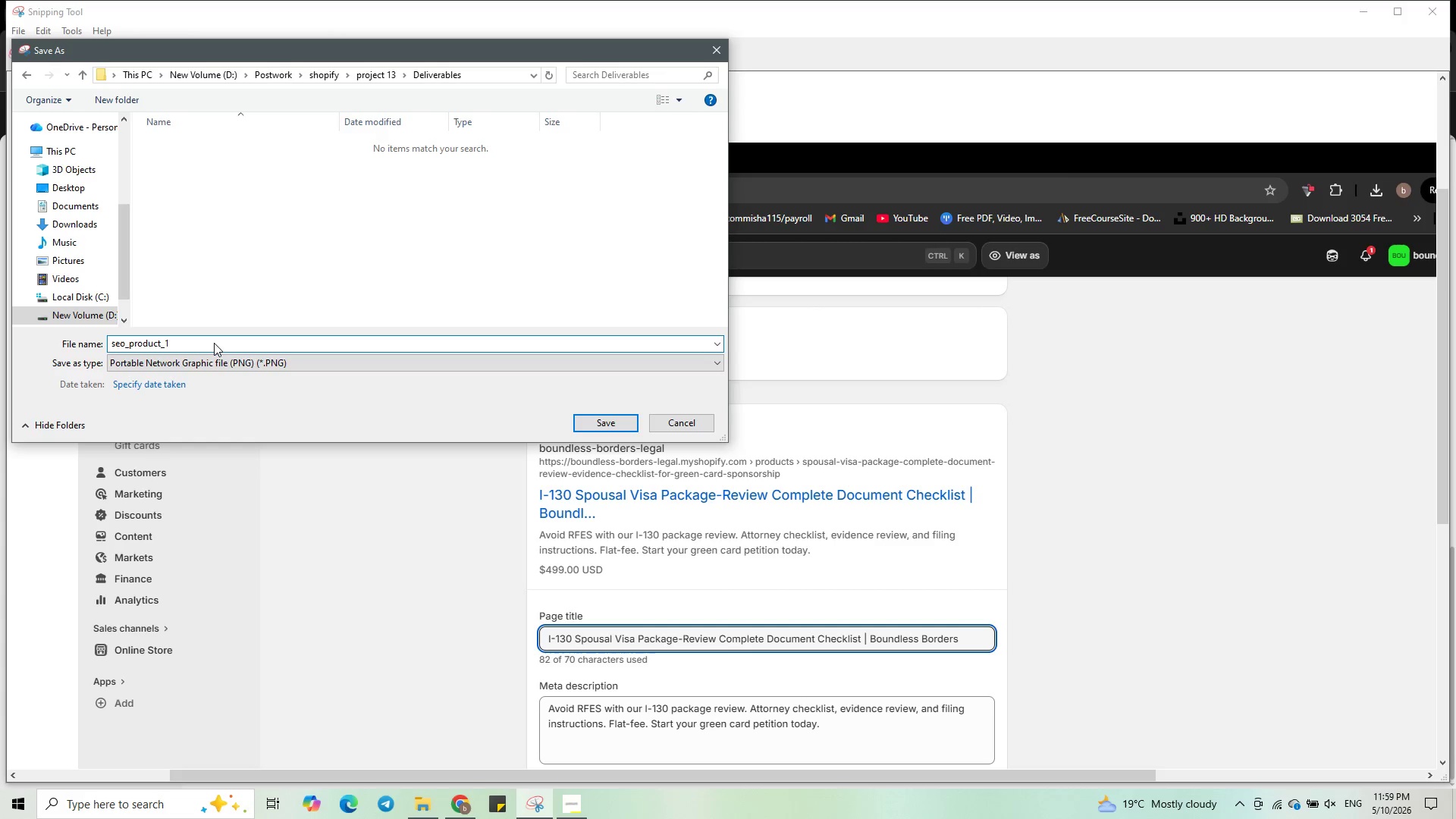 
type(.png)
 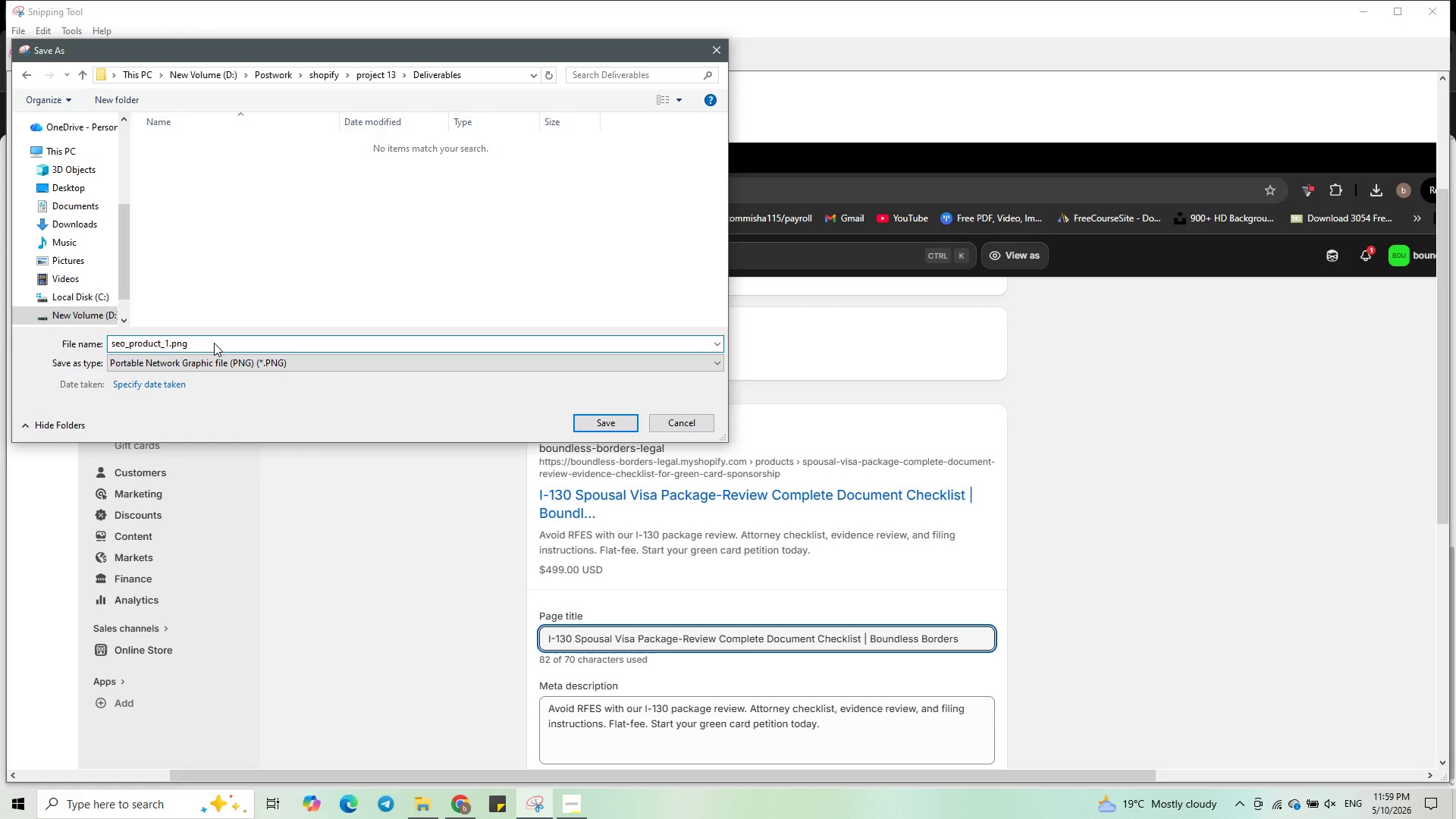 
key(Enter)
 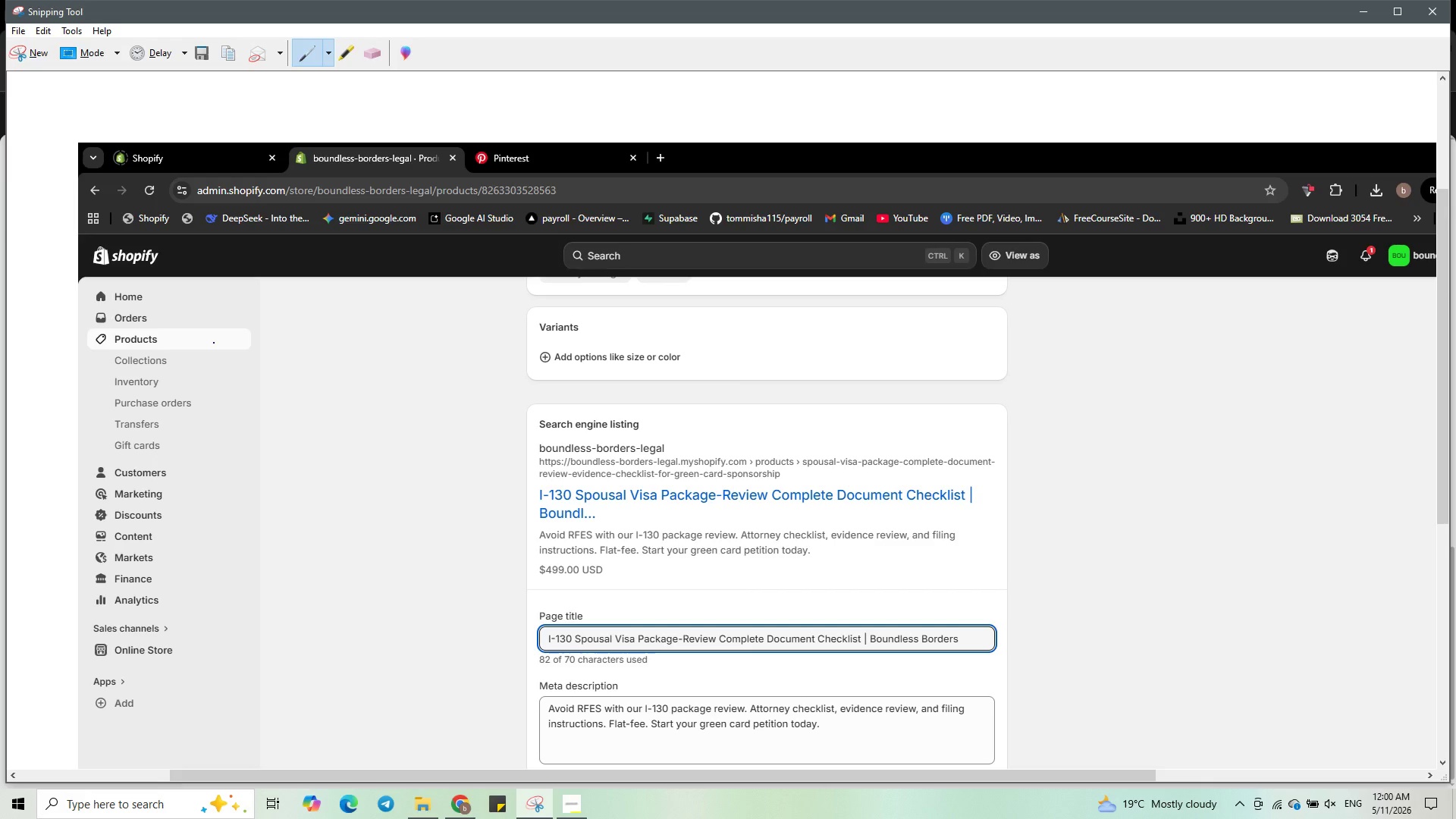 
wait(16.92)
 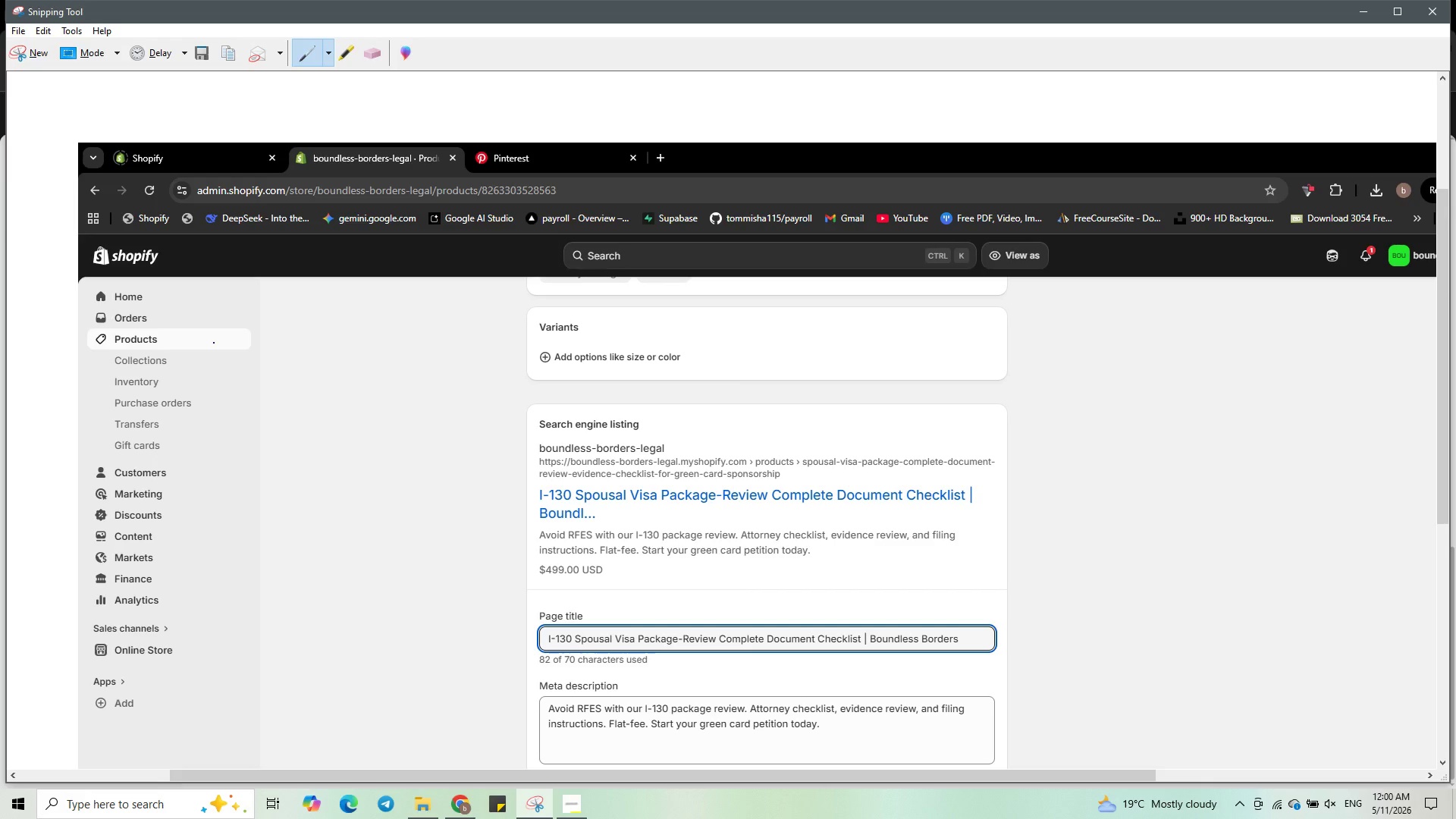 
left_click([1443, 13])
 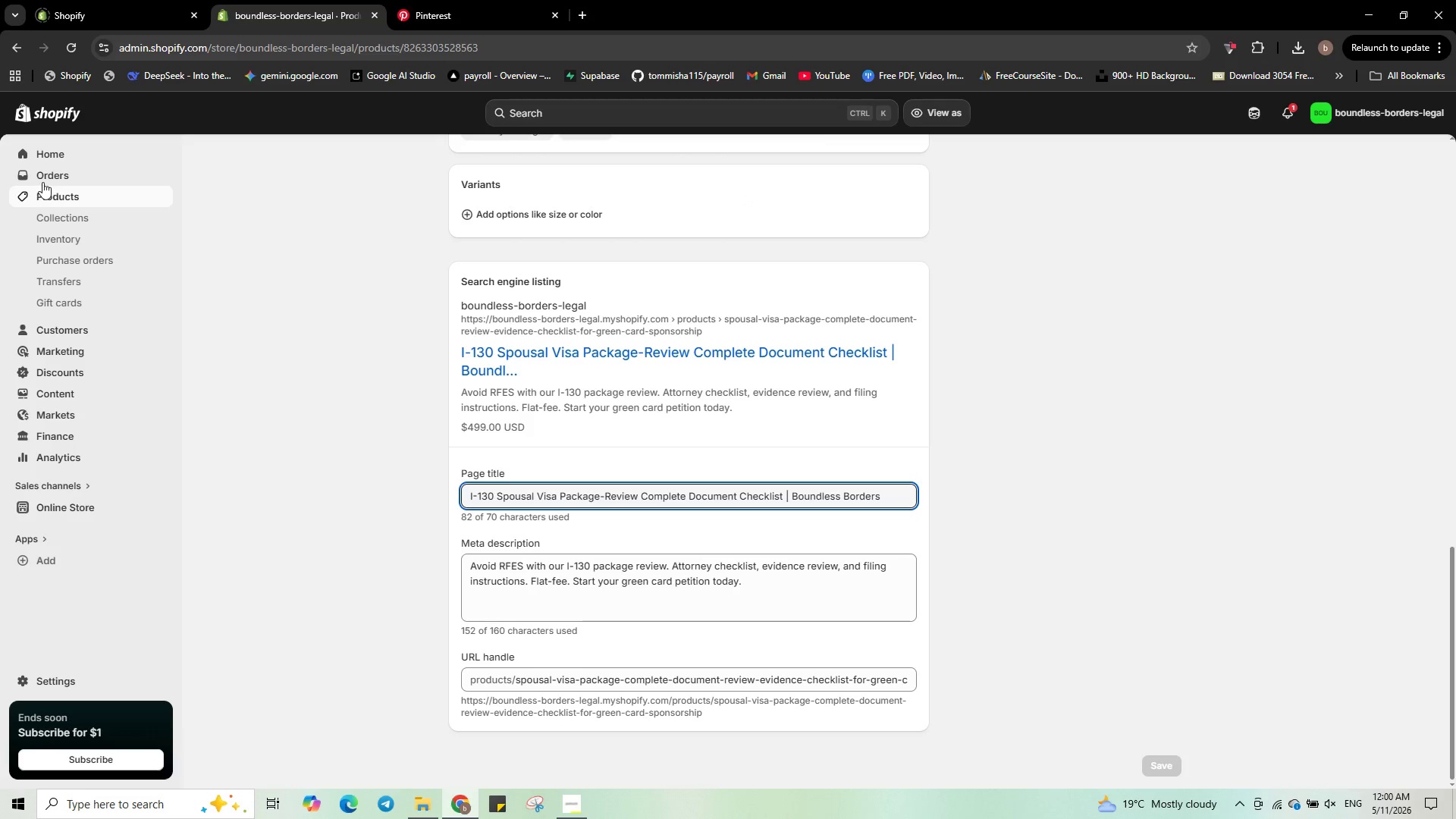 
left_click([49, 195])
 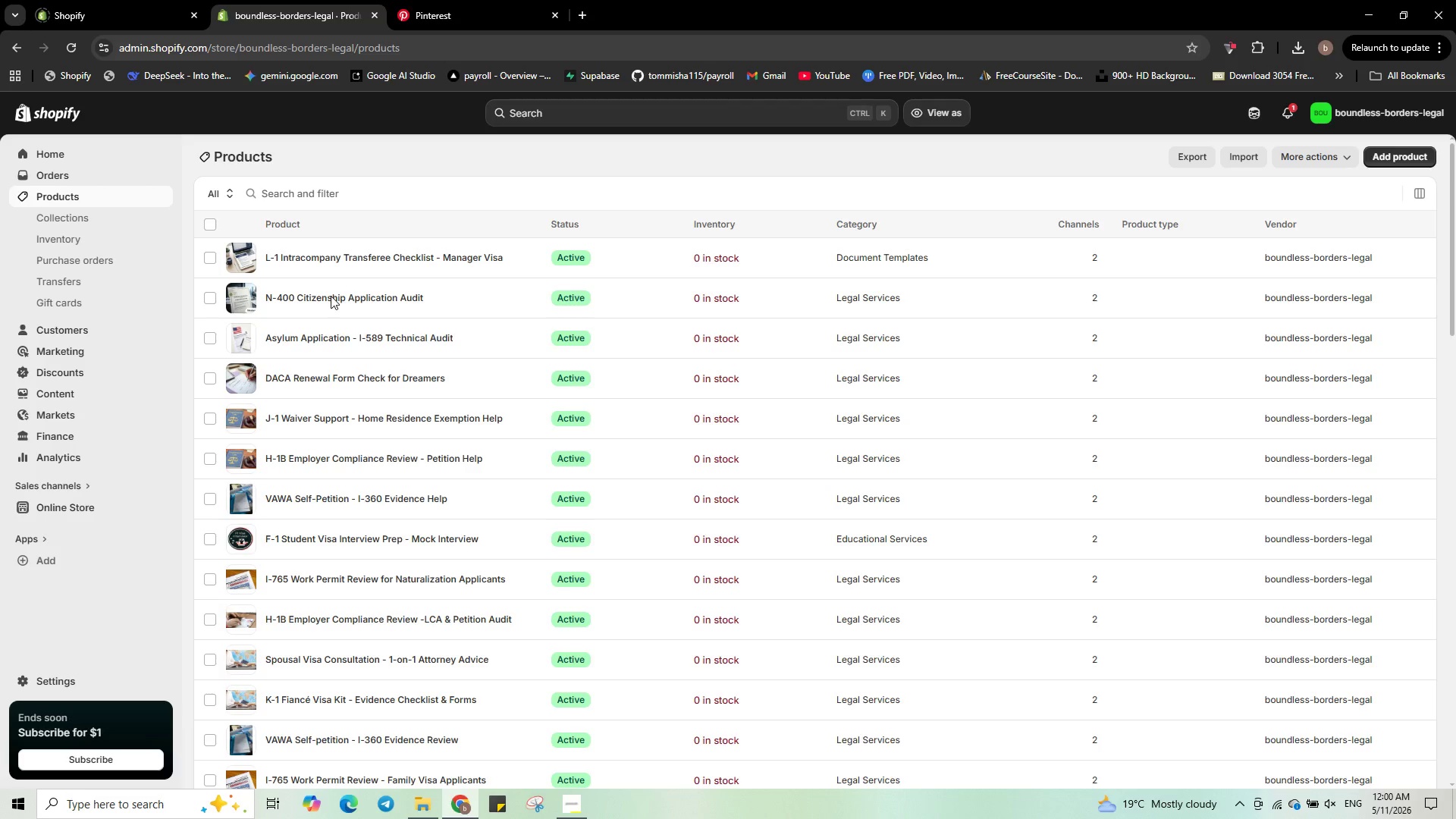 
scroll: coordinate [450, 601], scroll_direction: down, amount: 31.0
 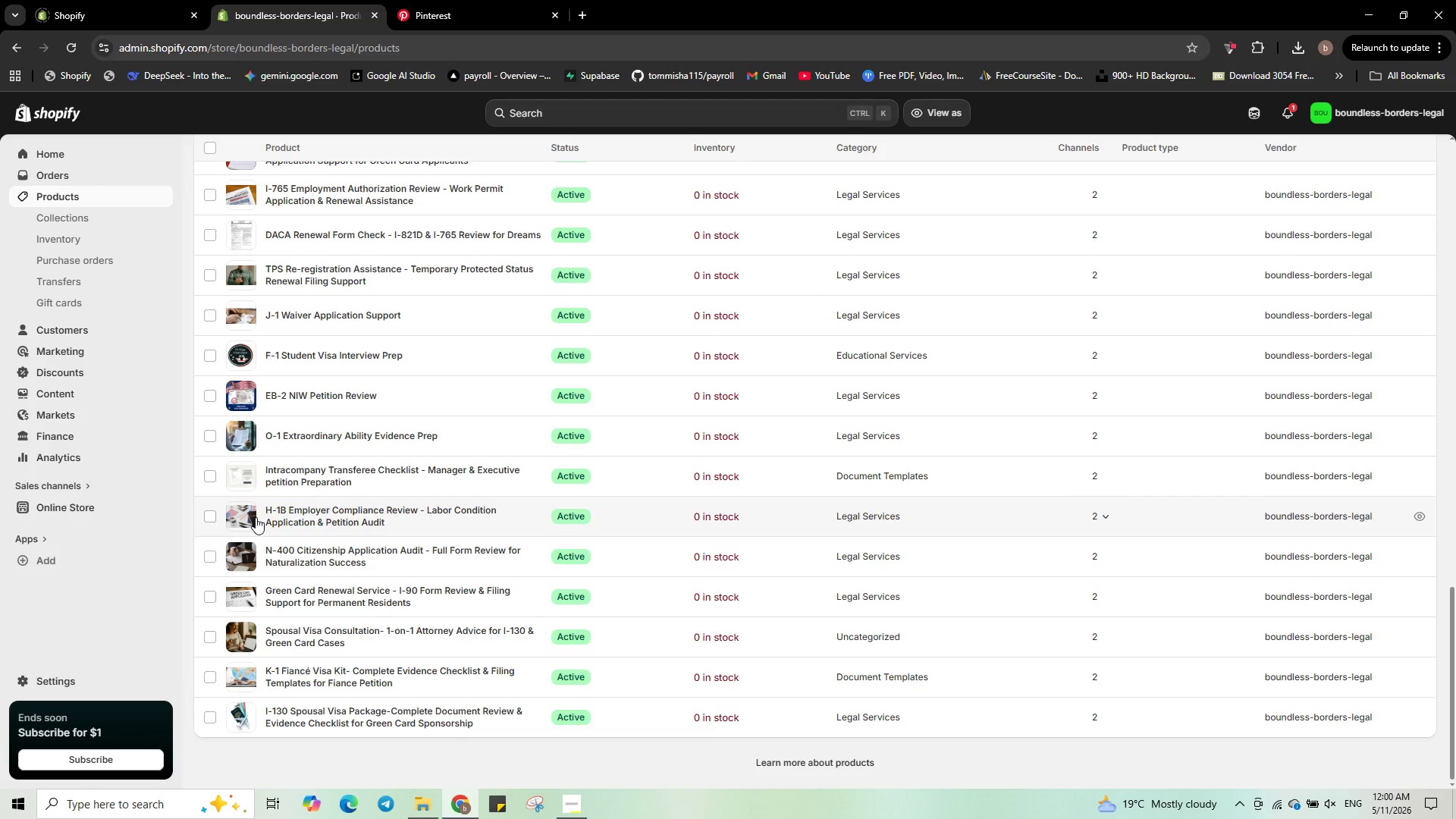 
left_click([294, 508])
 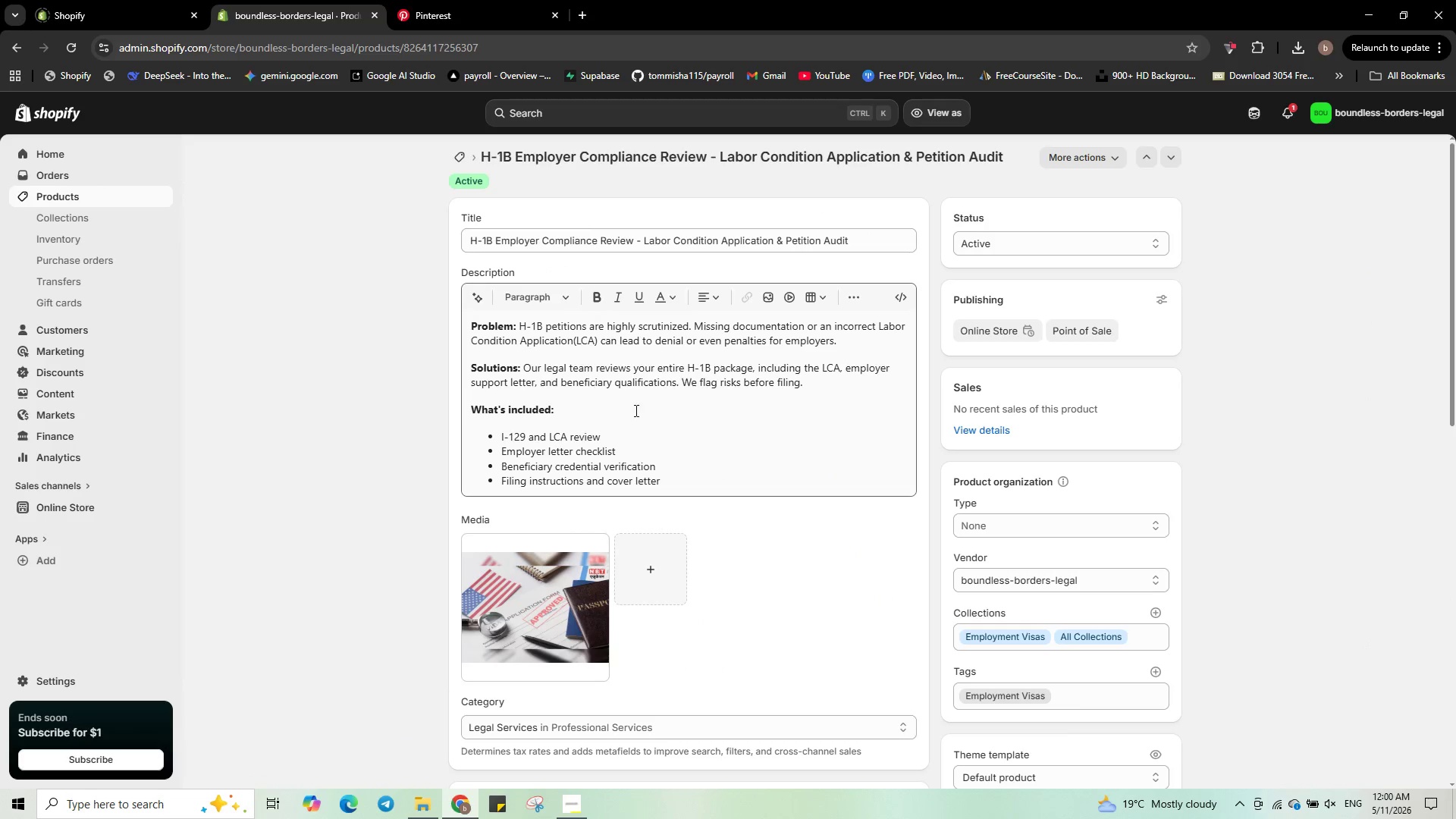 
wait(6.09)
 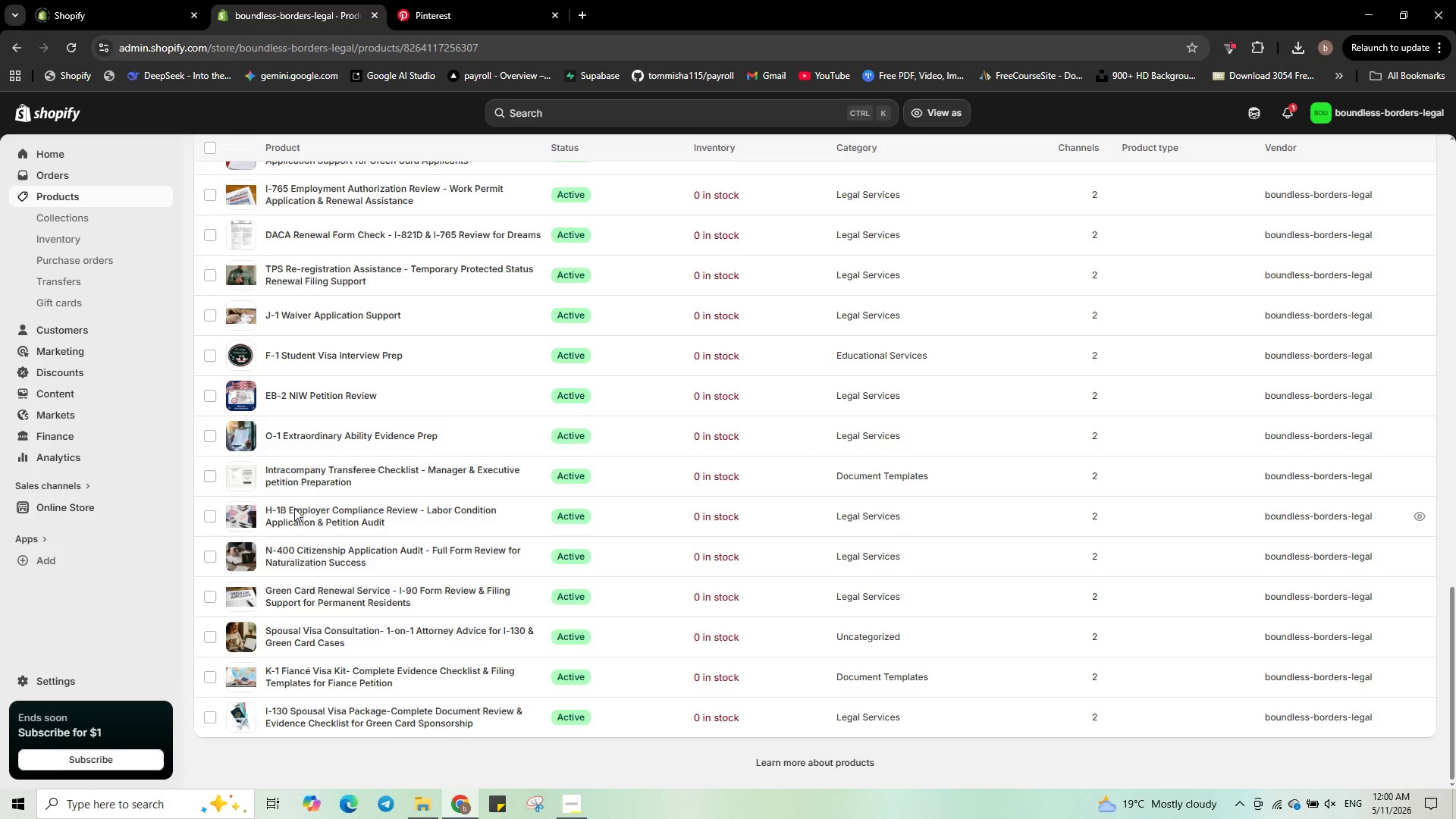 
scroll: coordinate [734, 388], scroll_direction: down, amount: 26.0
 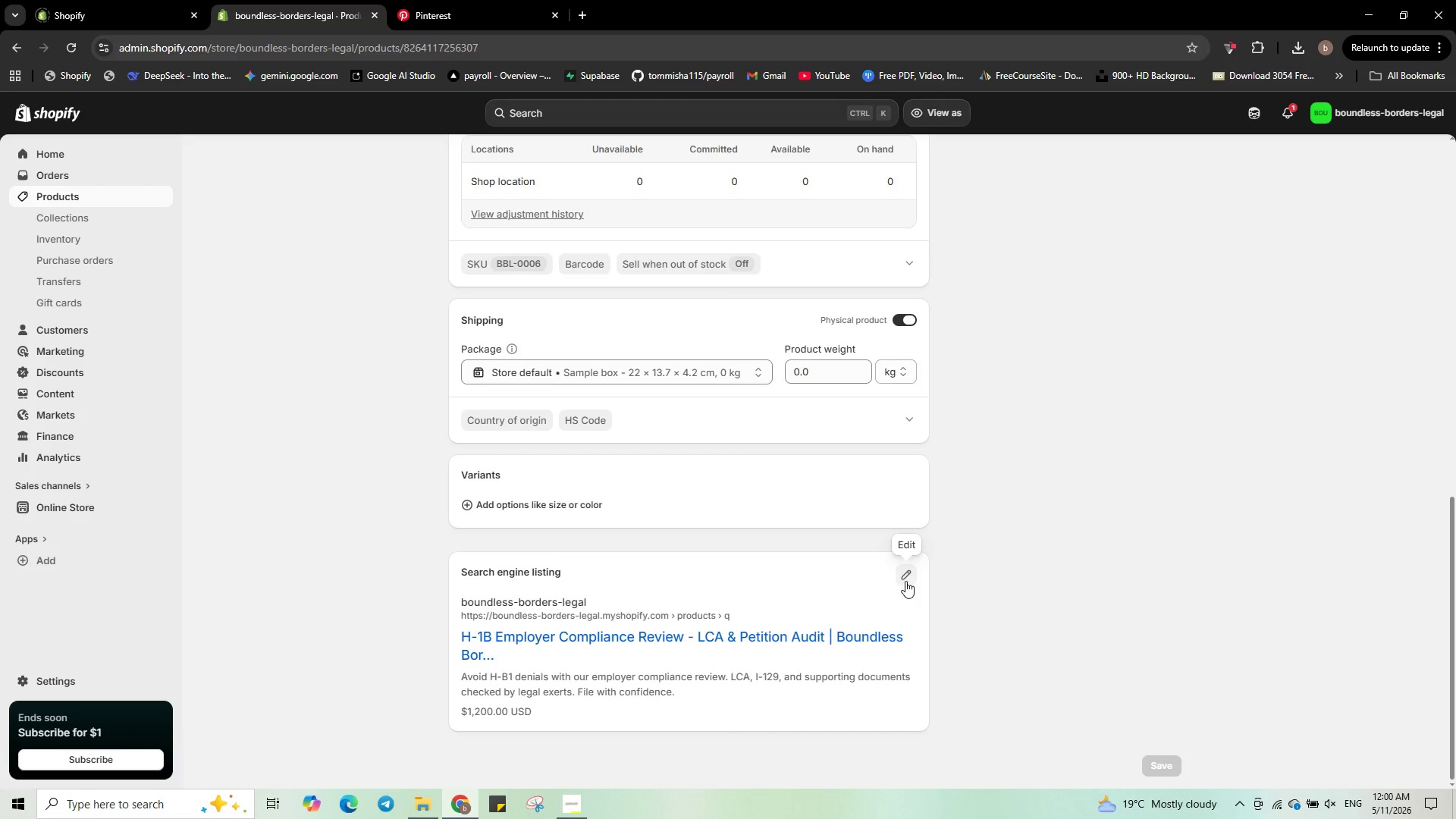 
left_click([905, 581])
 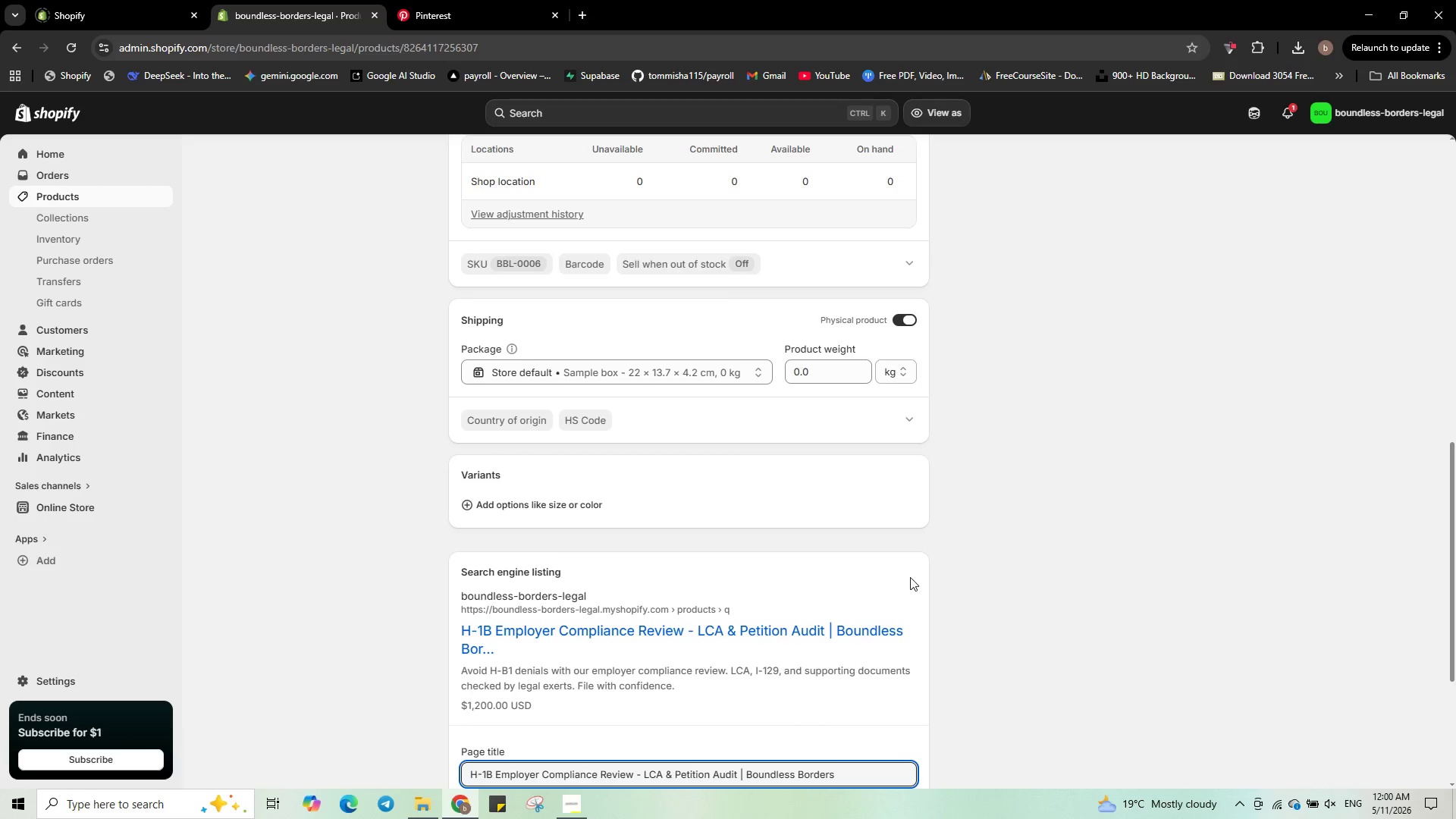 
scroll: coordinate [910, 577], scroll_direction: down, amount: 24.0
 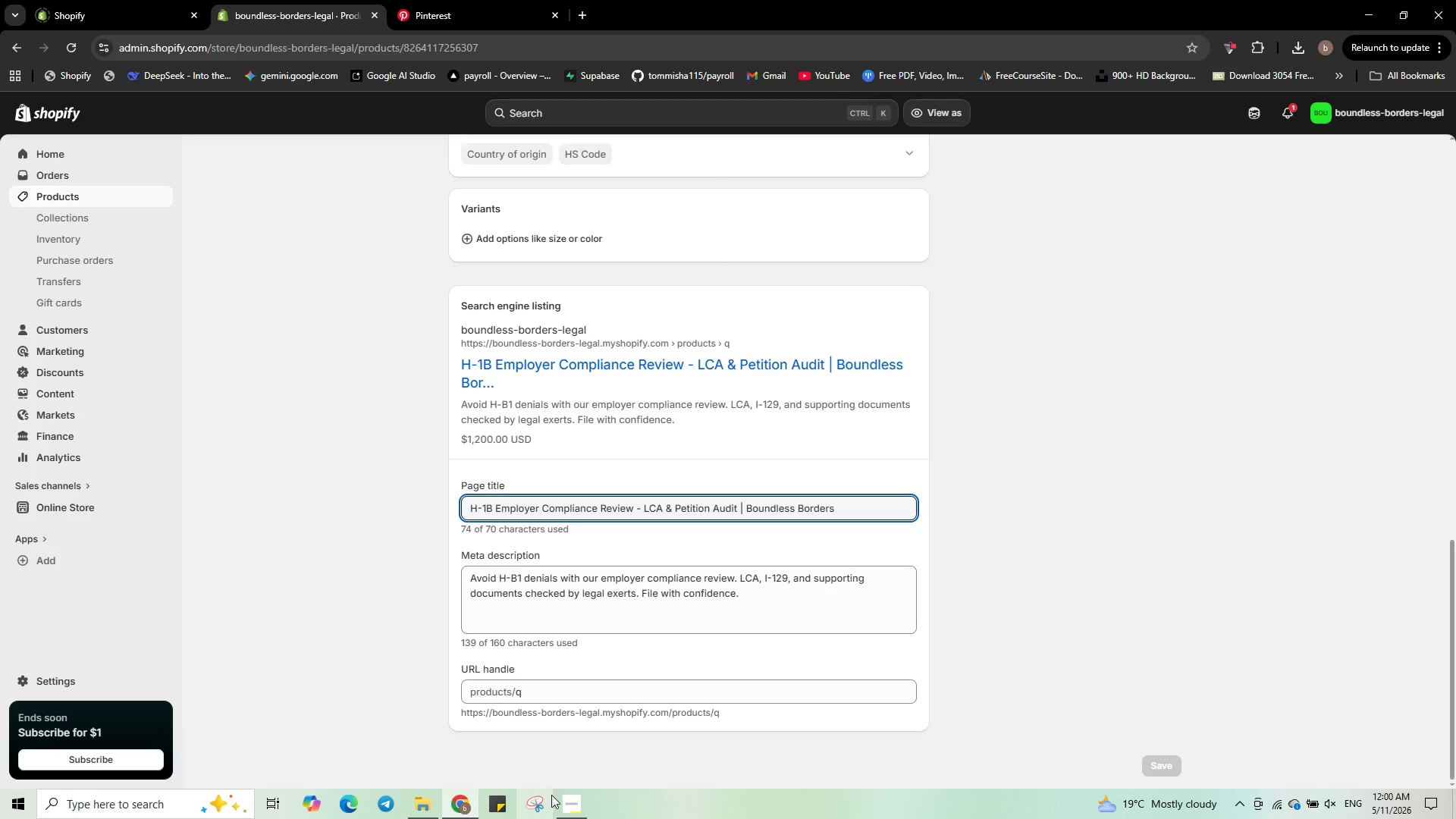 
left_click([544, 800])
 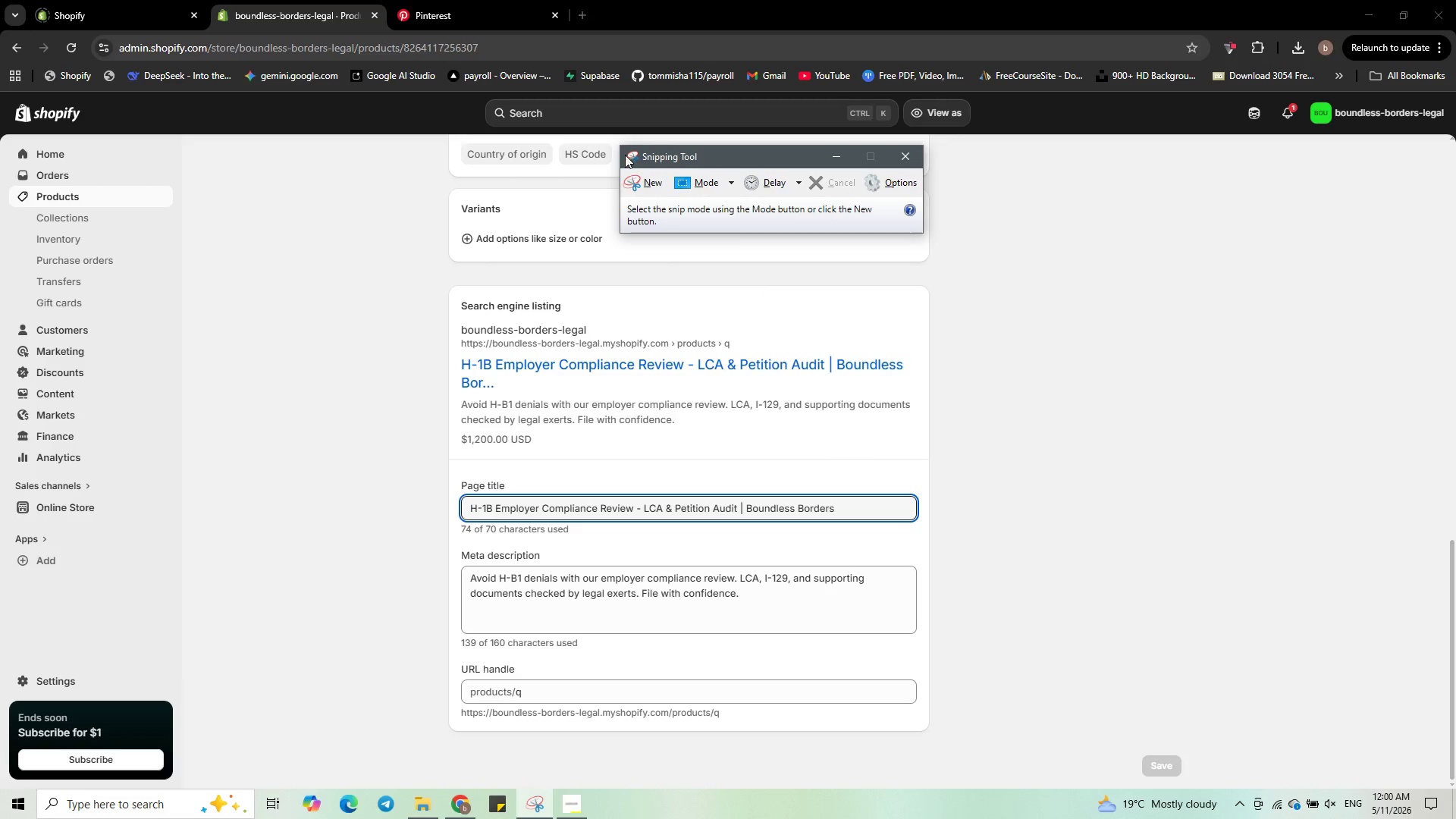 
left_click([634, 180])
 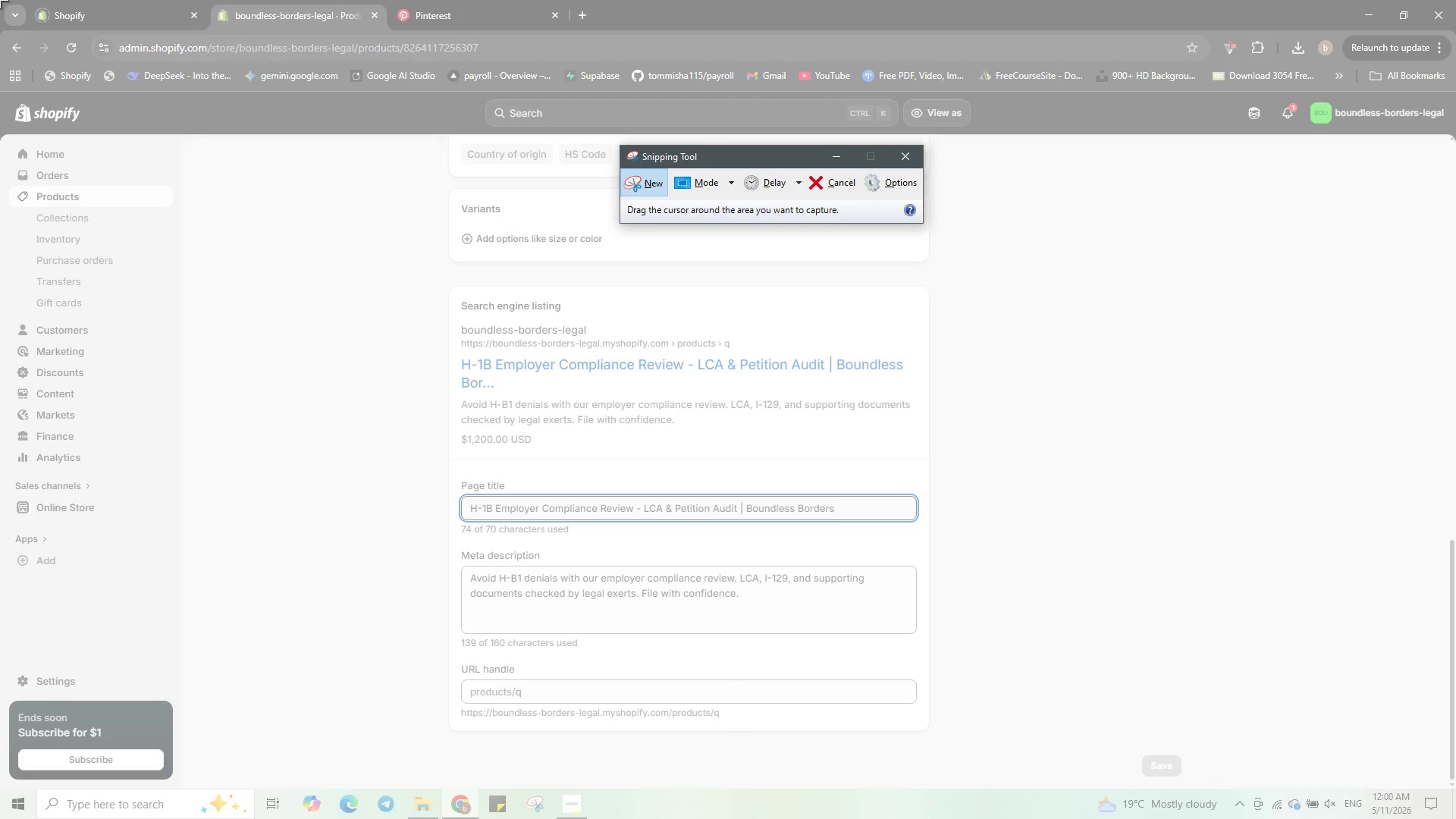 
left_click_drag(start_coordinate=[0, 0], to_coordinate=[1455, 818])
 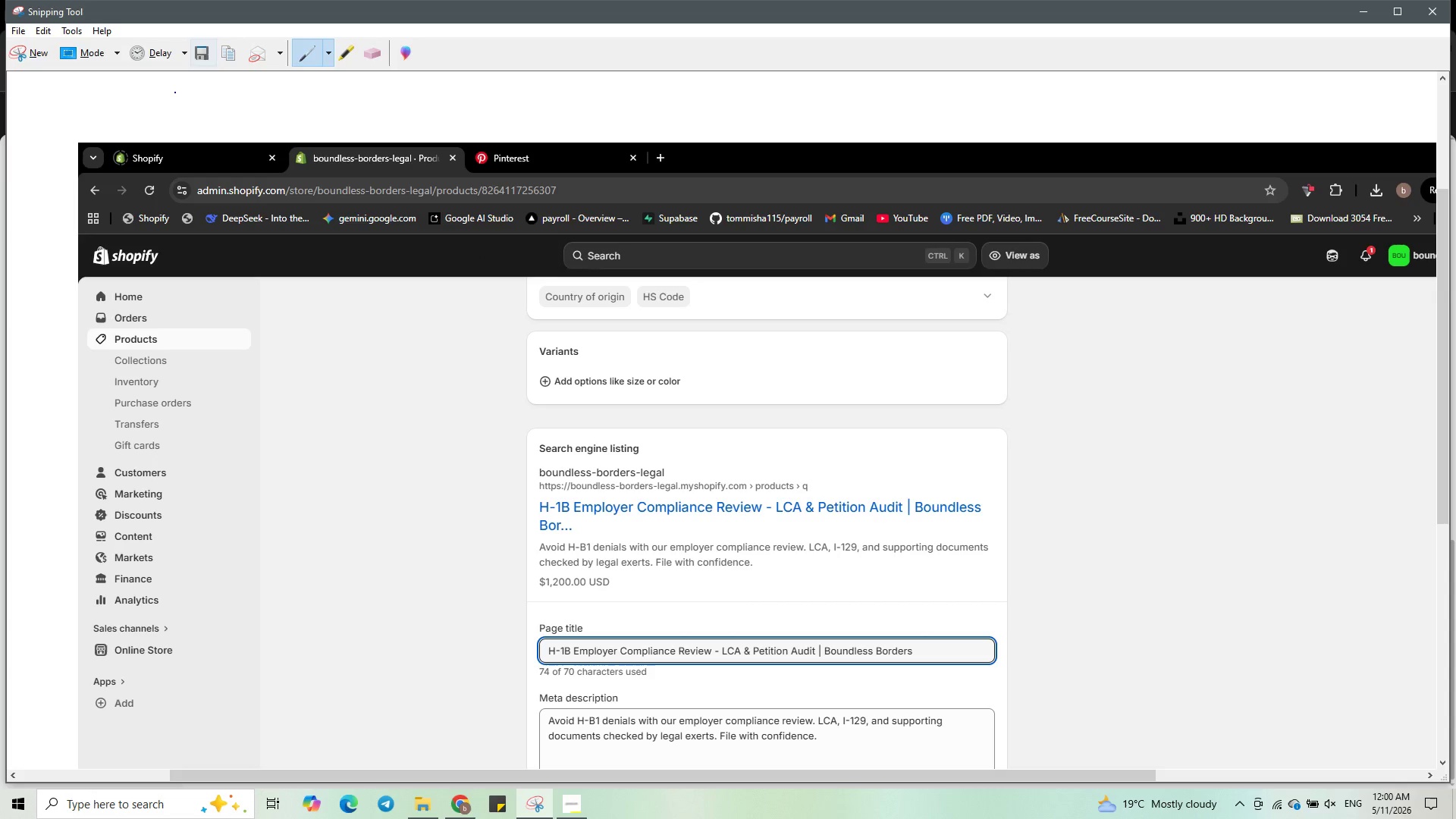 
right_click([163, 118])
 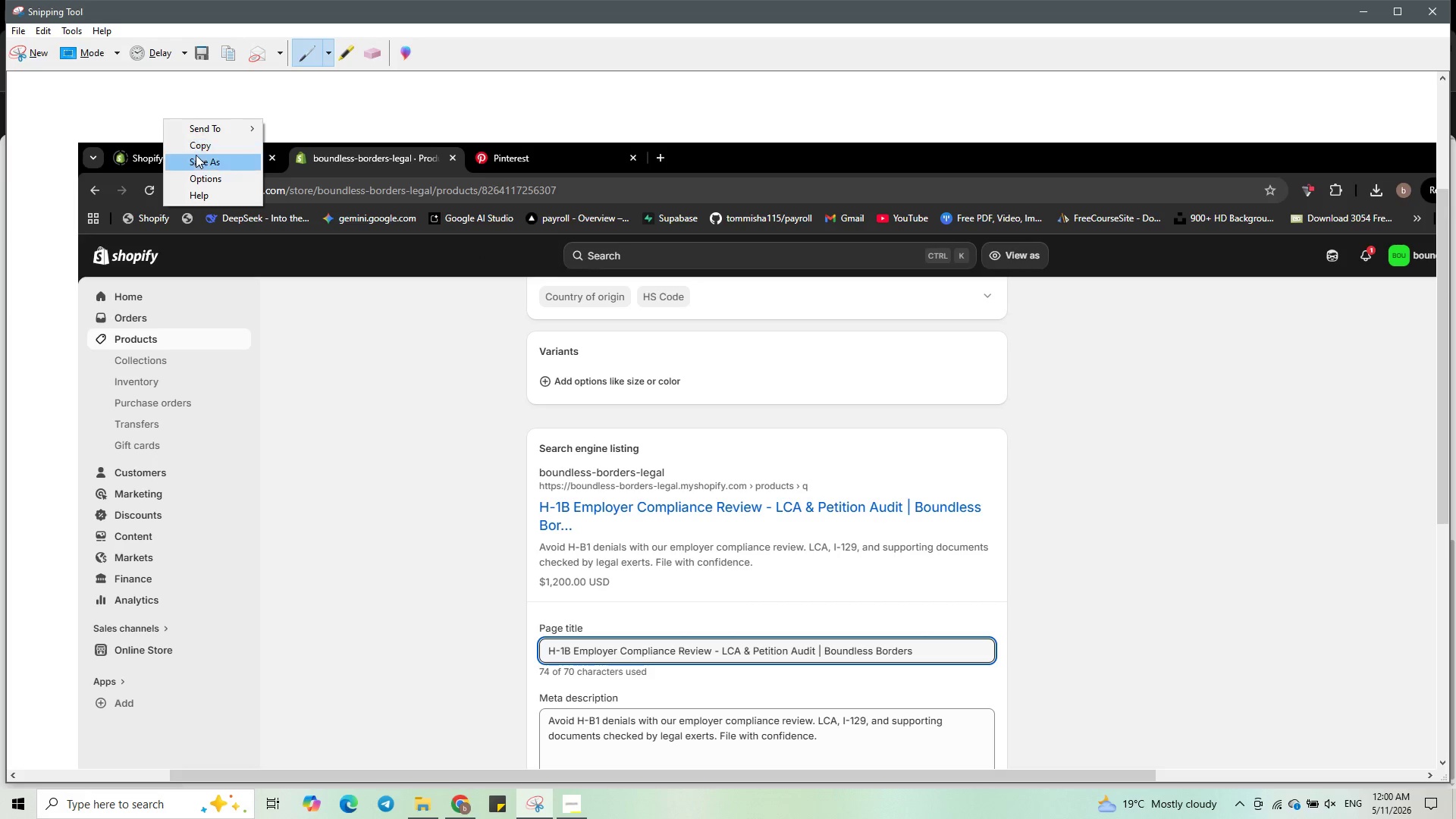 
left_click([197, 162])
 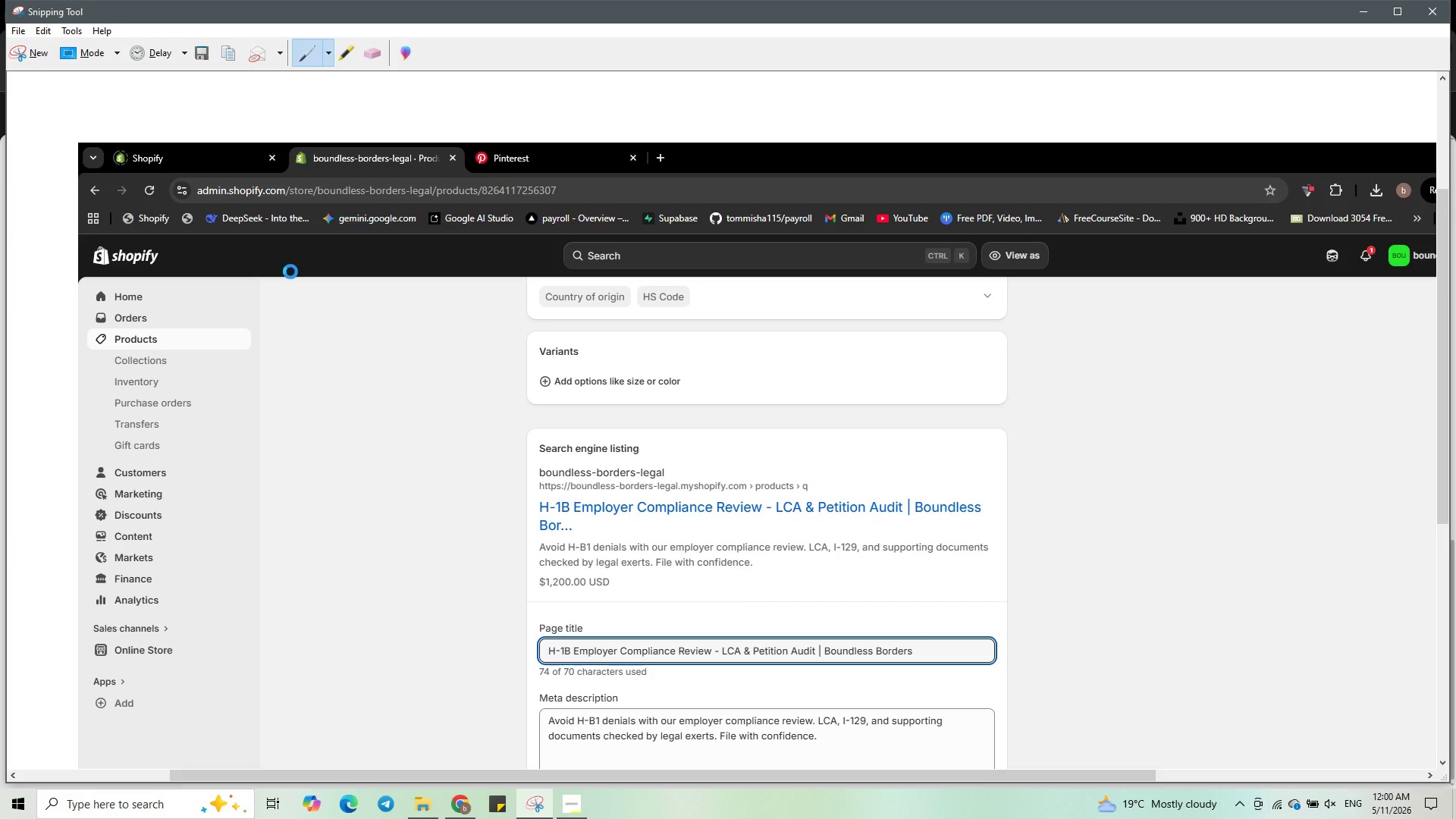 
wait(8.75)
 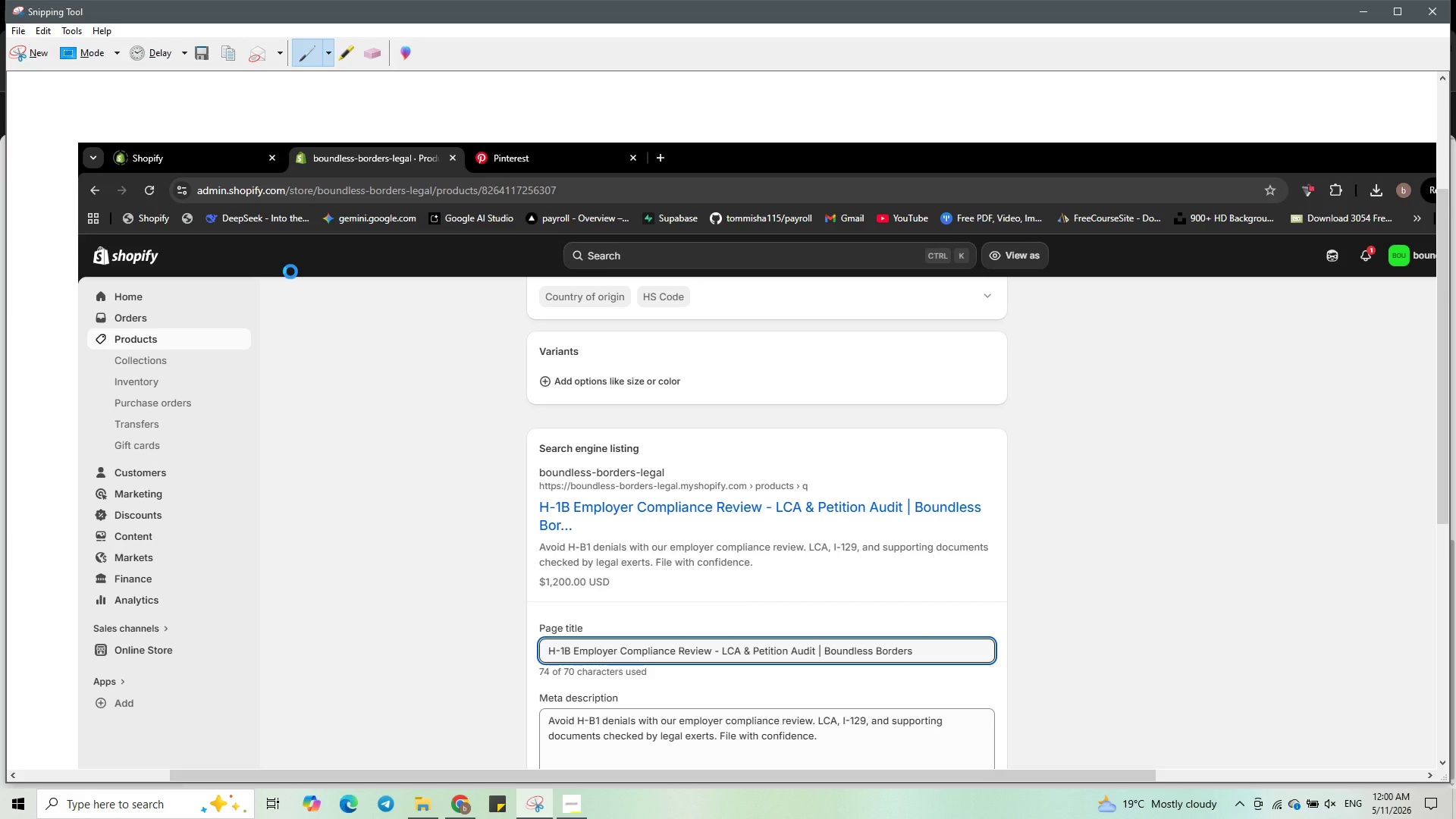 
left_click([202, 187])
 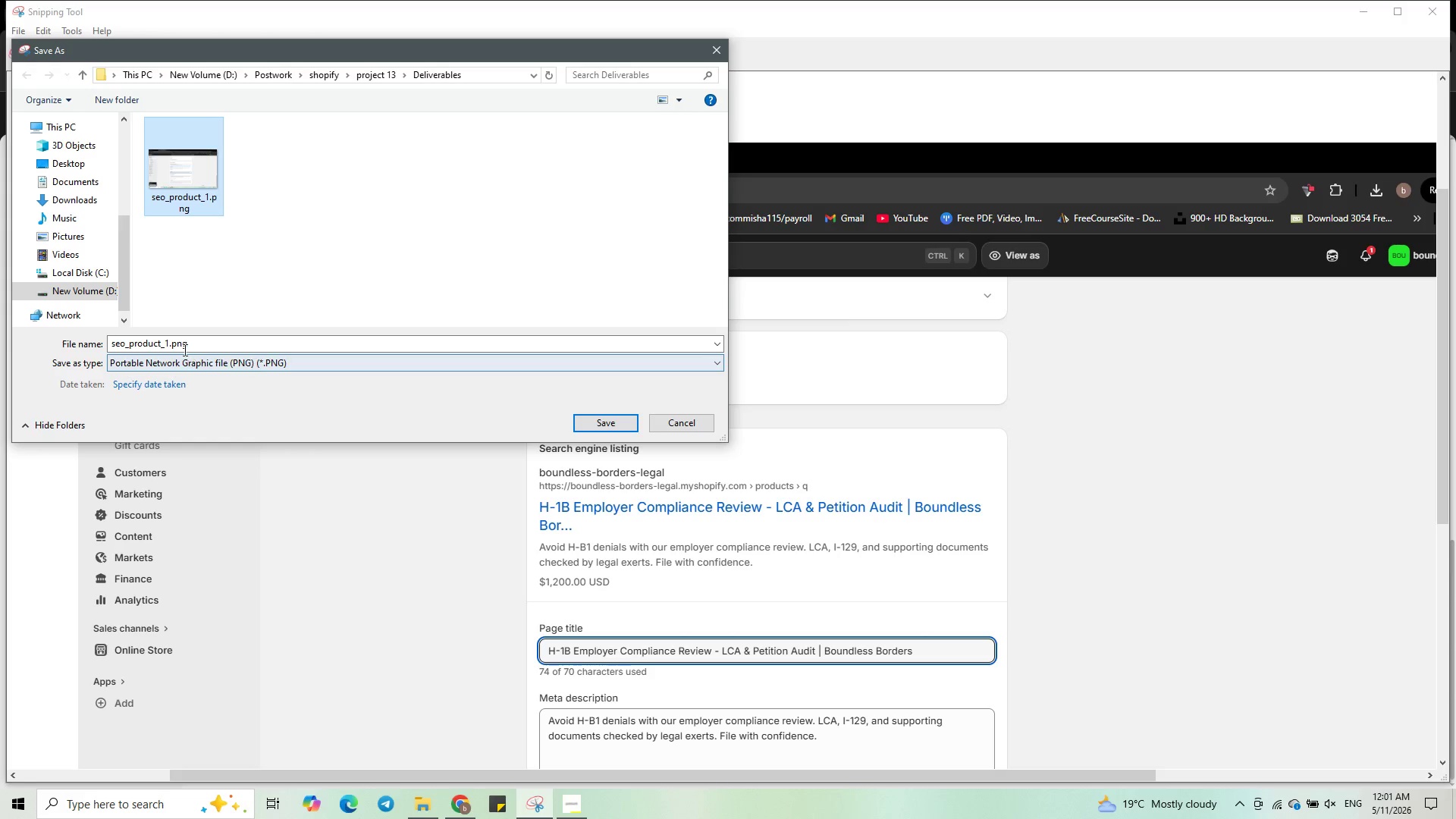 
wait(5.05)
 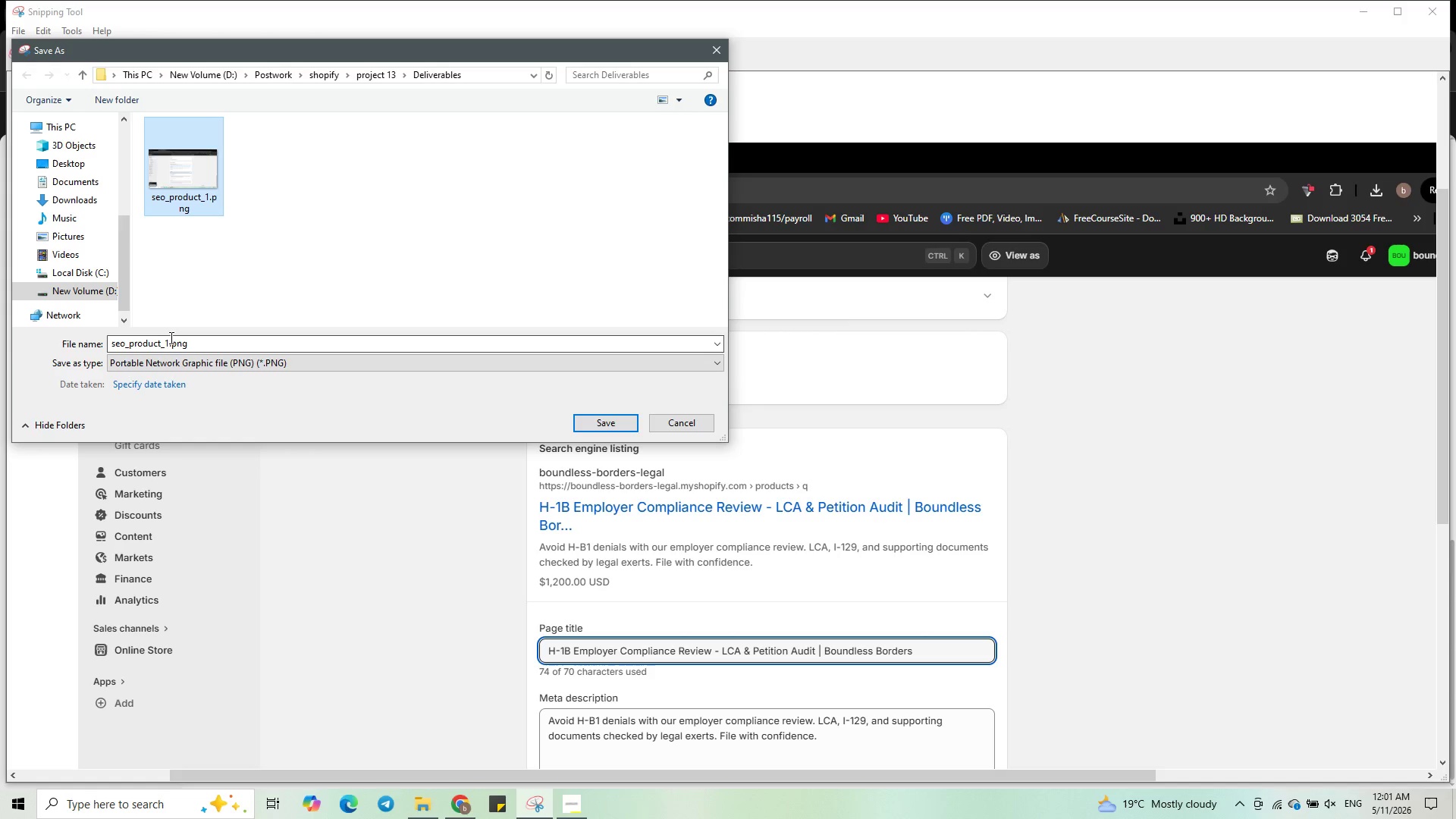 
left_click([168, 342])
 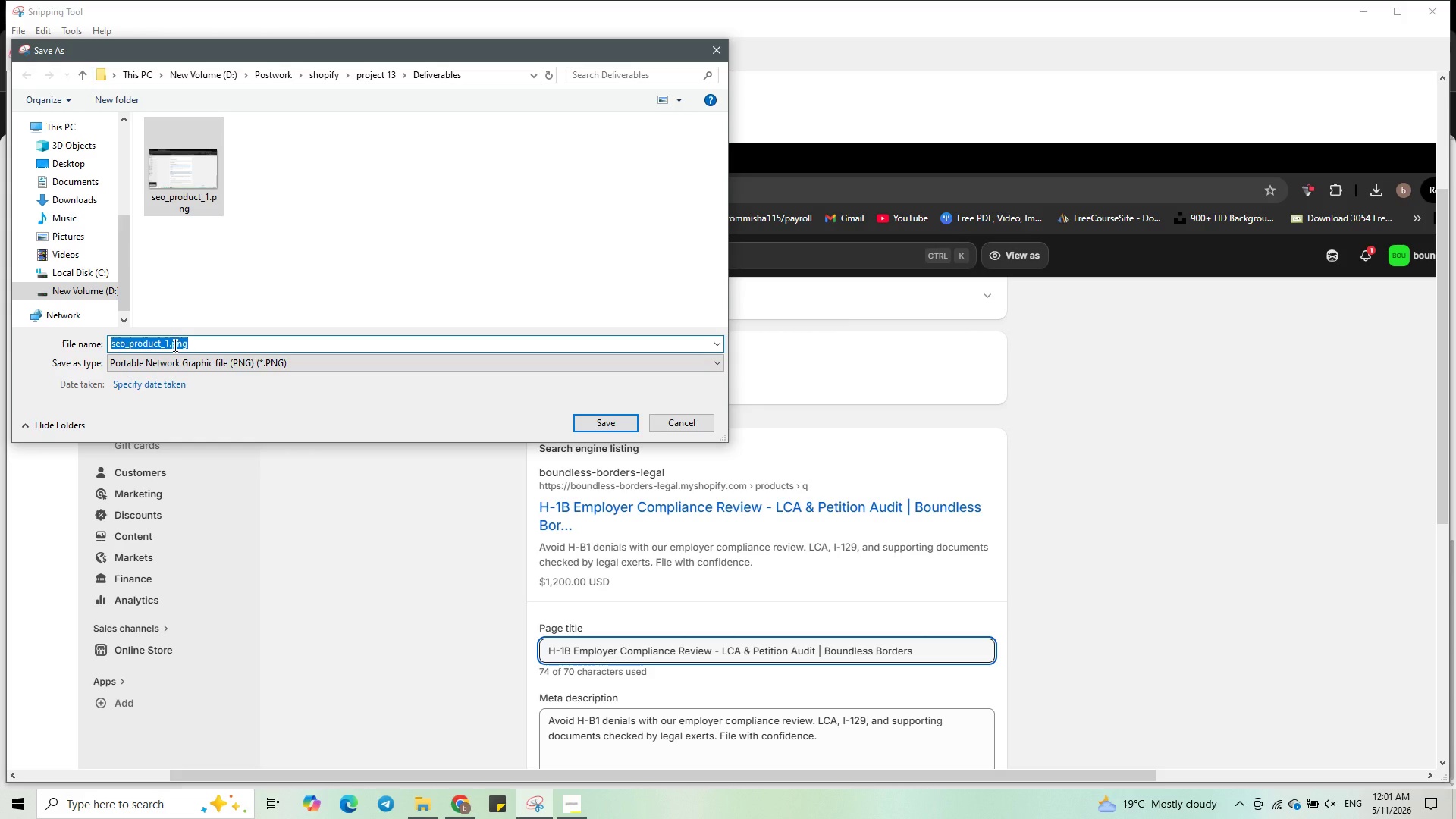 
left_click([174, 345])
 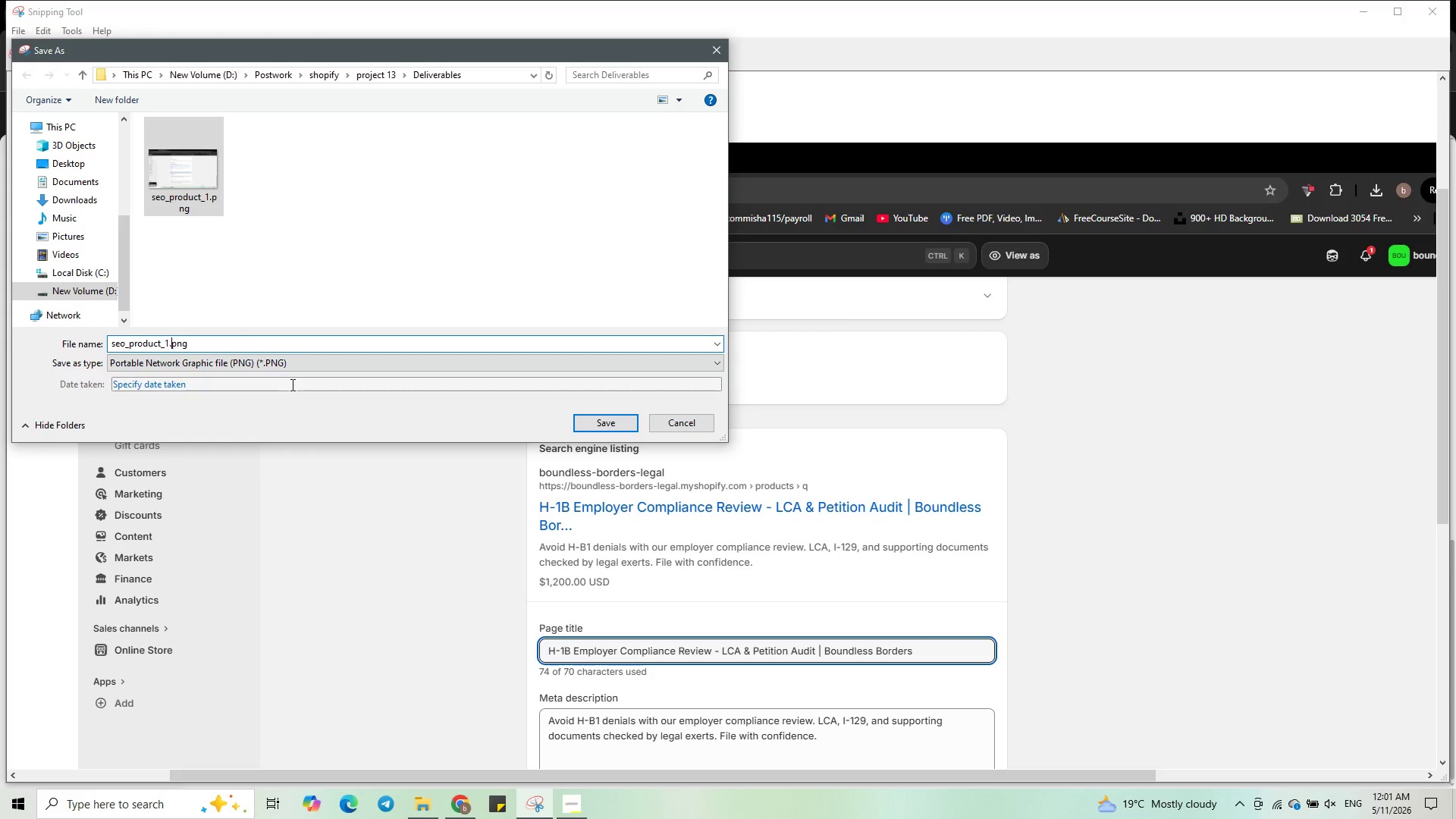 
key(ArrowLeft)
 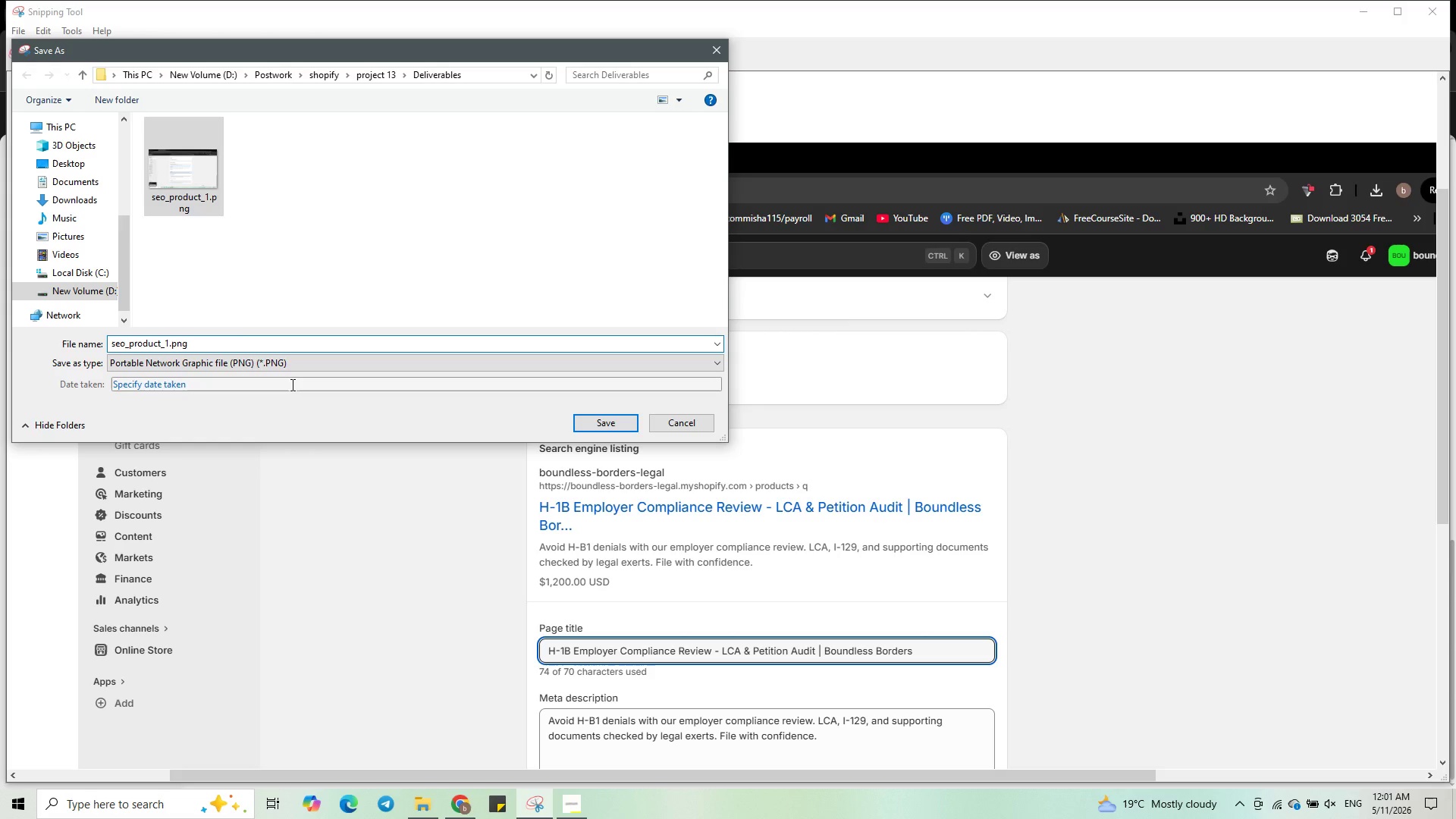 
key(Backspace)
 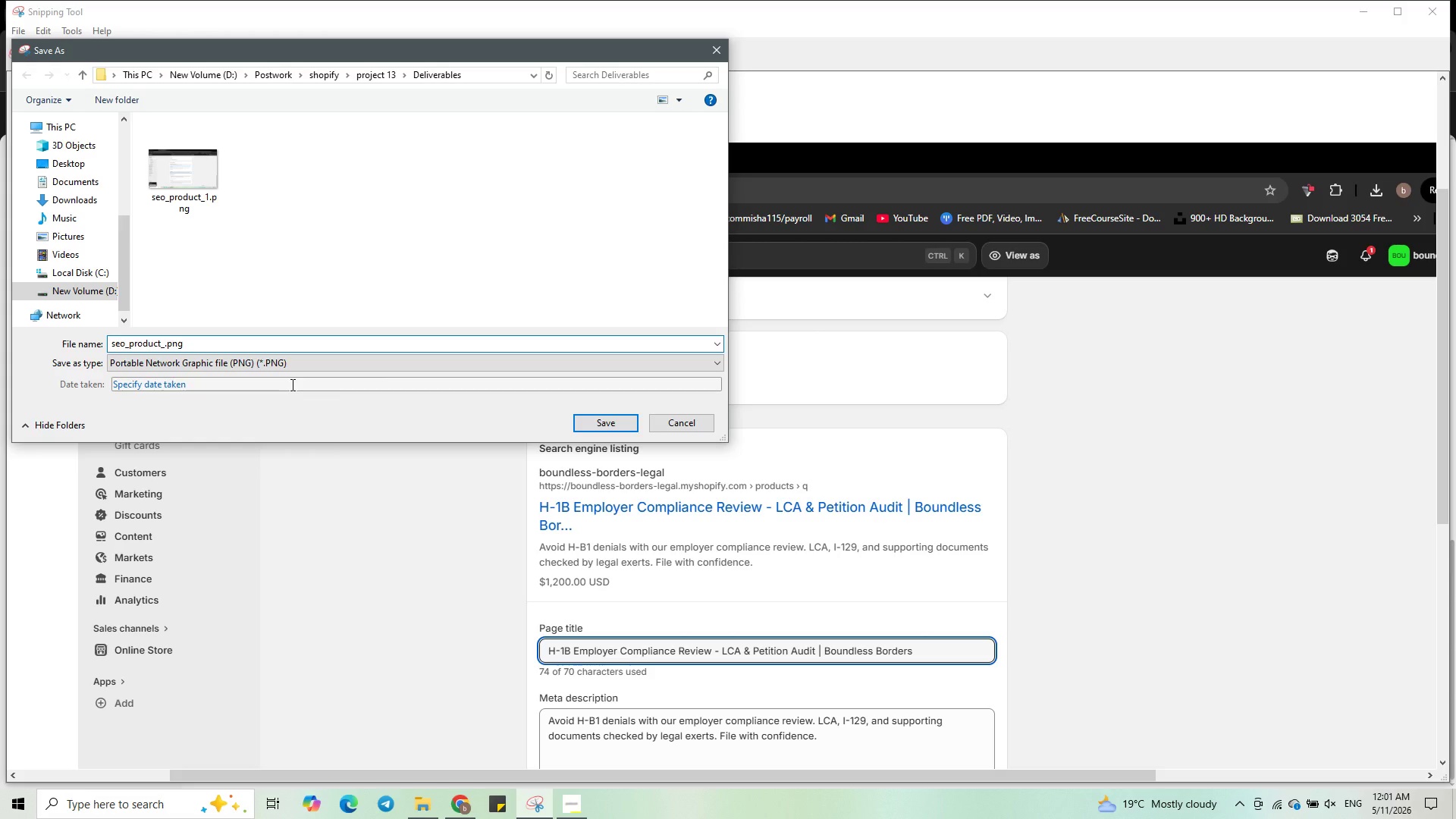 
key(Numpad2)
 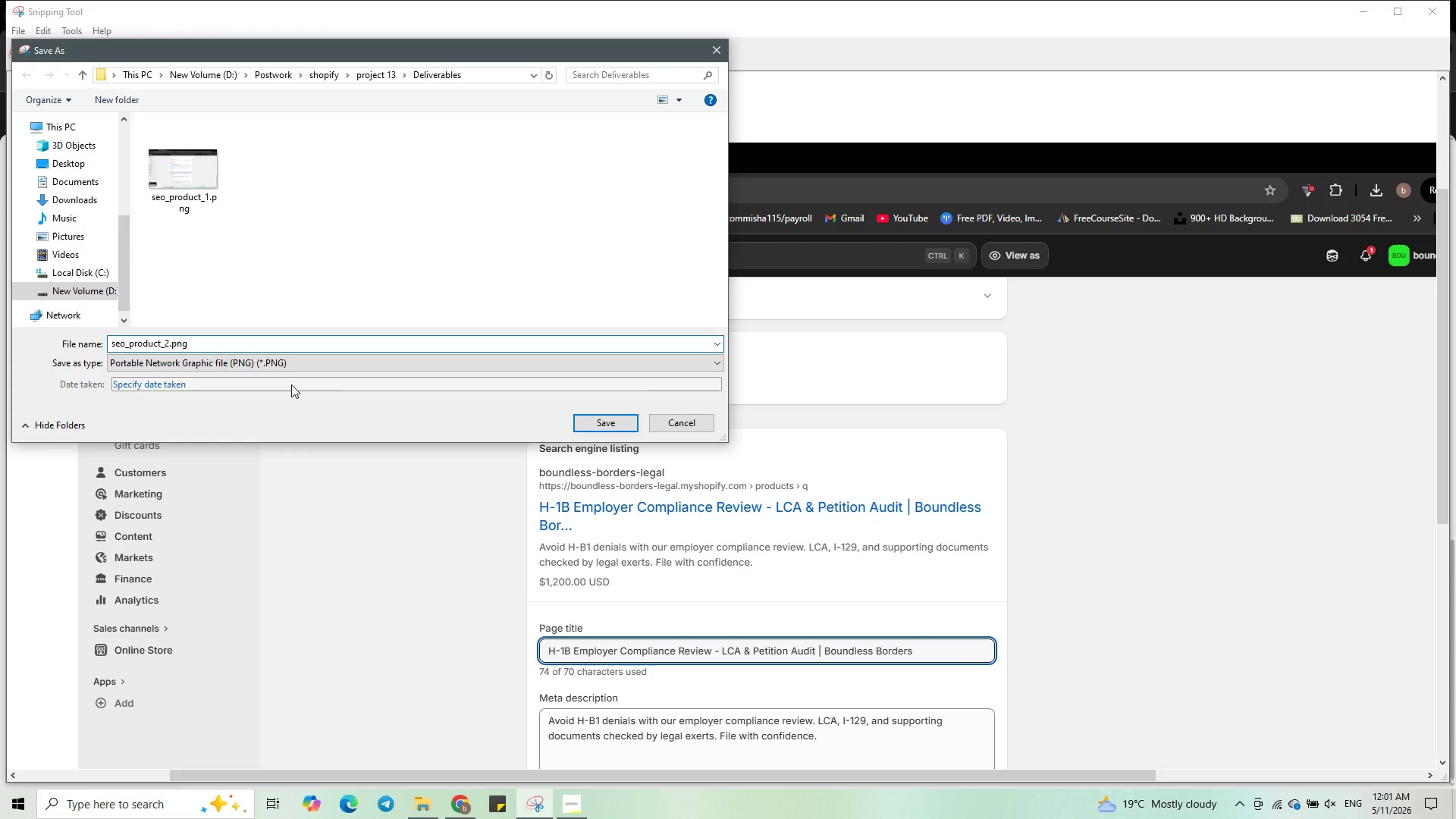 
key(NumpadEnter)
 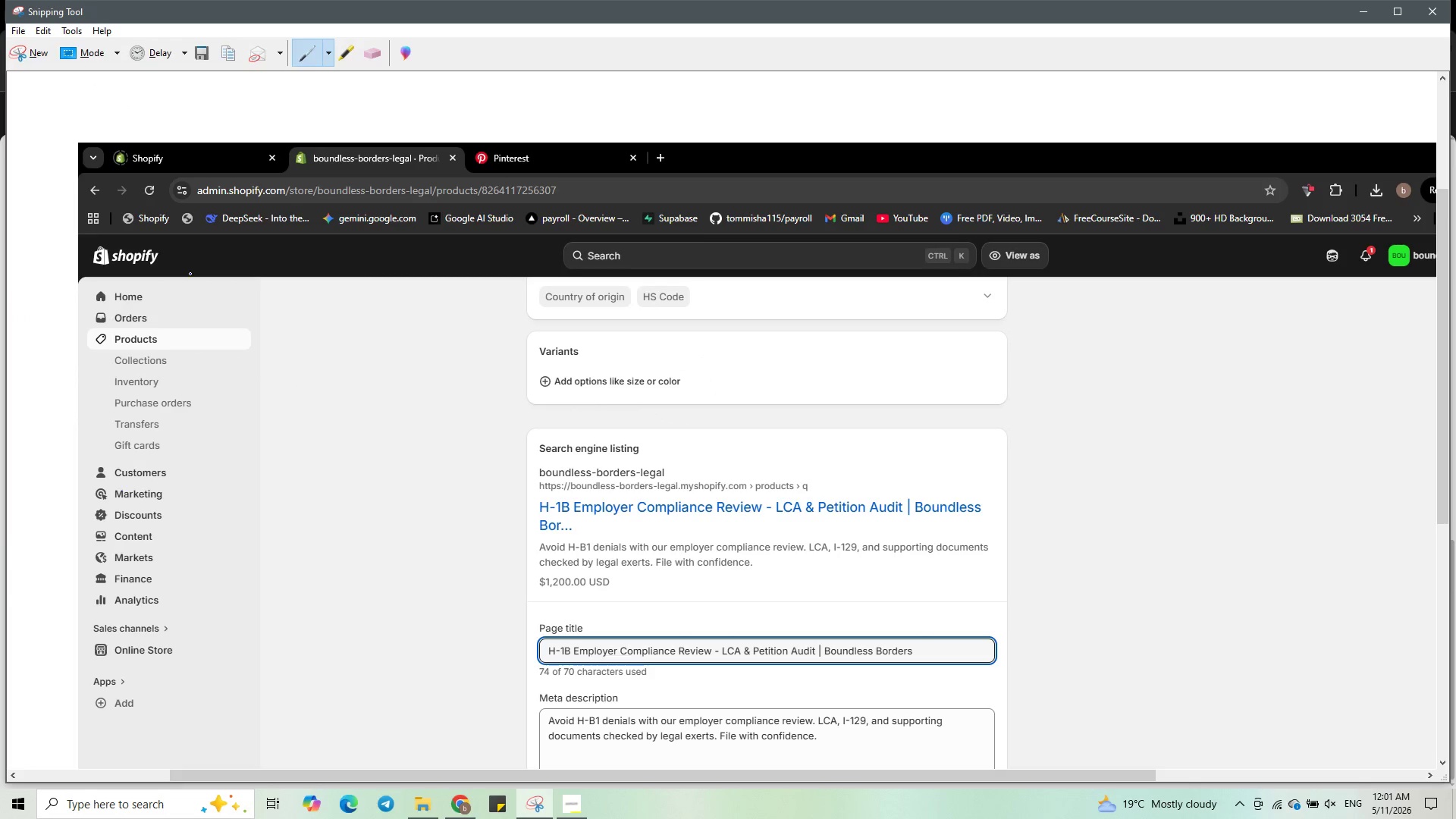 
left_click([325, 176])
 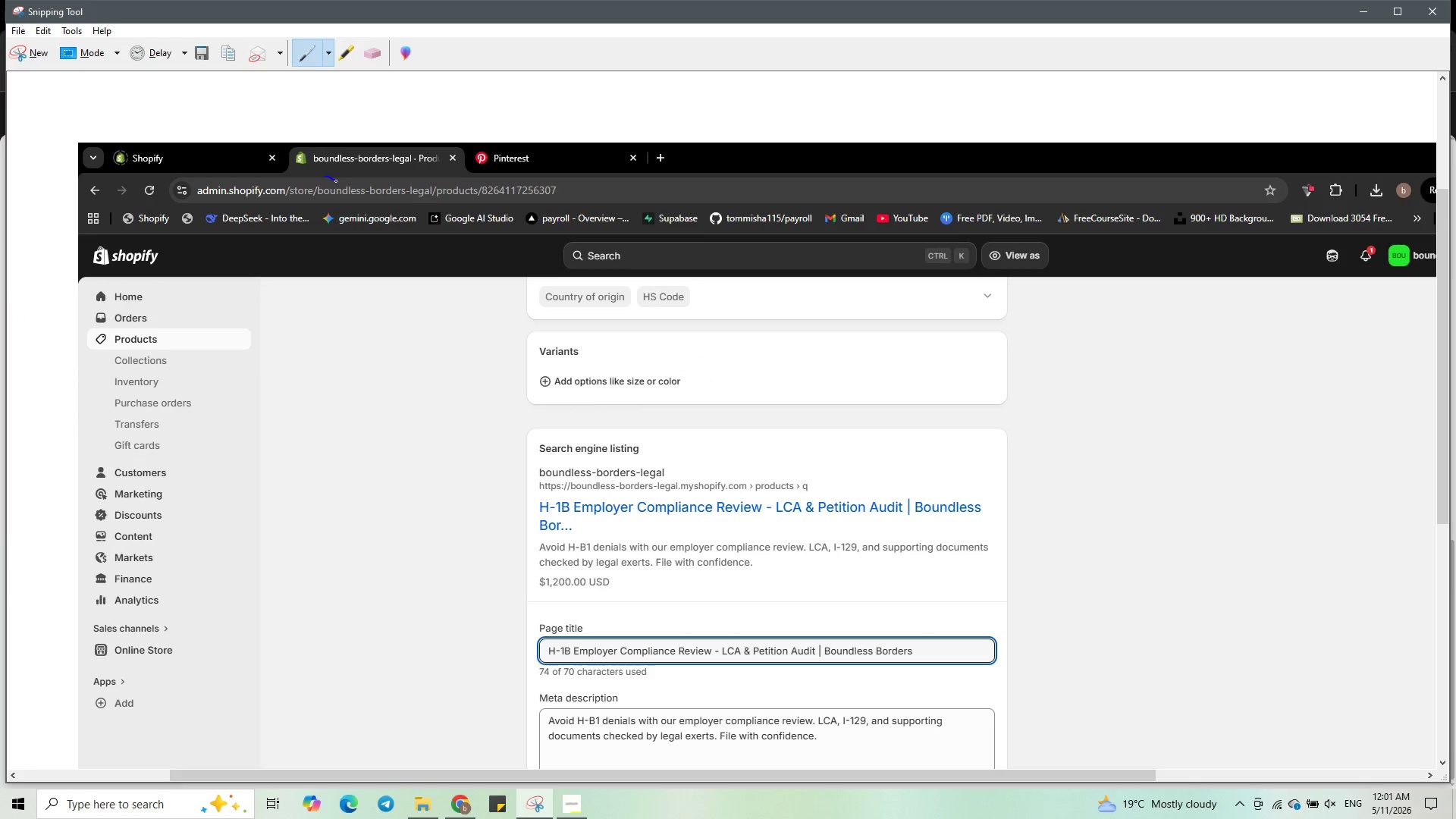 
left_click_drag(start_coordinate=[325, 176], to_coordinate=[337, 181])
 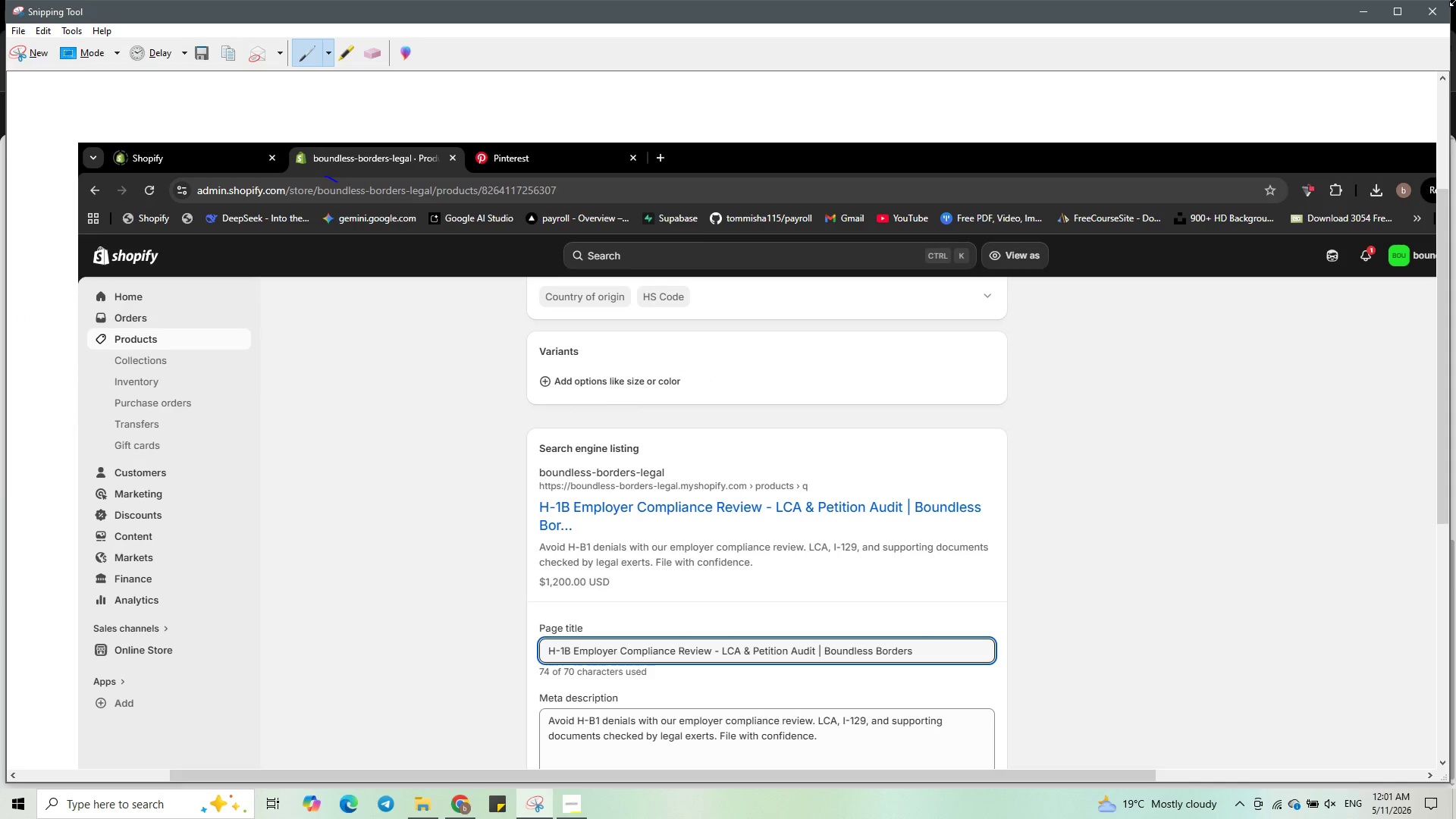 
left_click([1432, 11])
 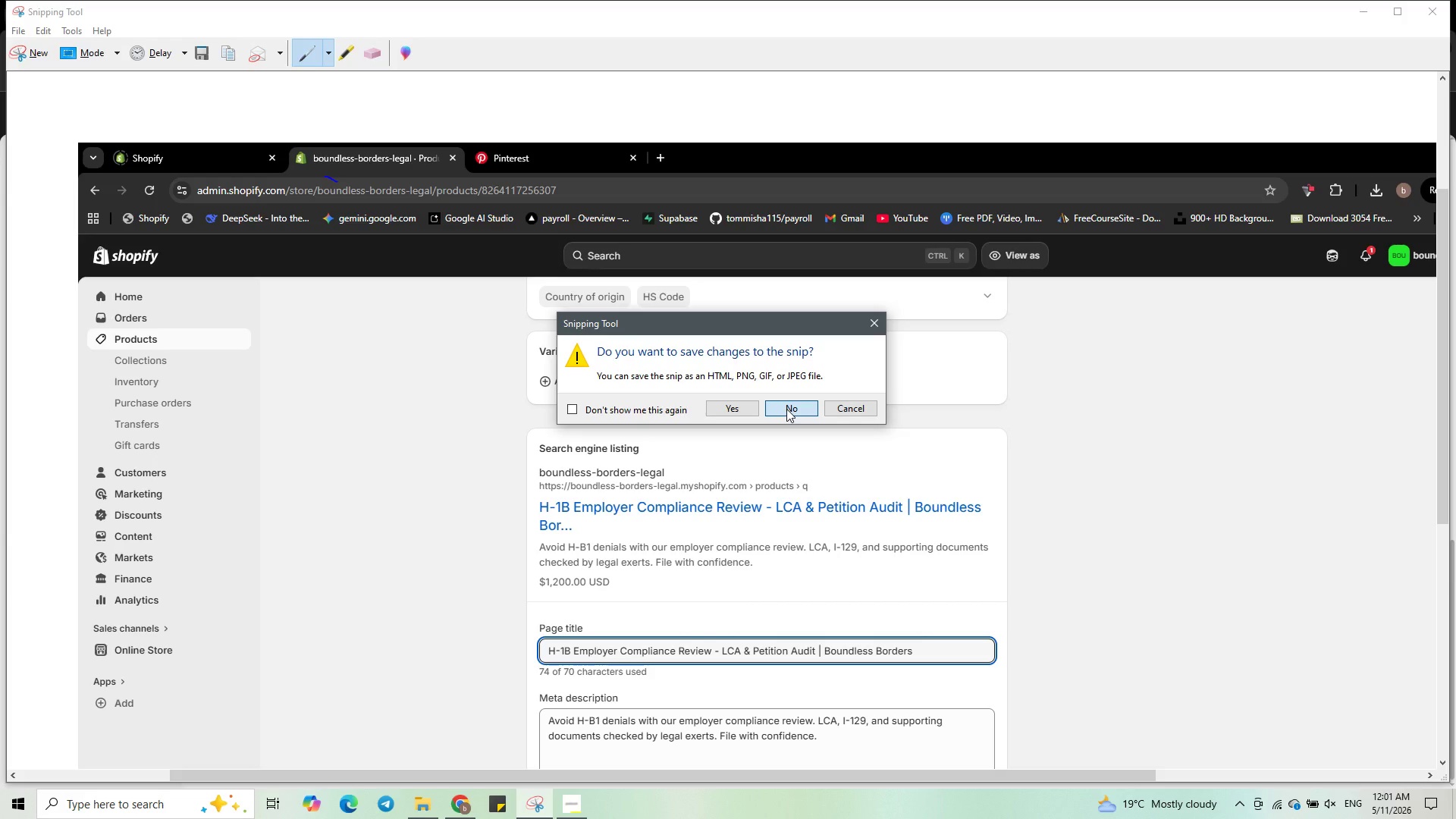 
left_click([786, 409])
 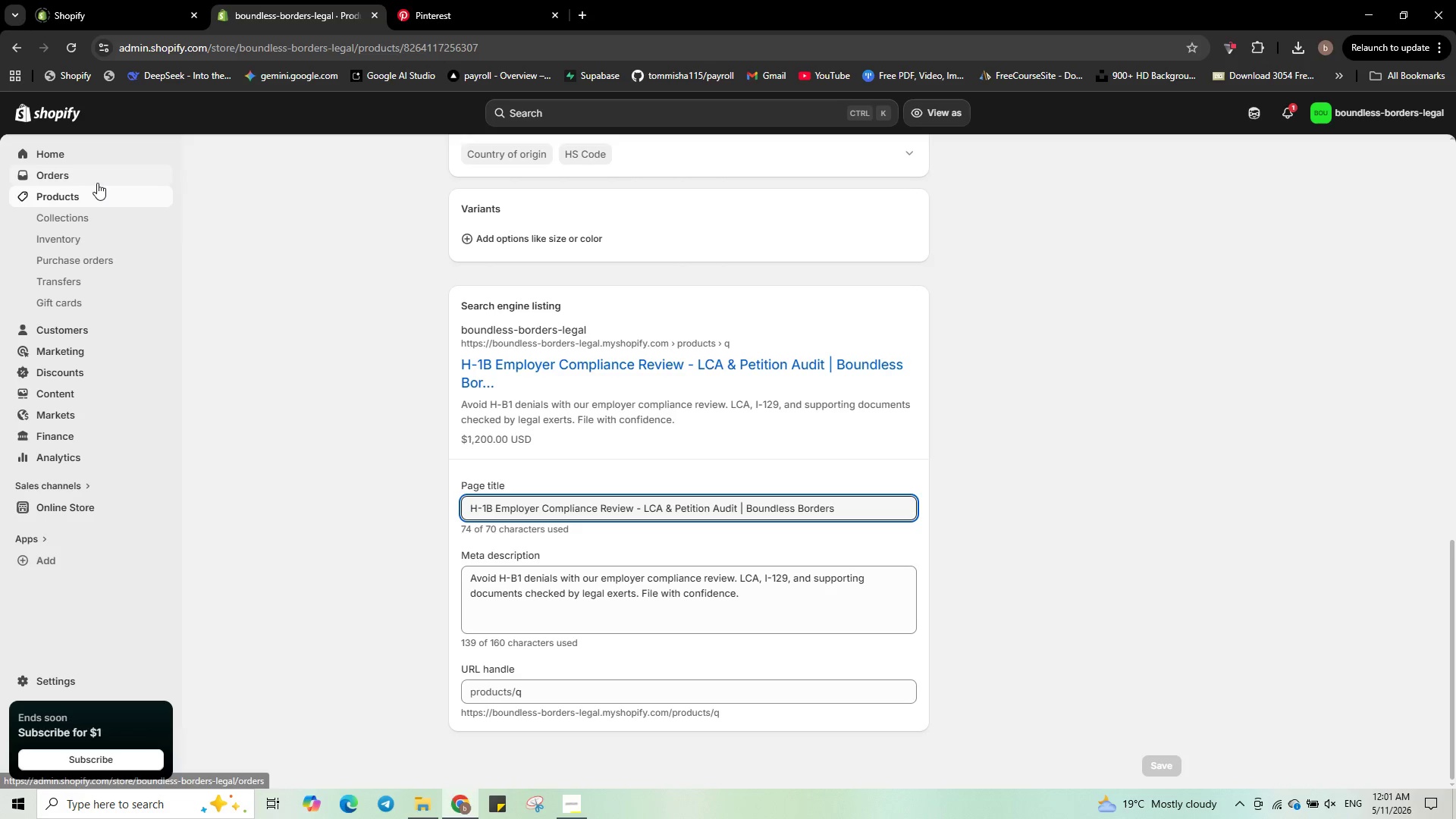 
wait(5.39)
 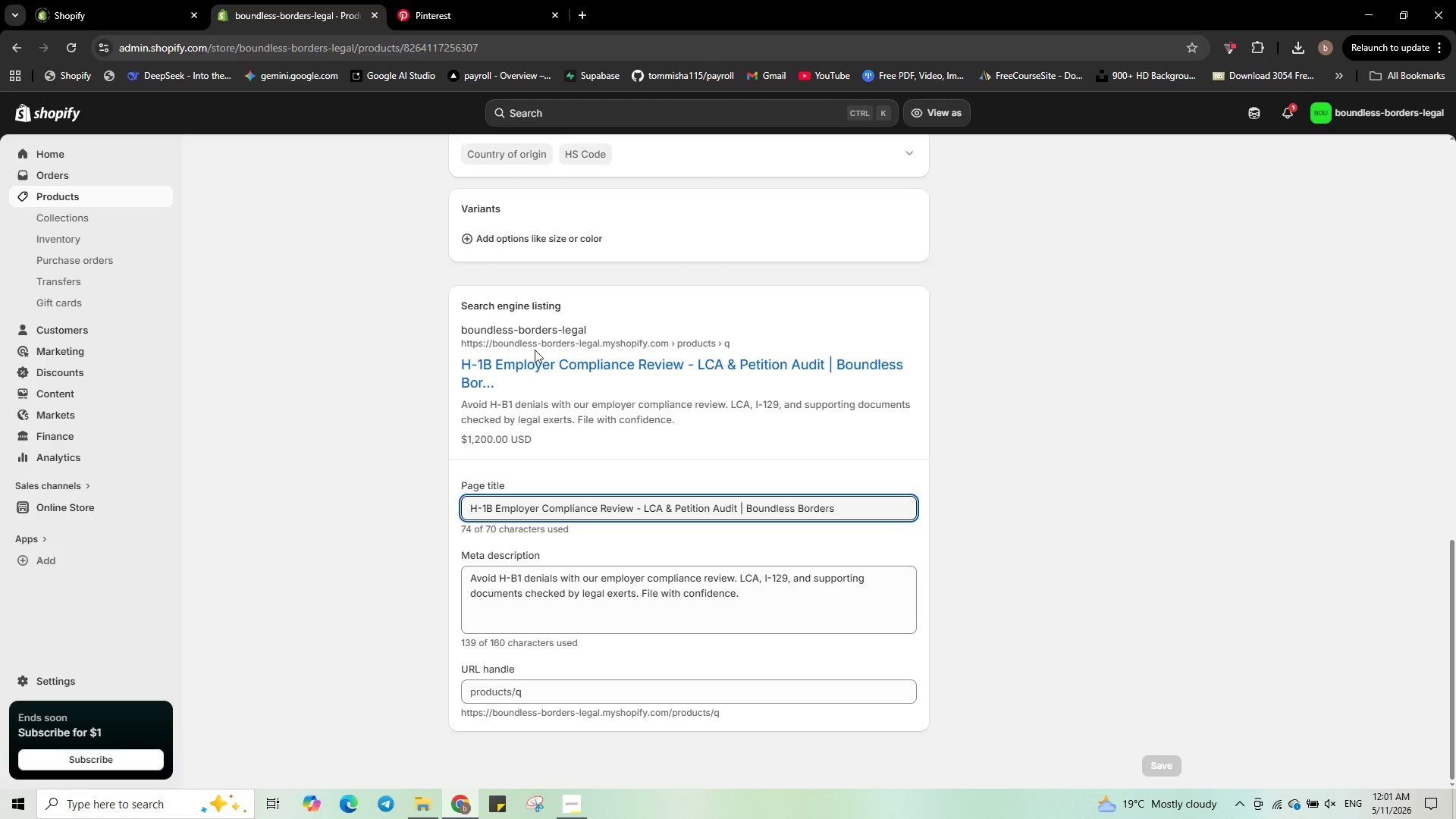 
left_click([73, 199])
 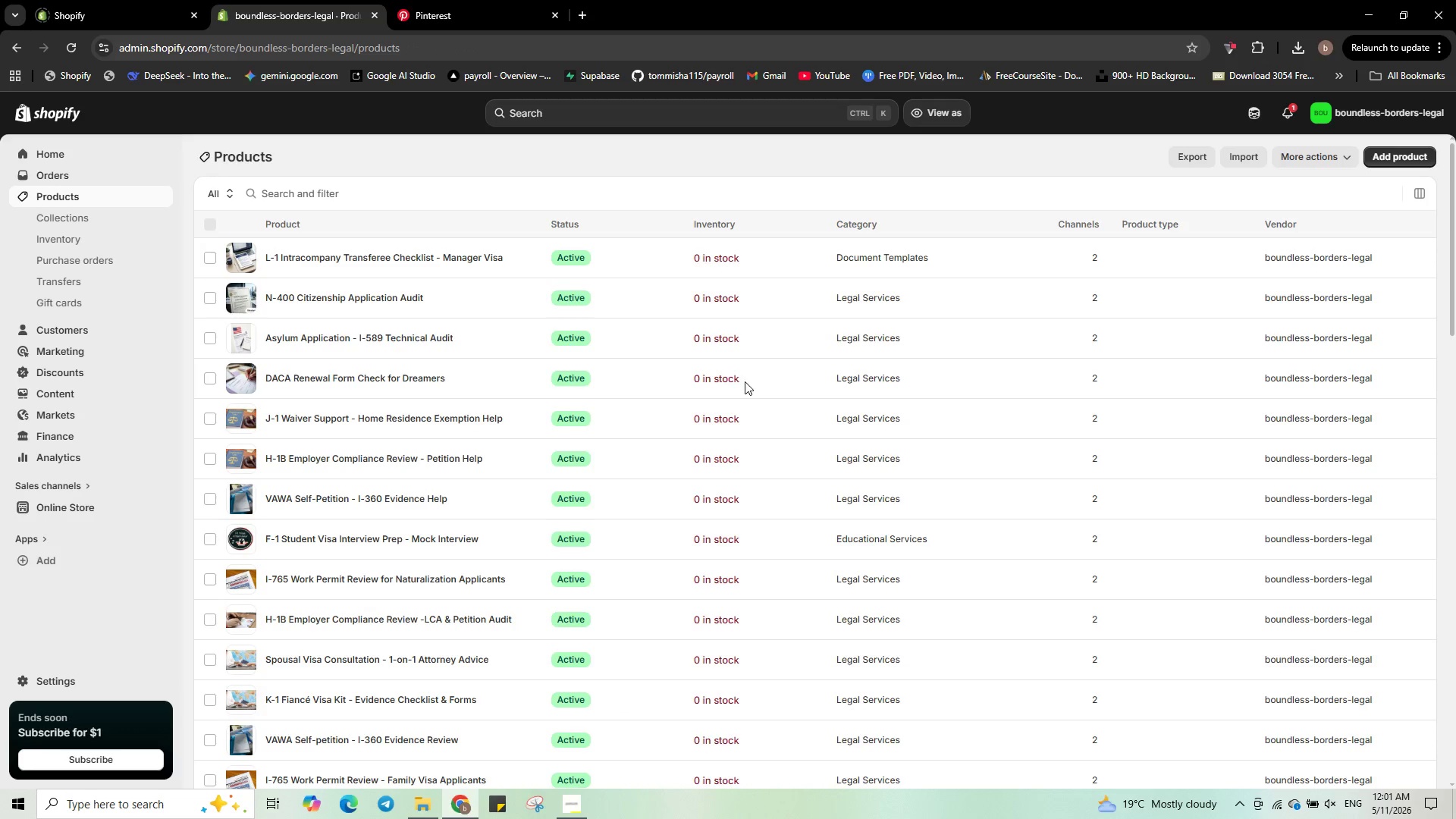 
scroll: coordinate [696, 544], scroll_direction: down, amount: 30.0
 